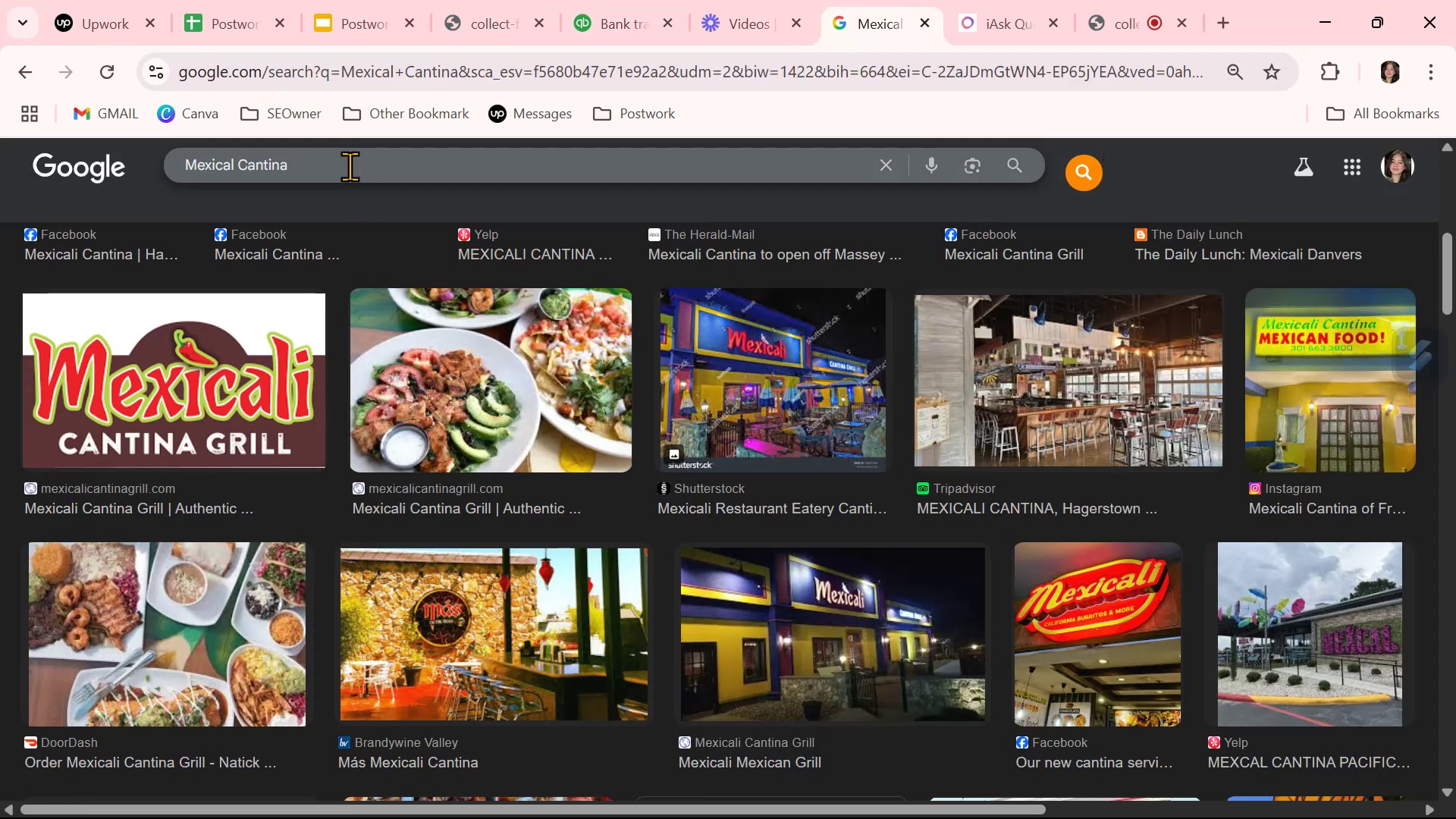 
double_click([350, 166])
 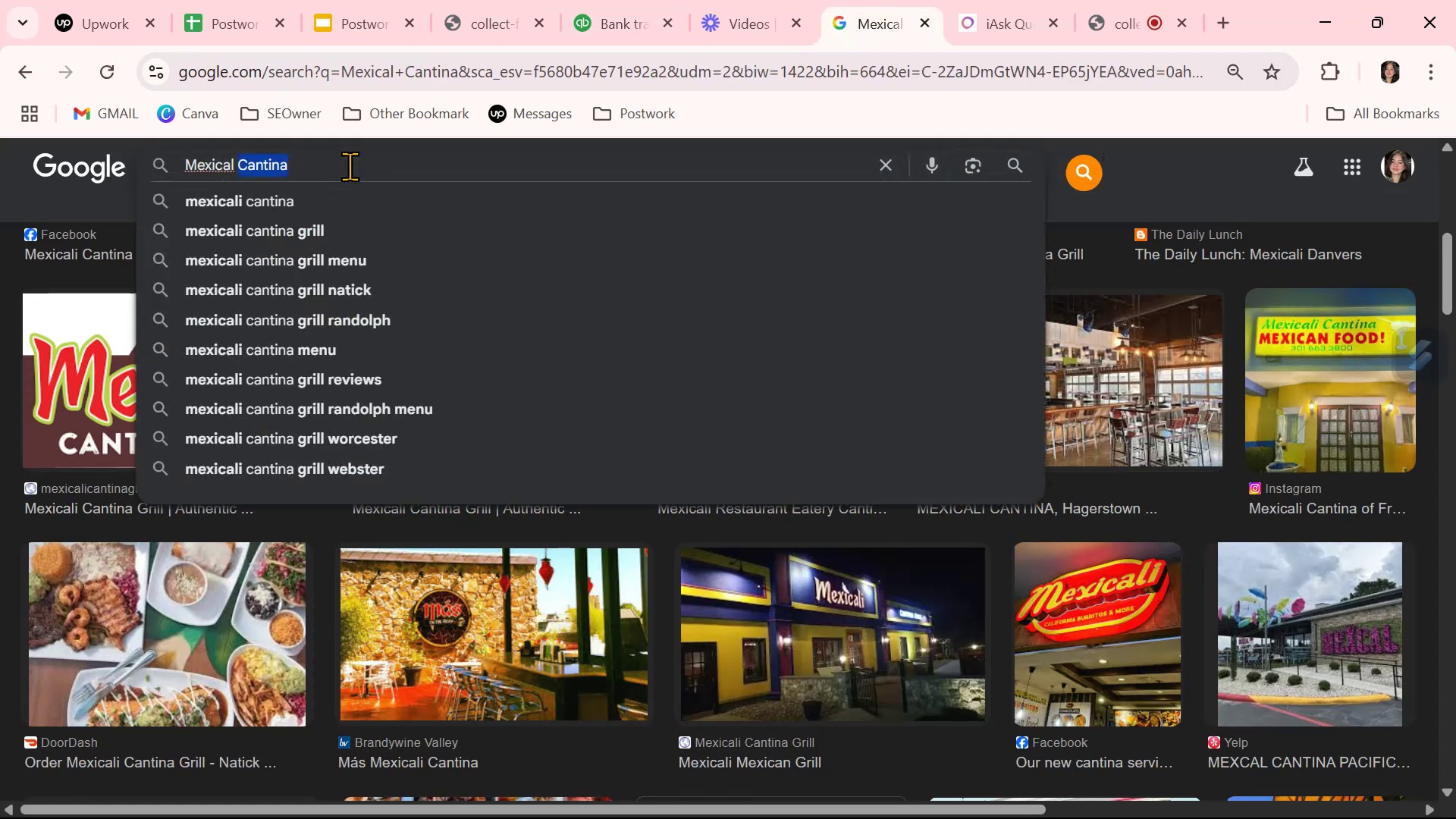 
triple_click([350, 166])
 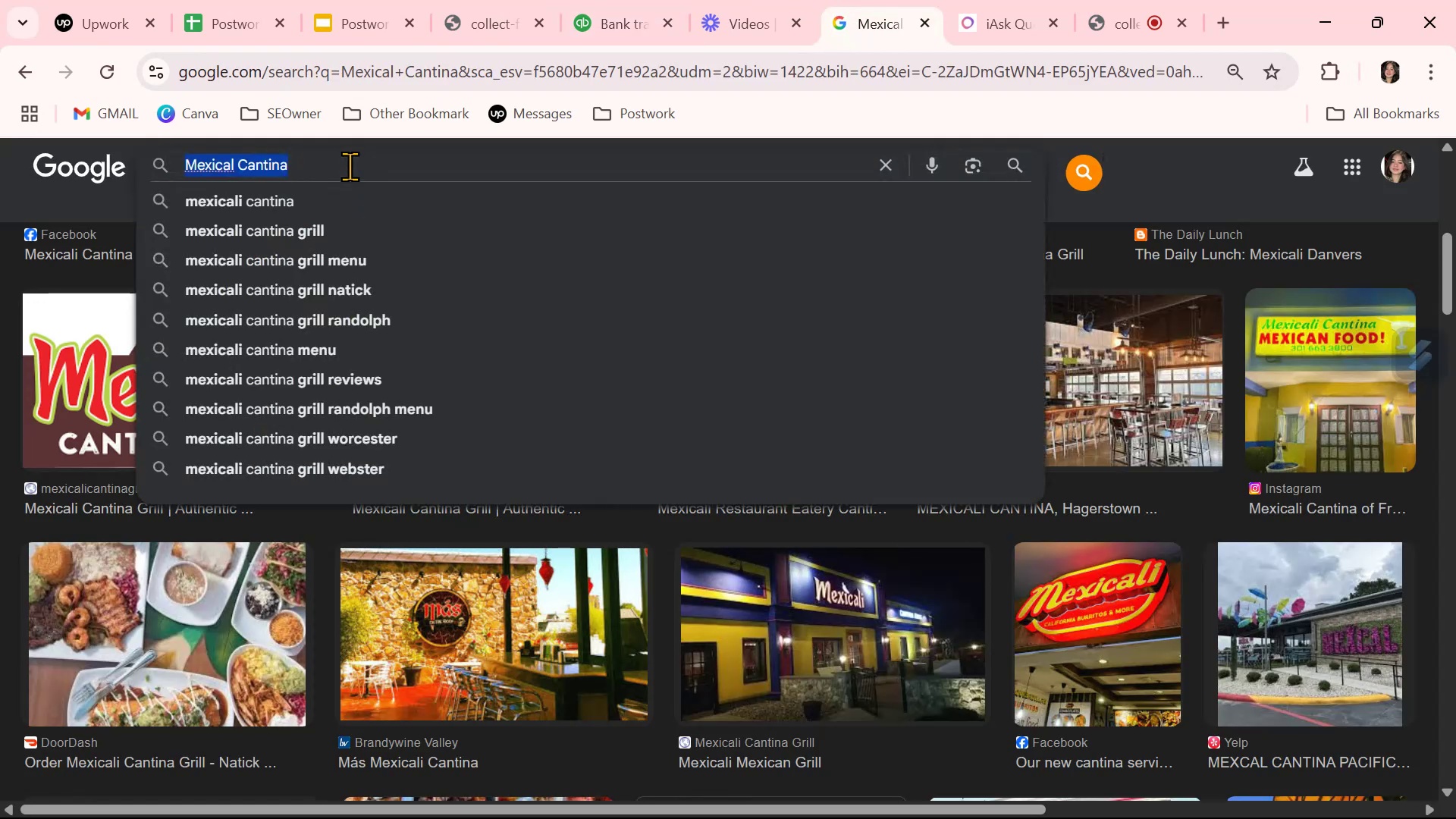 
key(Control+ControlLeft)
 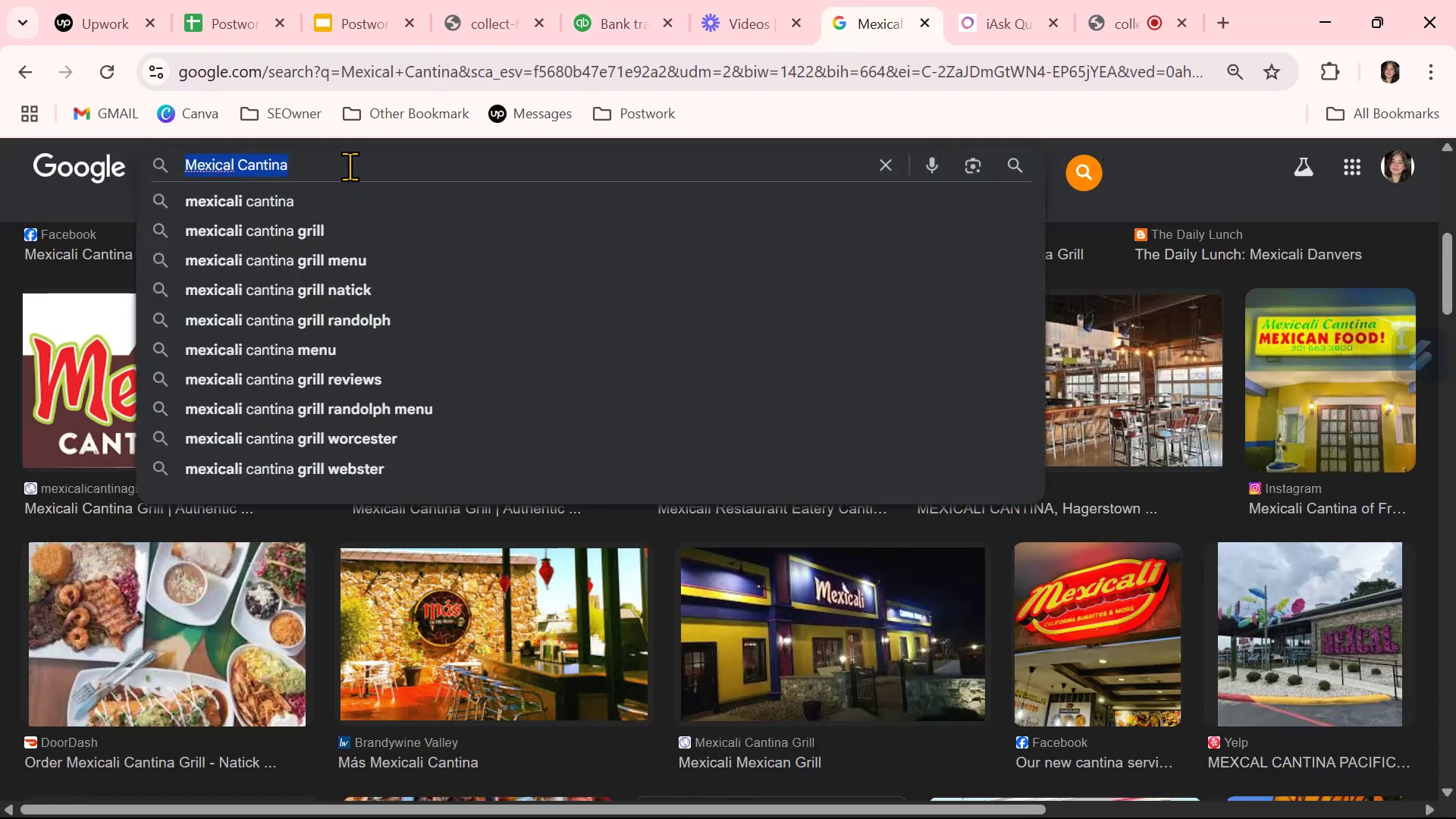 
key(Control+V)
 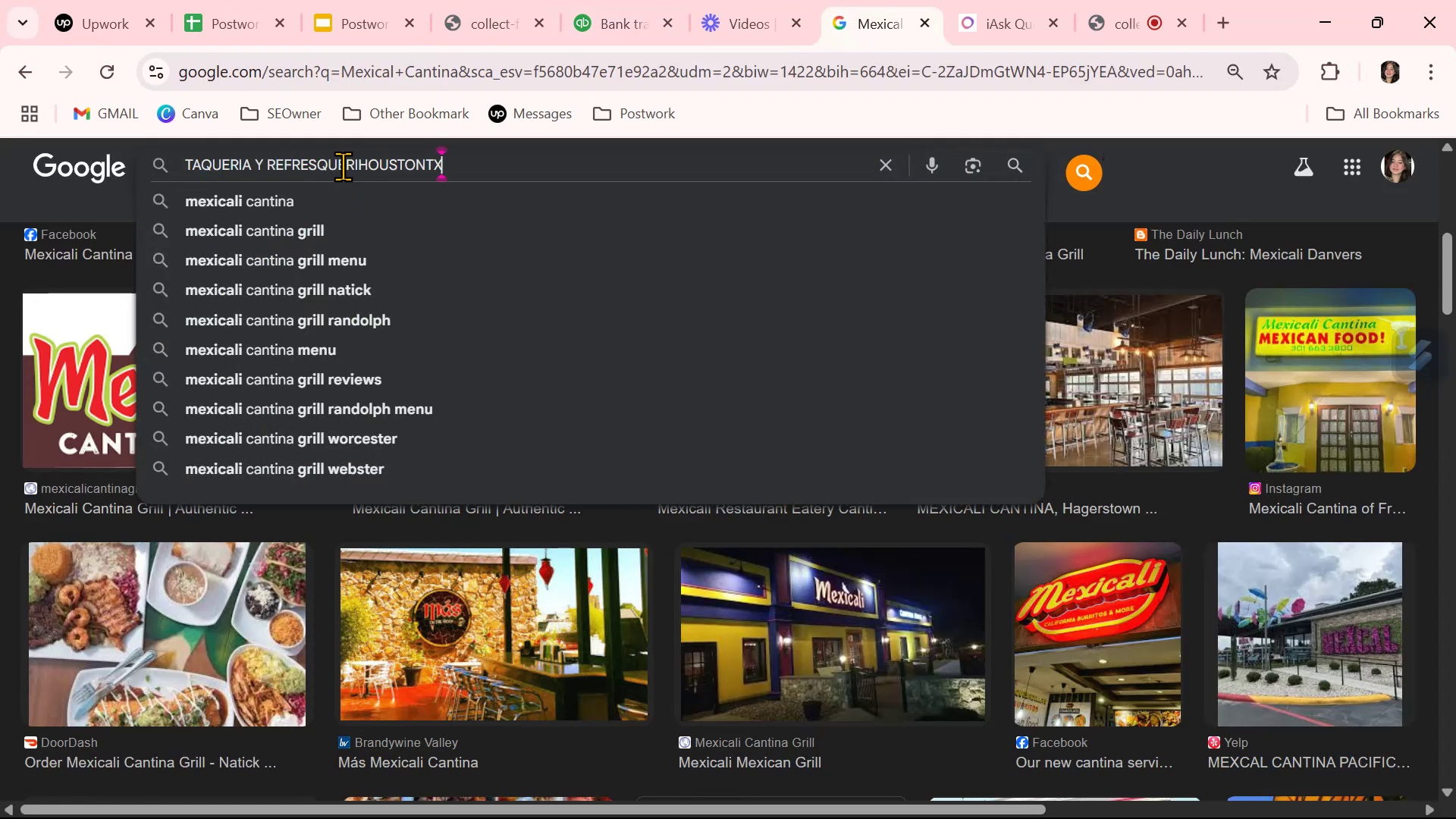 
key(NumpadEnter)
 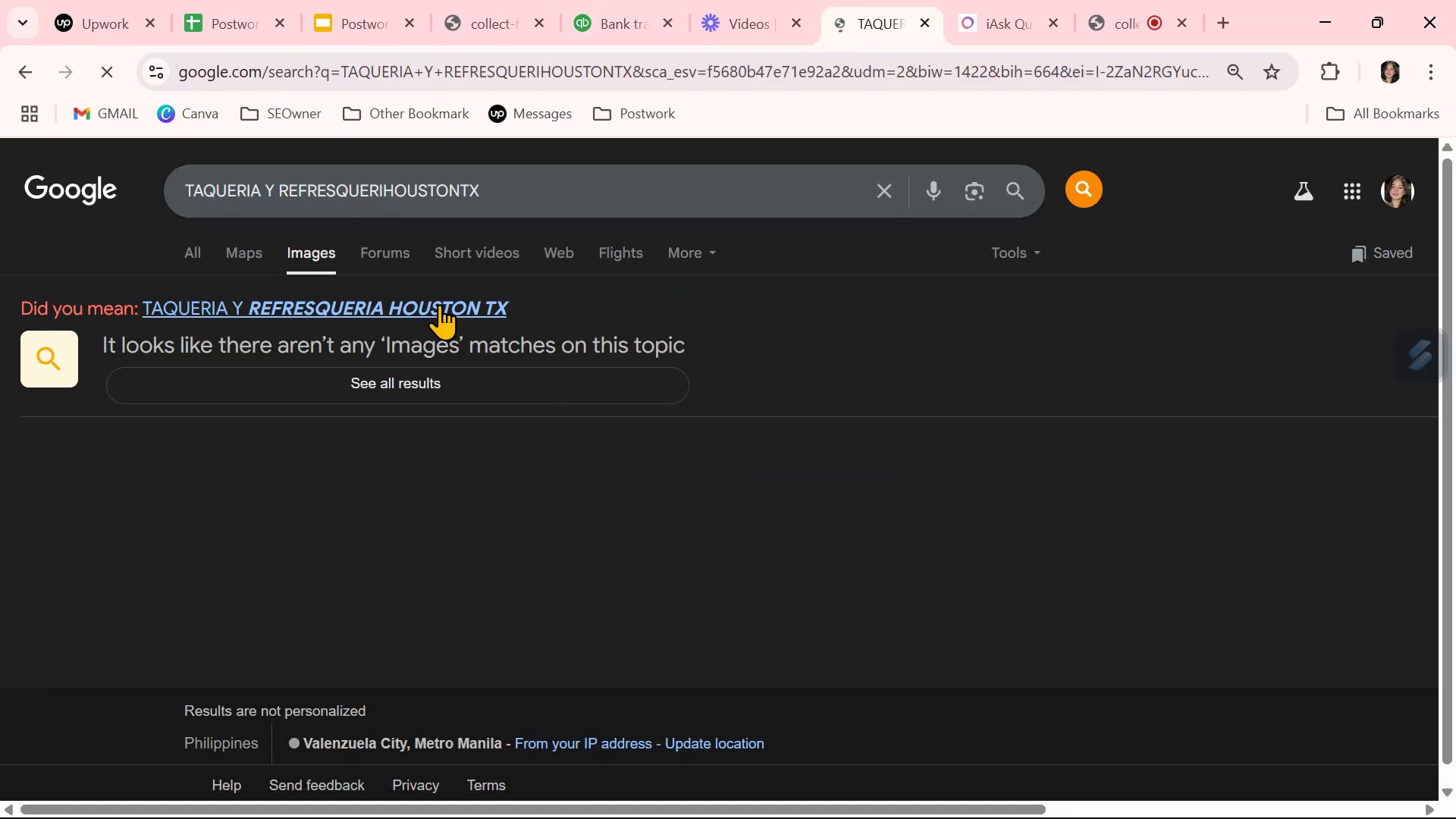 
left_click([438, 302])
 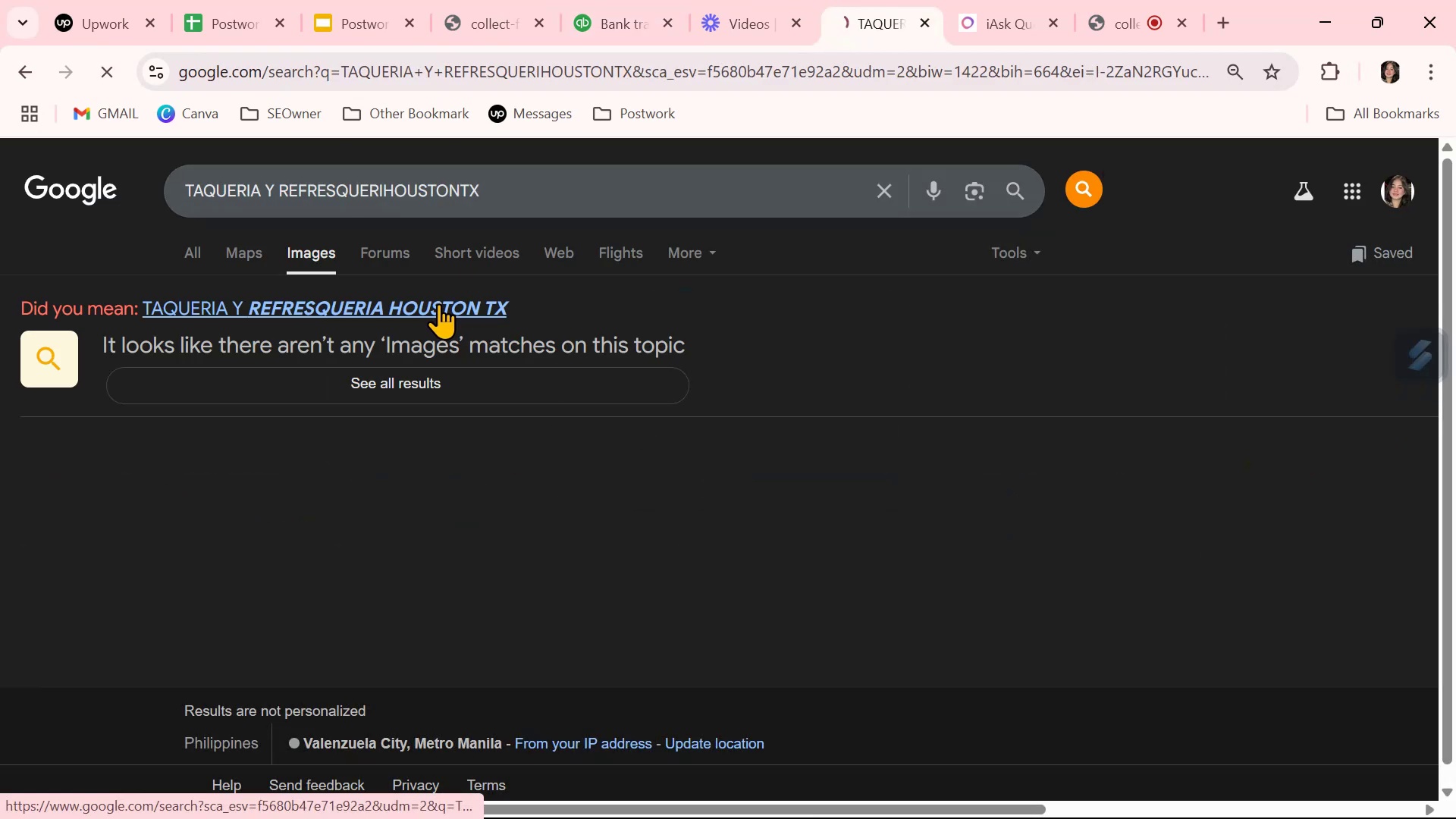 
mouse_move([533, 474])
 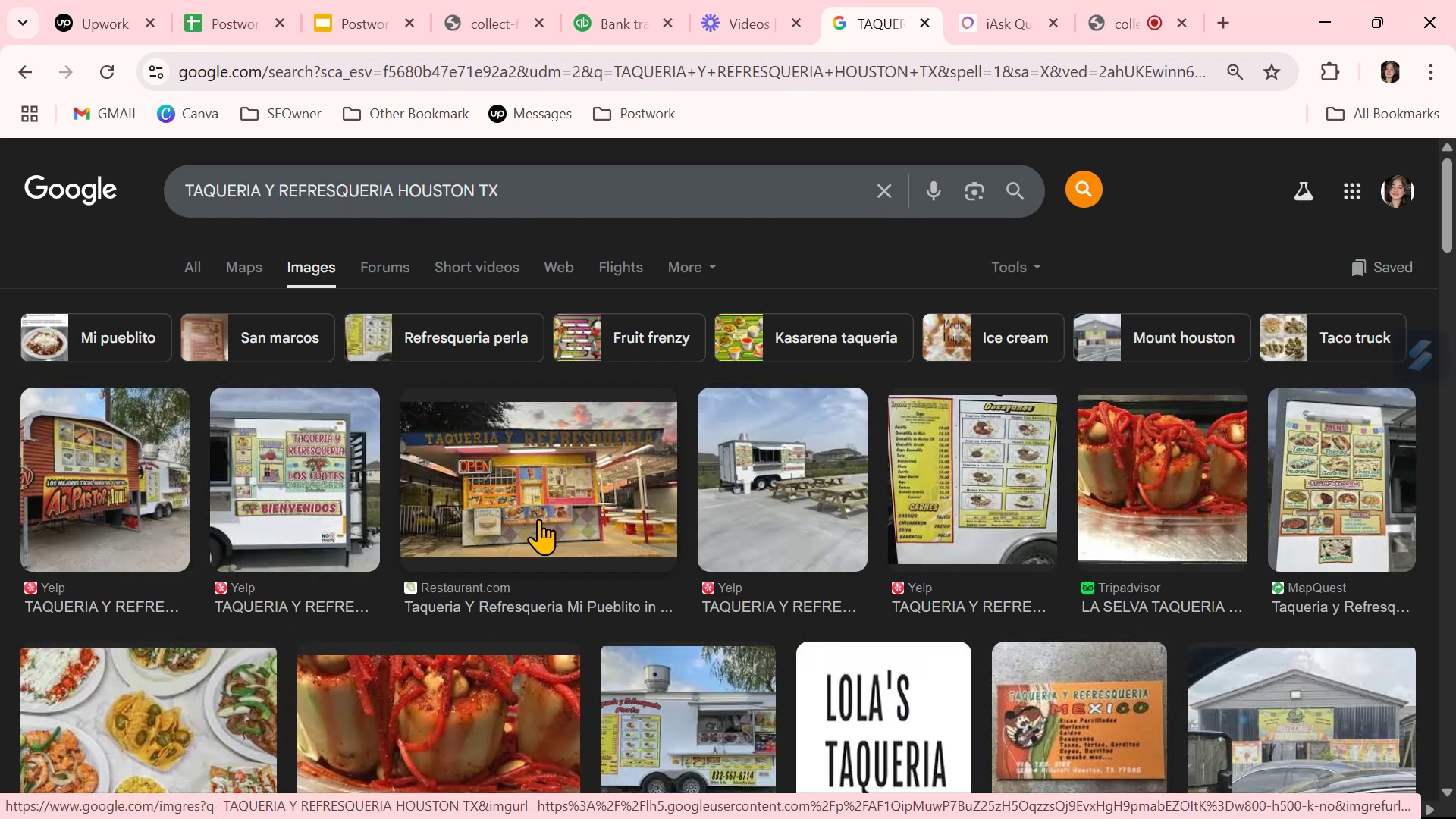 
scroll: coordinate [538, 519], scroll_direction: down, amount: 1.0
 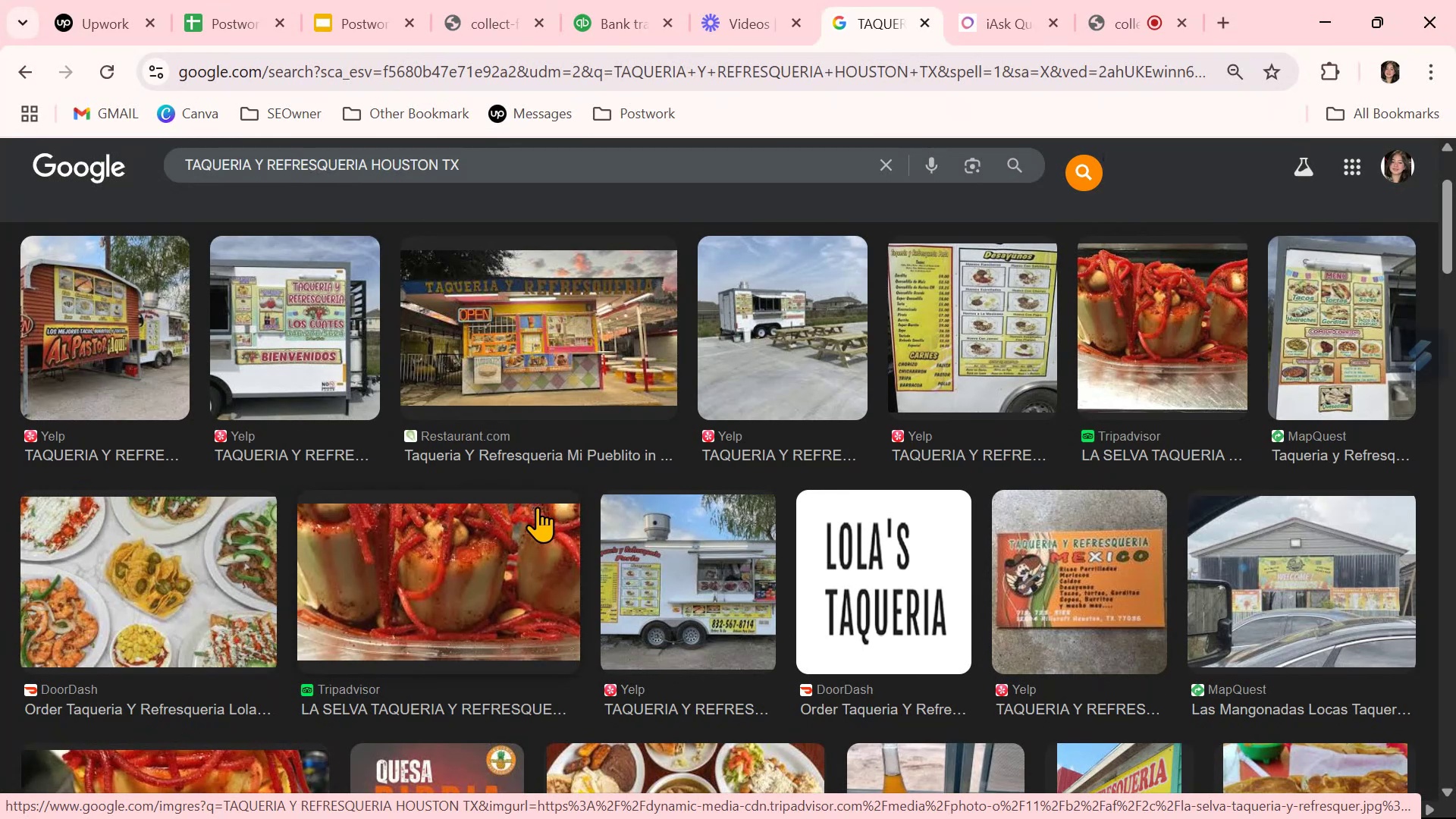 
wait(7.78)
 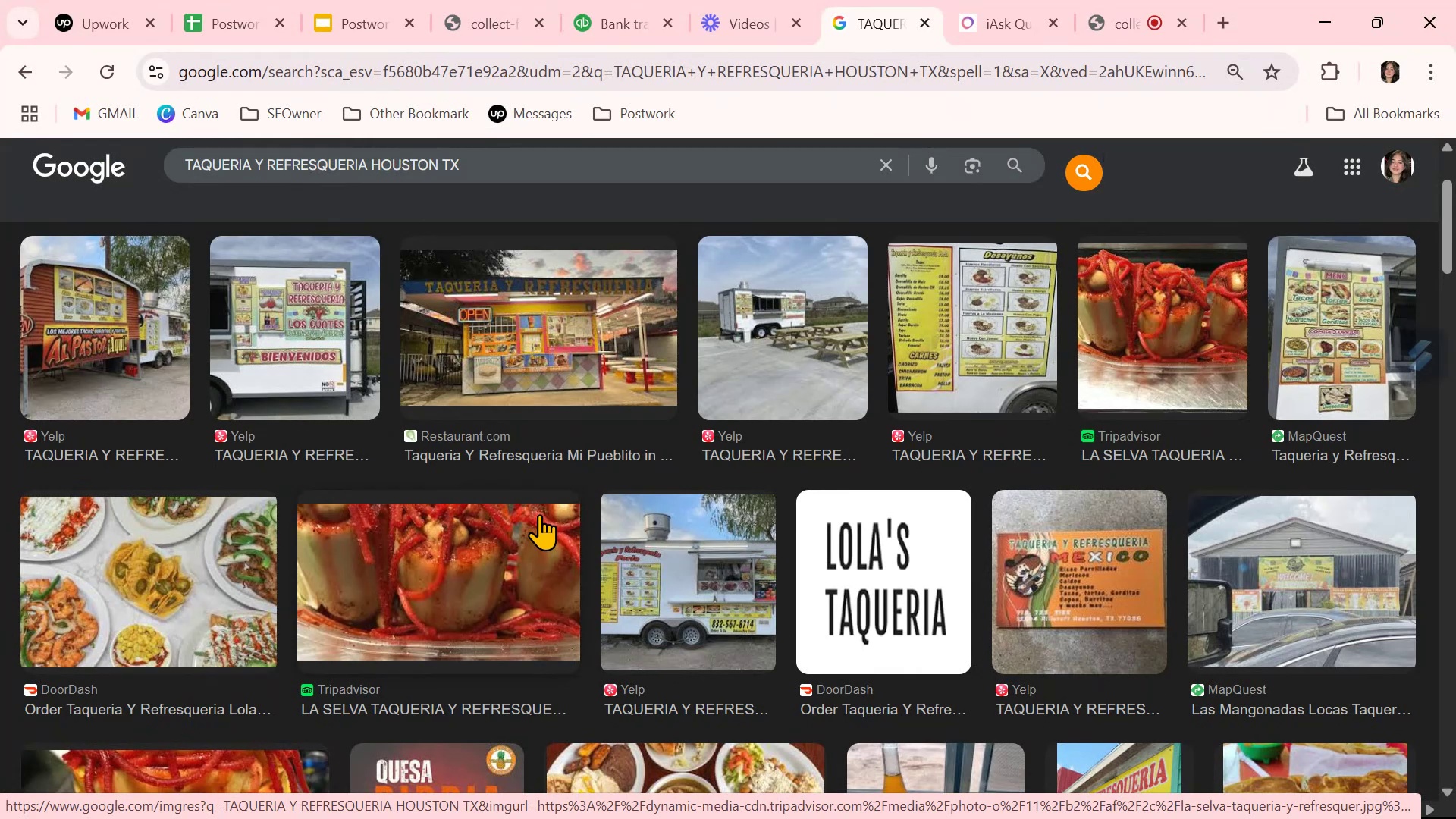 
scroll: coordinate [553, 558], scroll_direction: down, amount: 3.0
 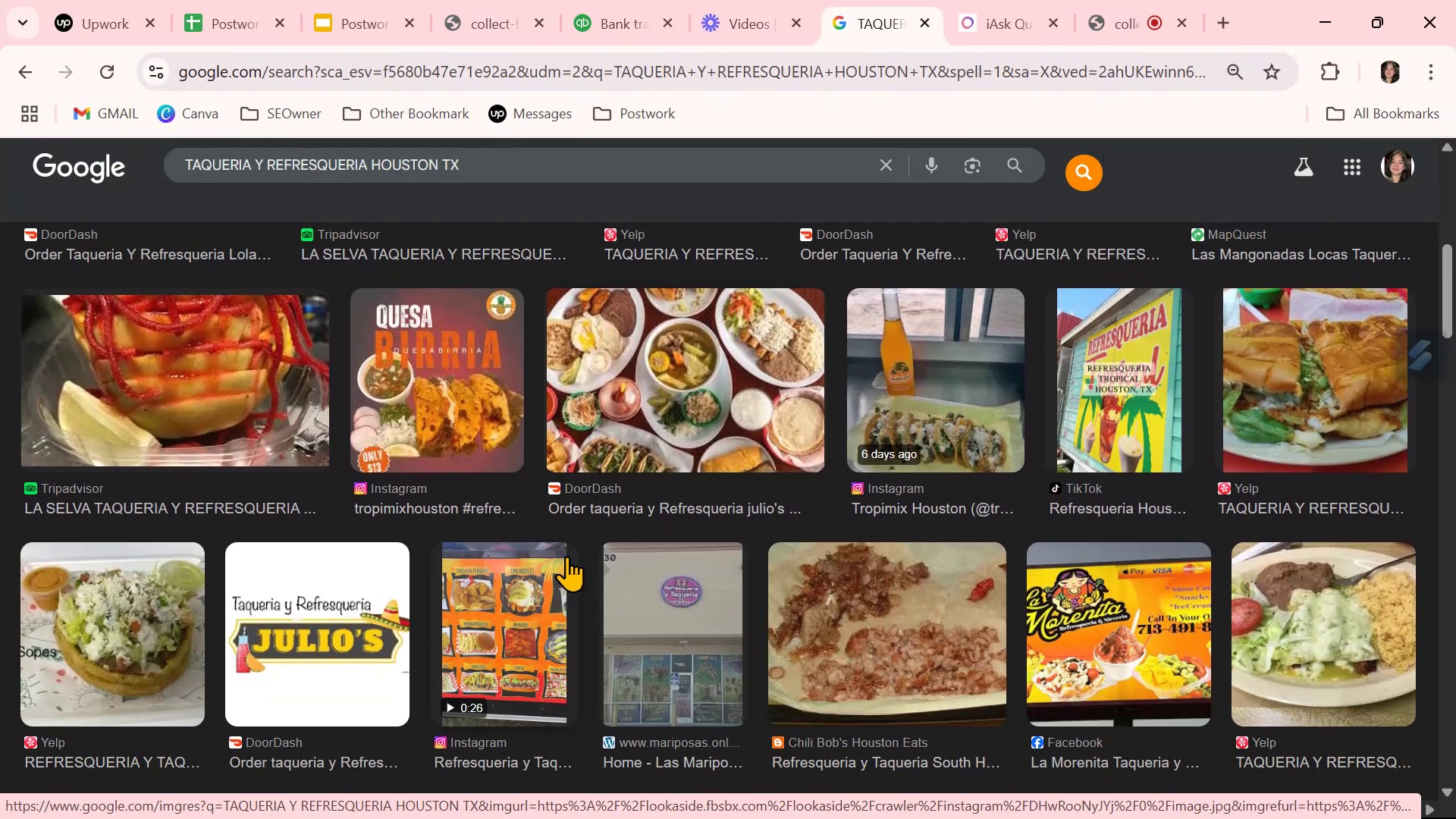 
scroll: coordinate [582, 531], scroll_direction: up, amount: 3.0
 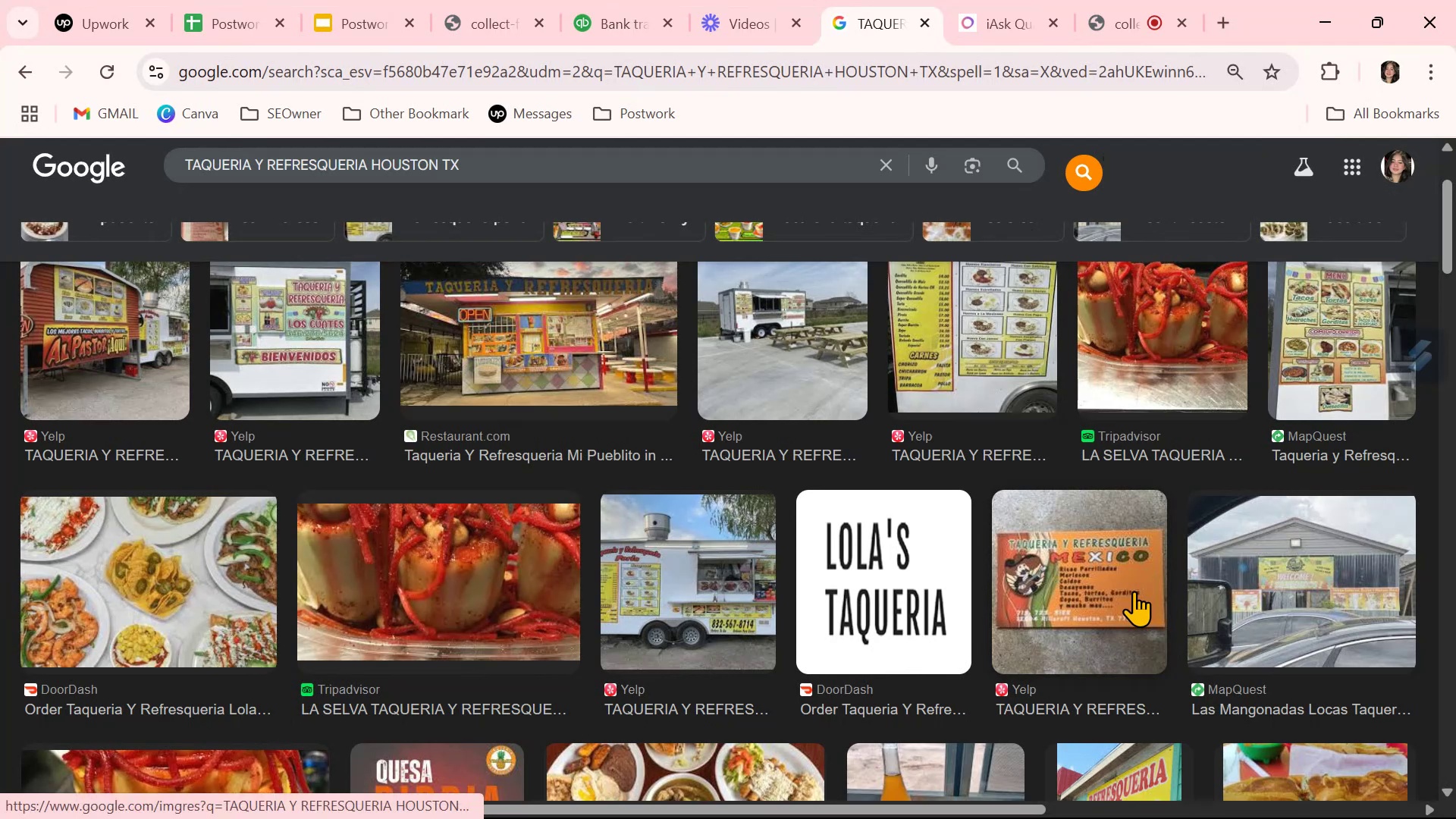 
left_click([1134, 591])
 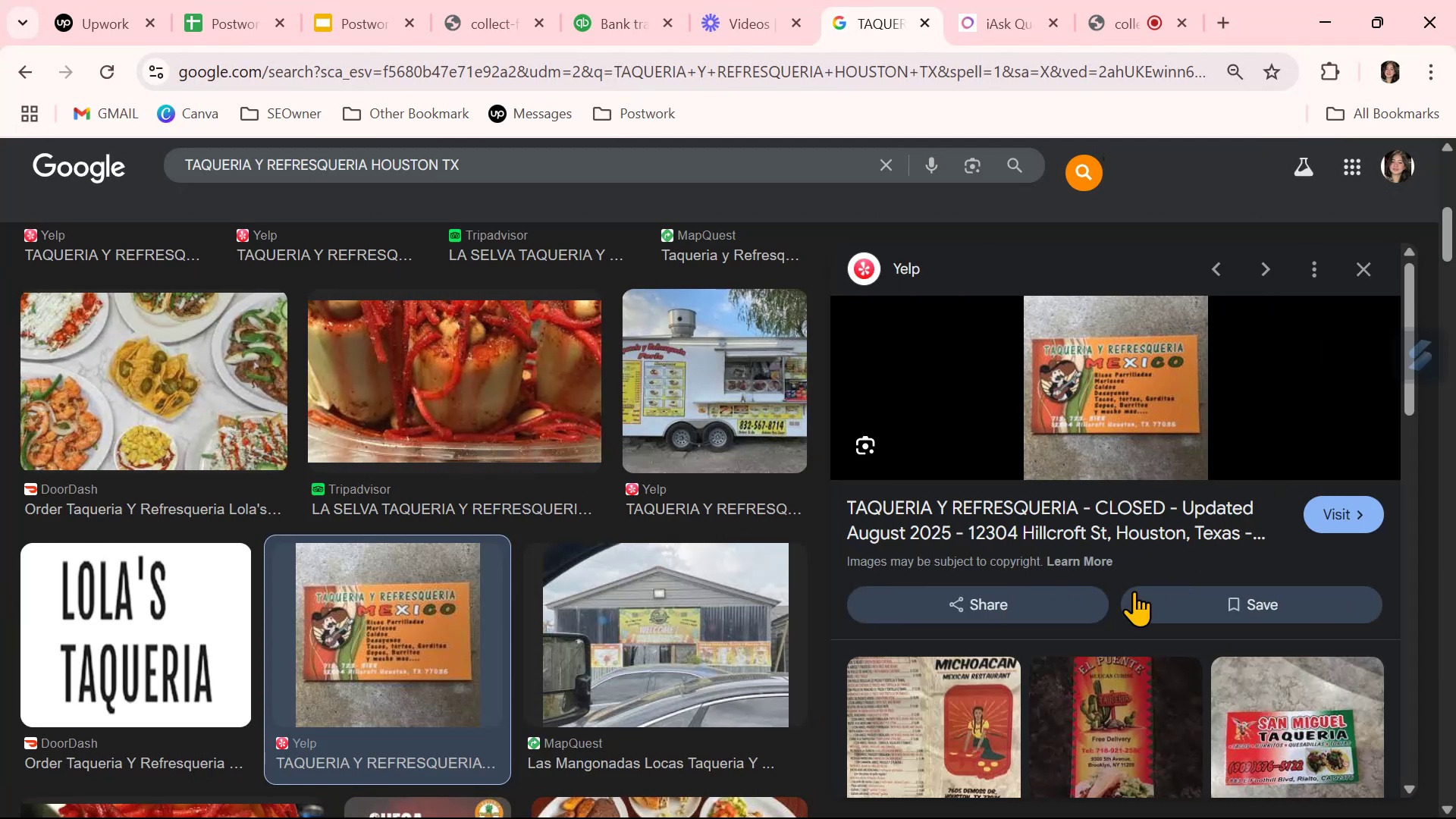 
scroll: coordinate [1134, 597], scroll_direction: down, amount: 1.0
 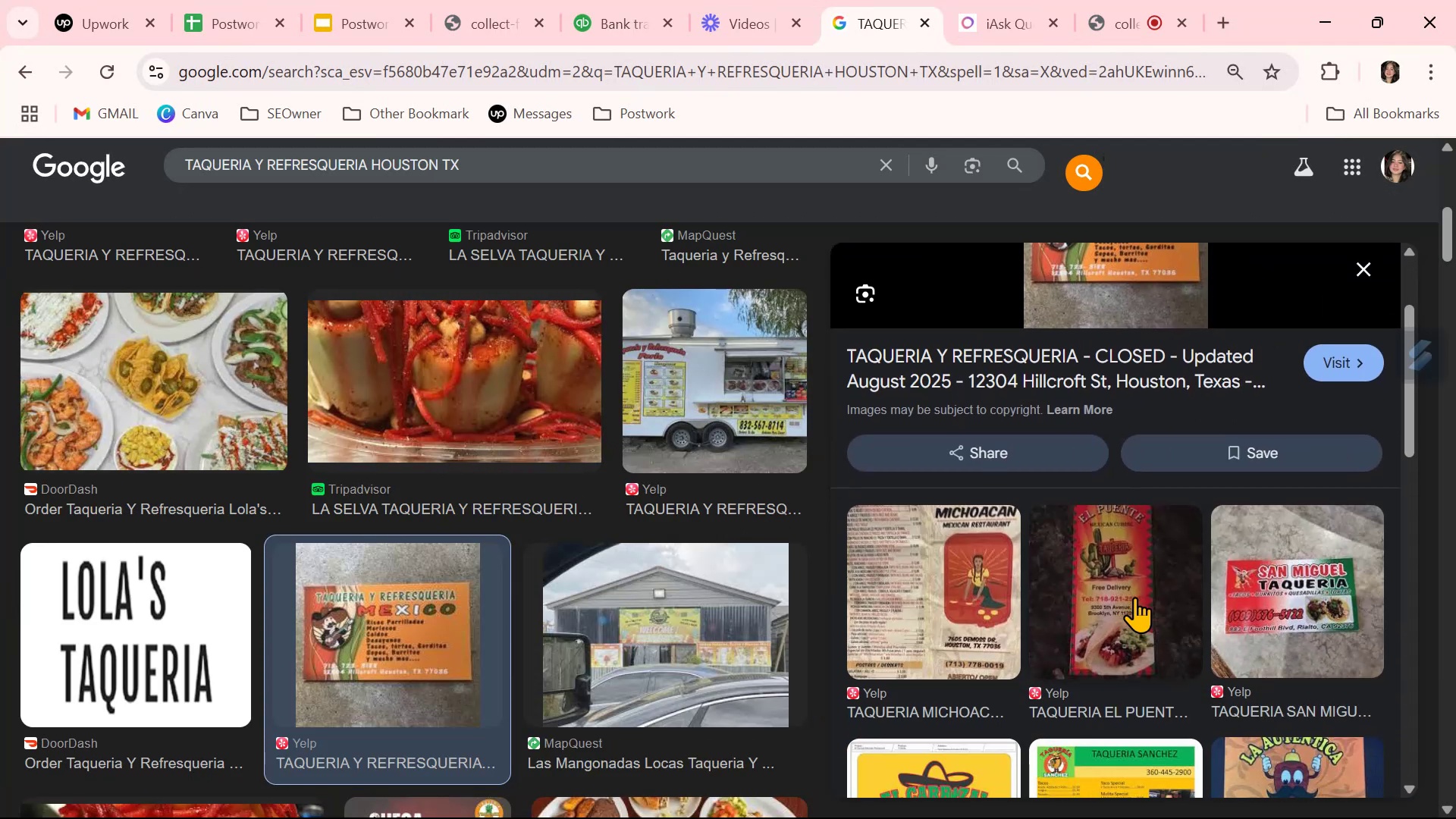 
scroll: coordinate [766, 538], scroll_direction: up, amount: 2.0
 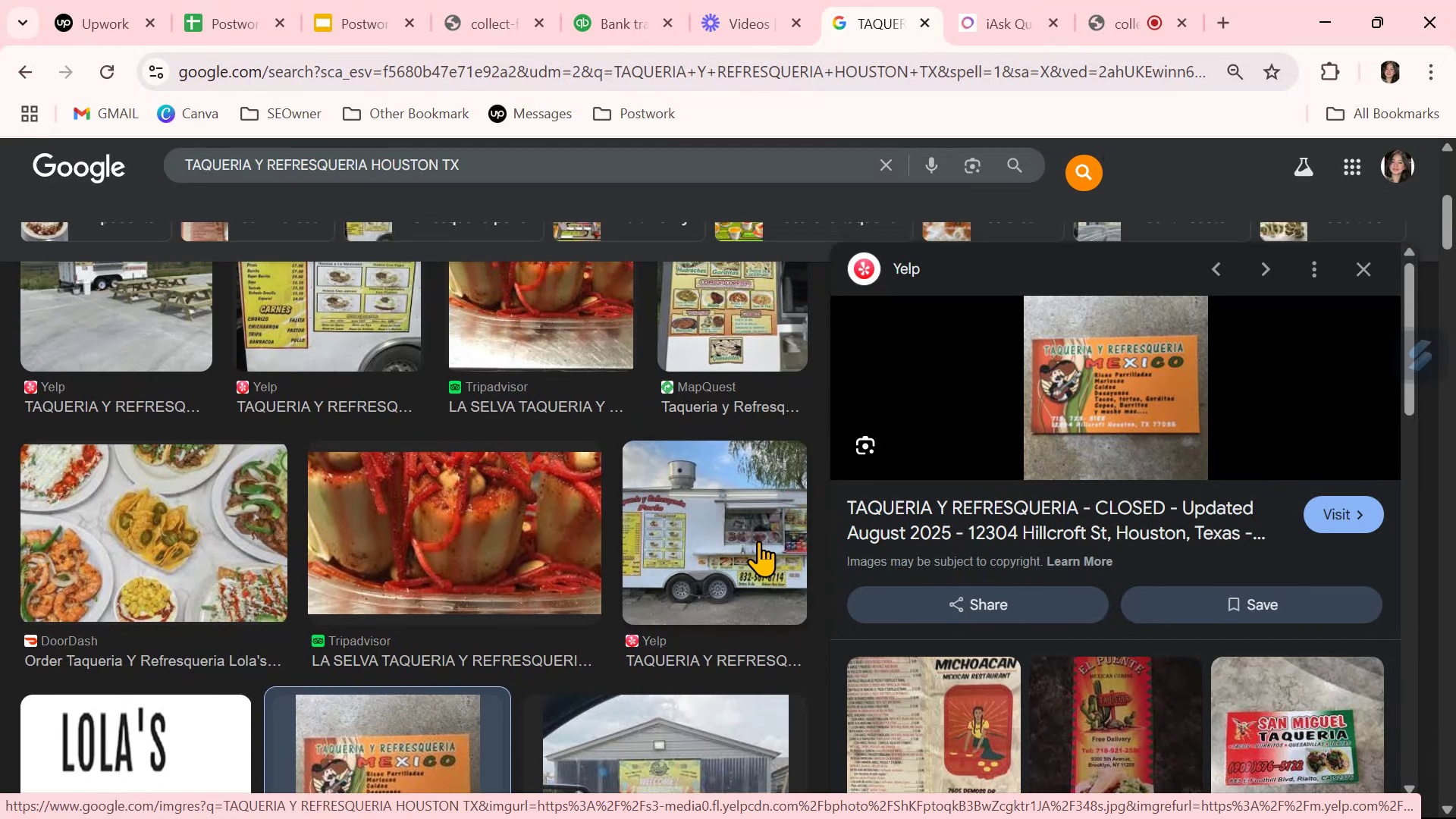 
wait(6.01)
 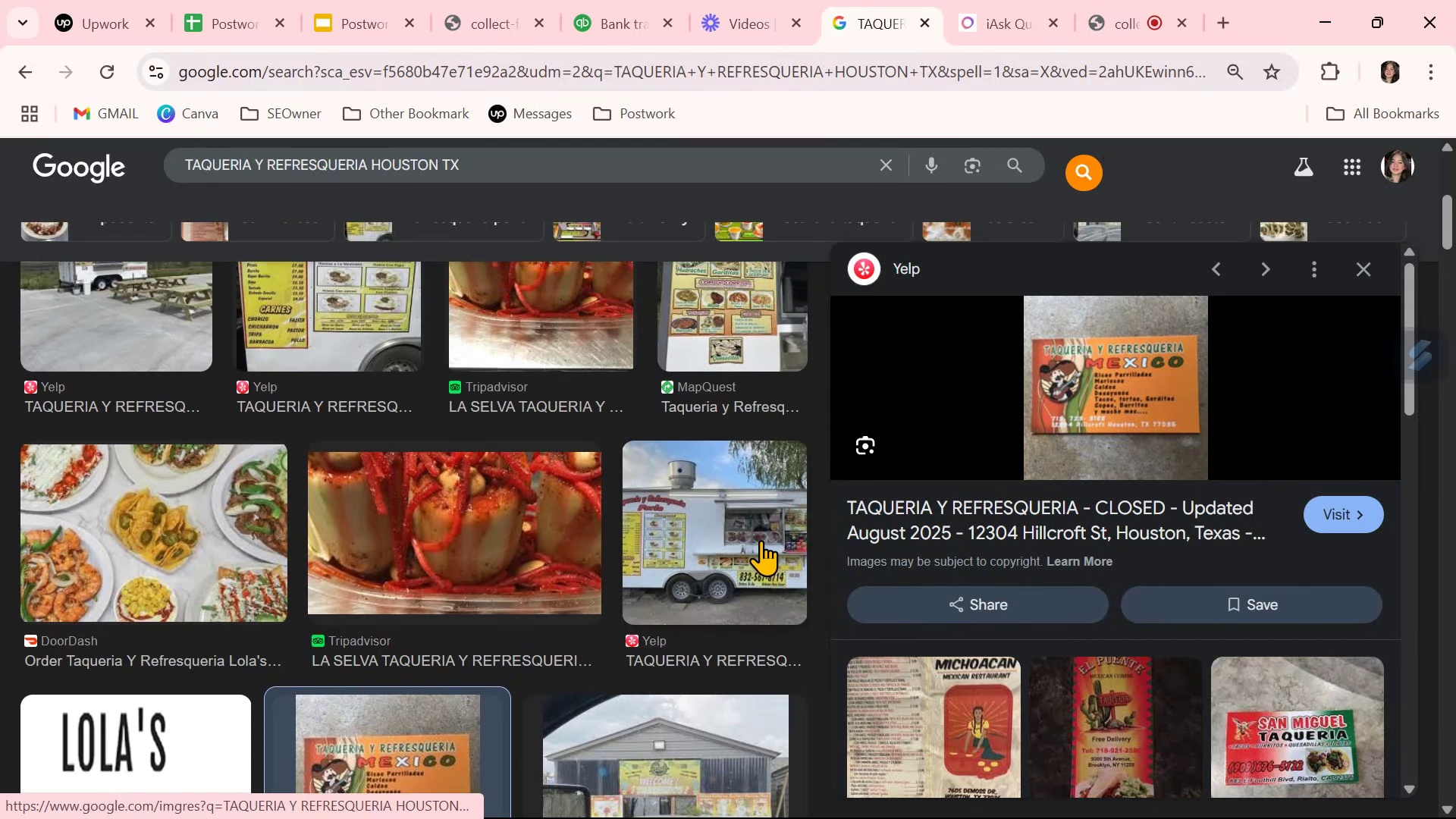 
left_click([607, 18])
 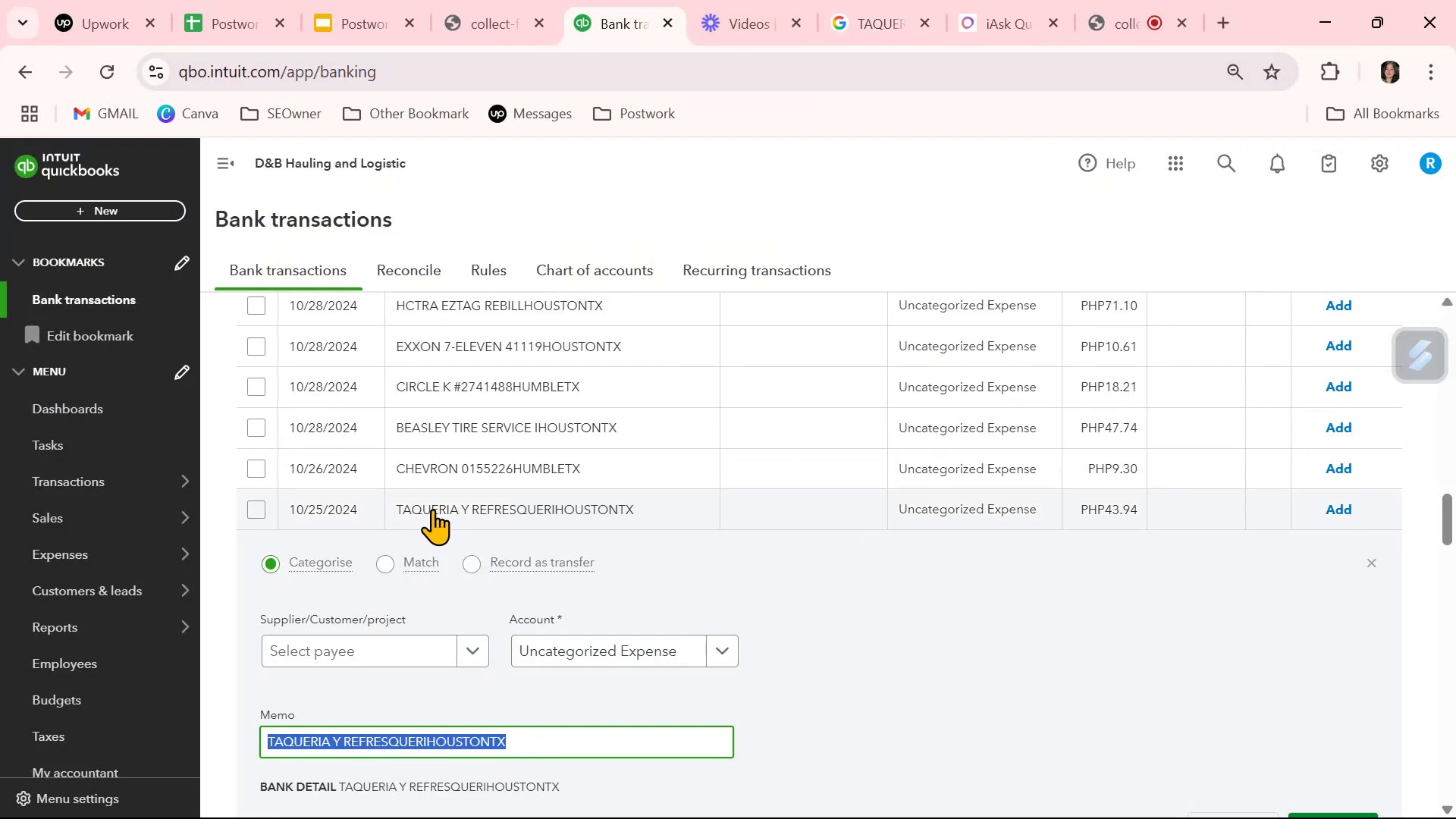 
left_click([1012, 511])
 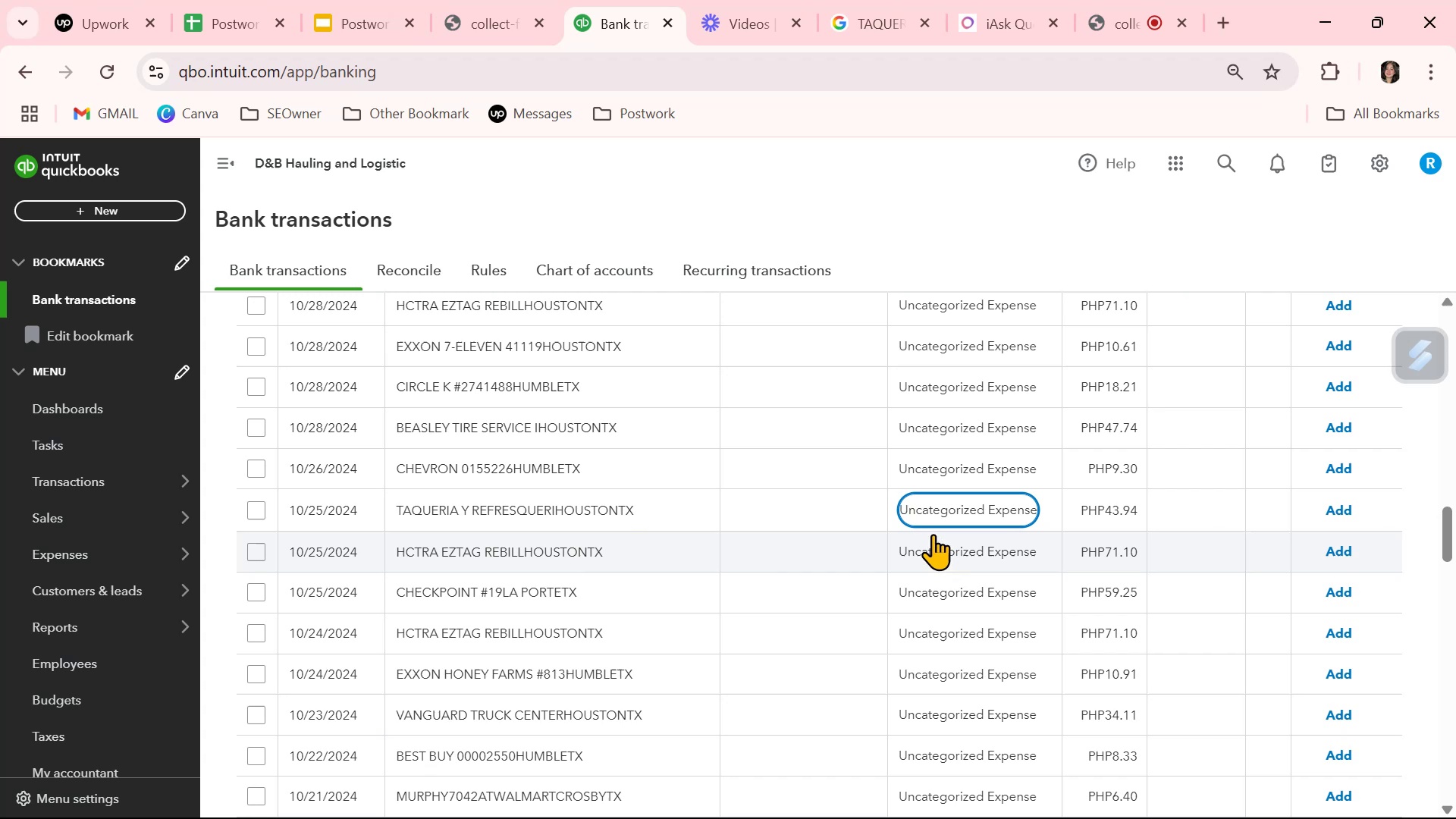 
left_click([949, 509])
 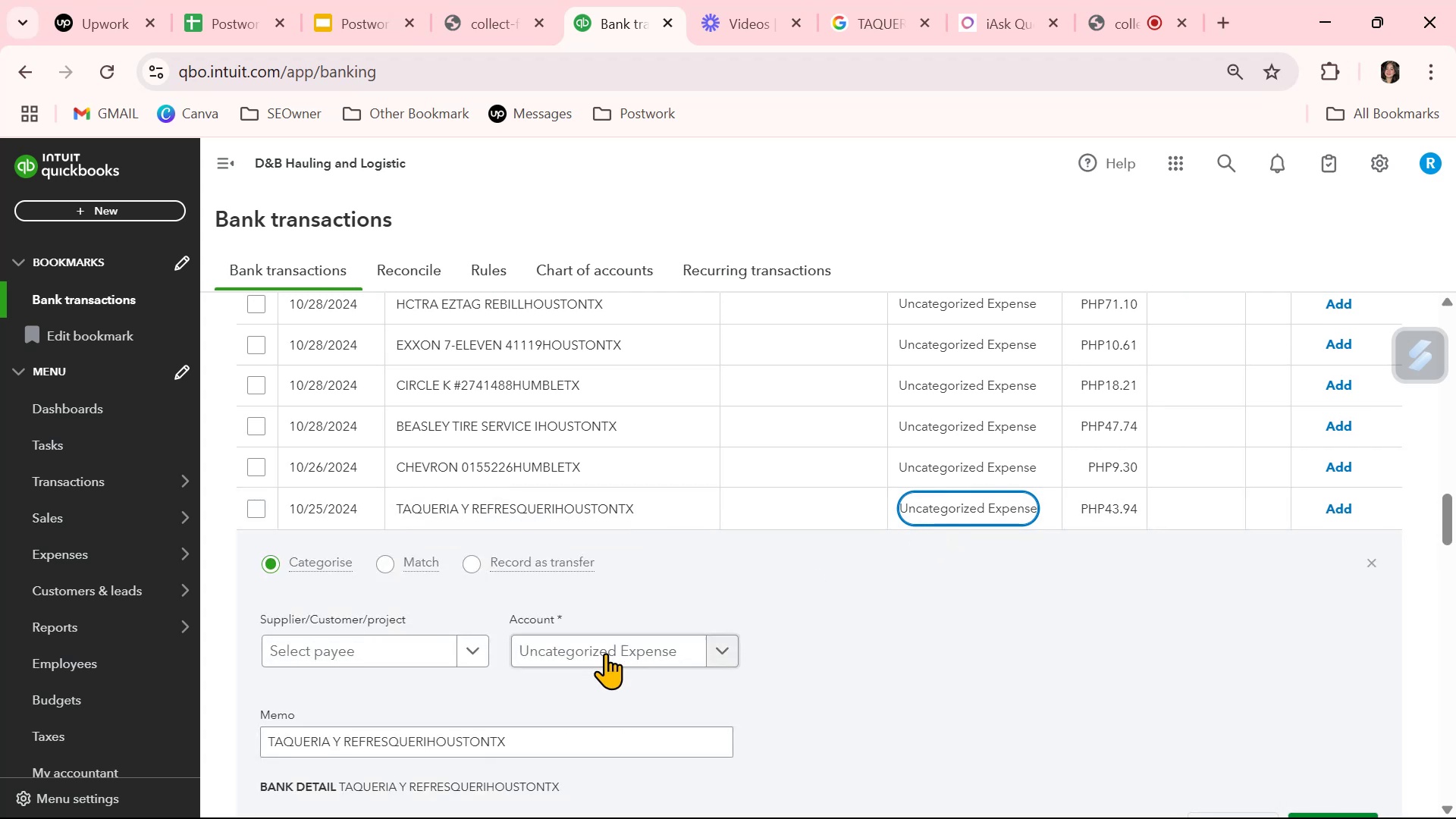 
left_click([603, 656])
 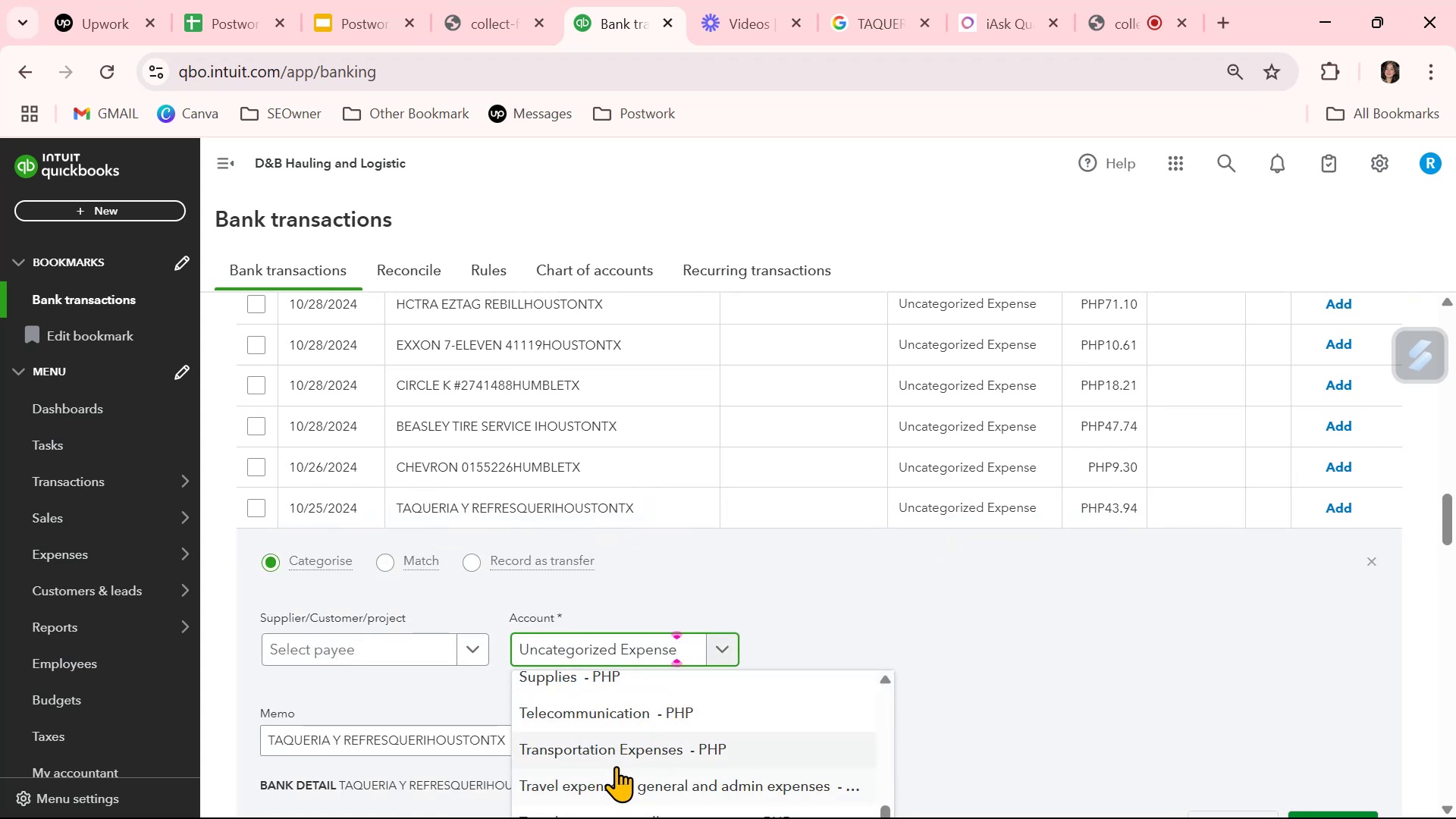 
type(meal)
 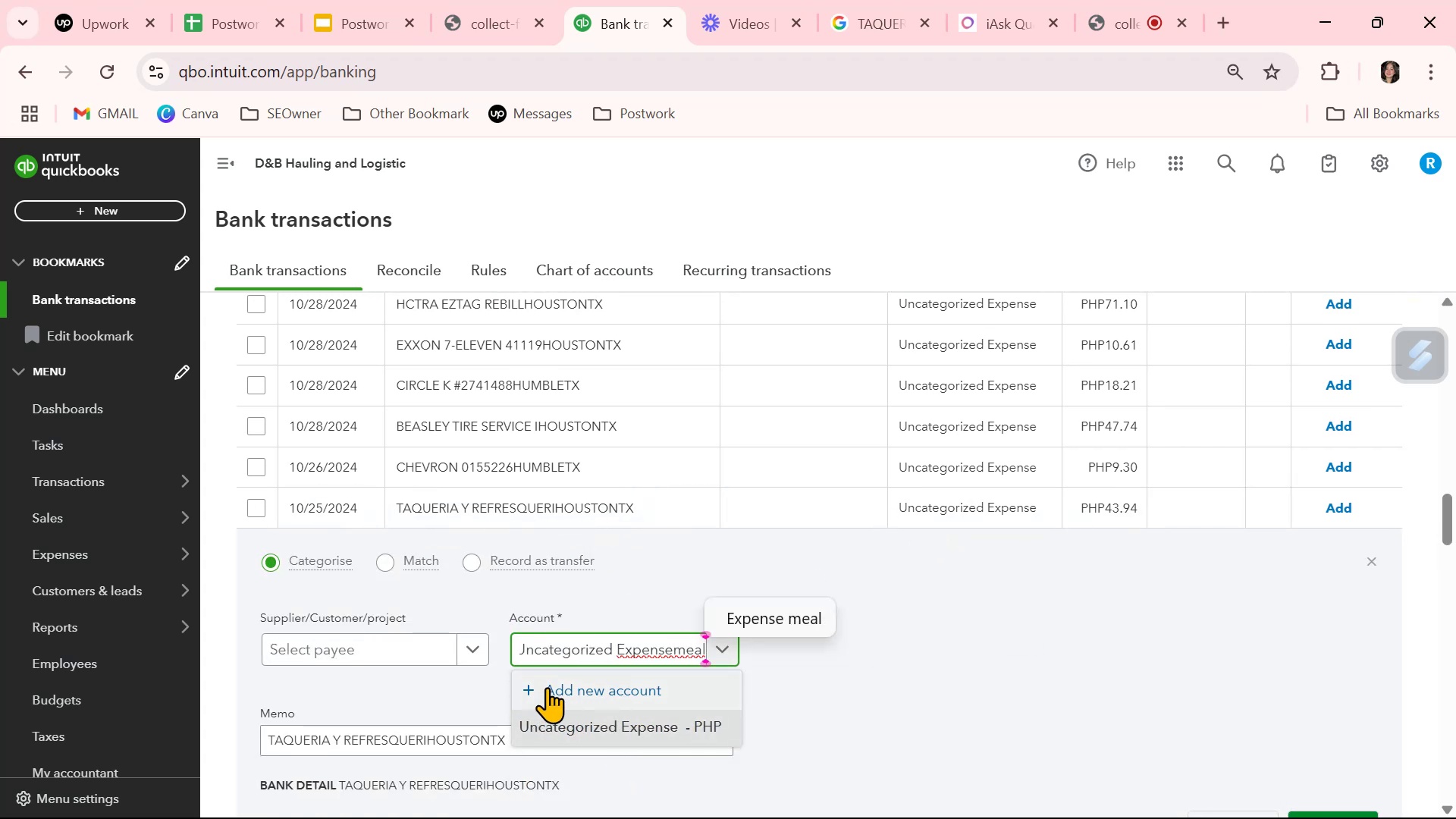 
double_click([576, 647])
 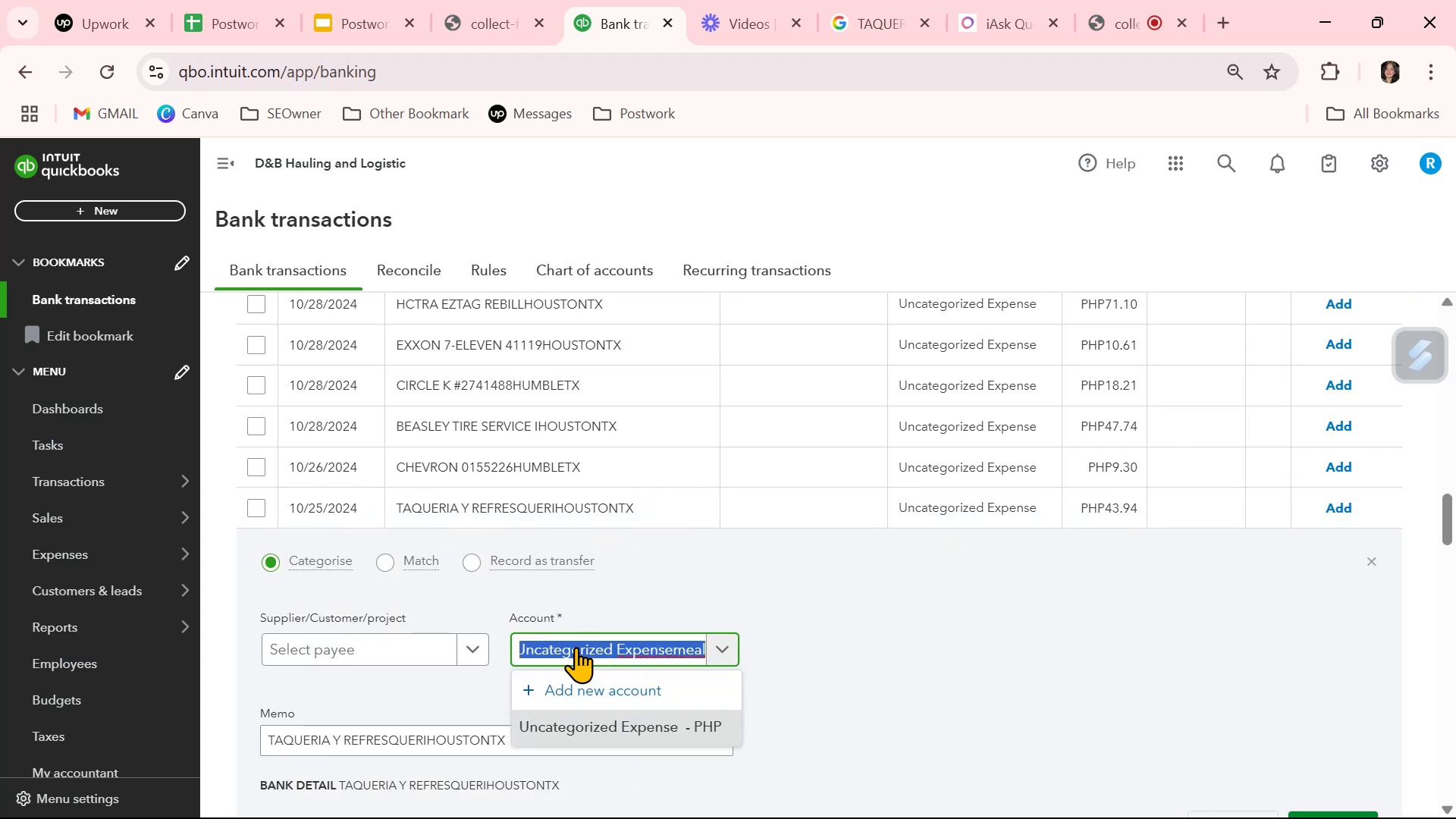 
type(meal)
 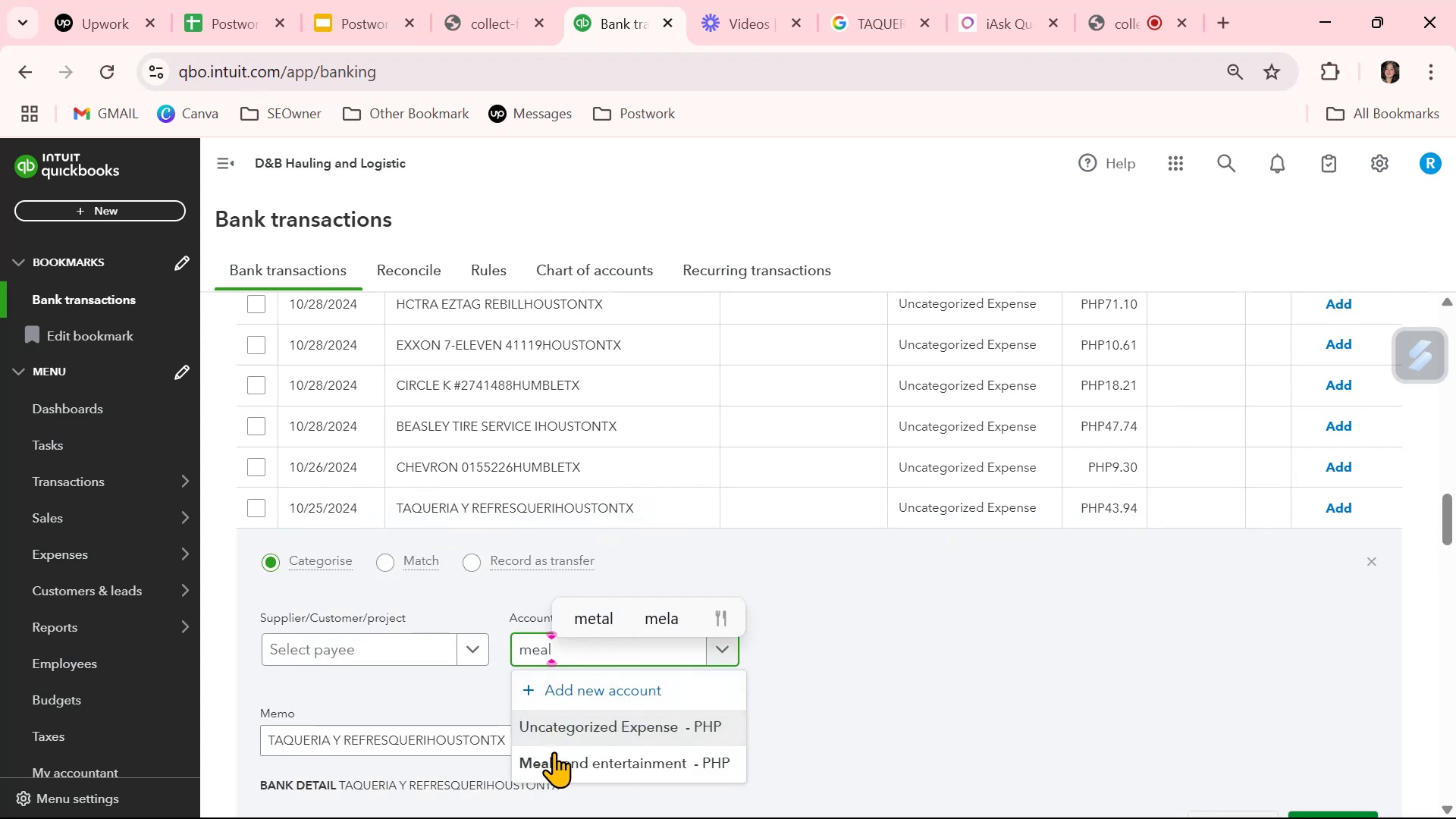 
left_click([554, 765])
 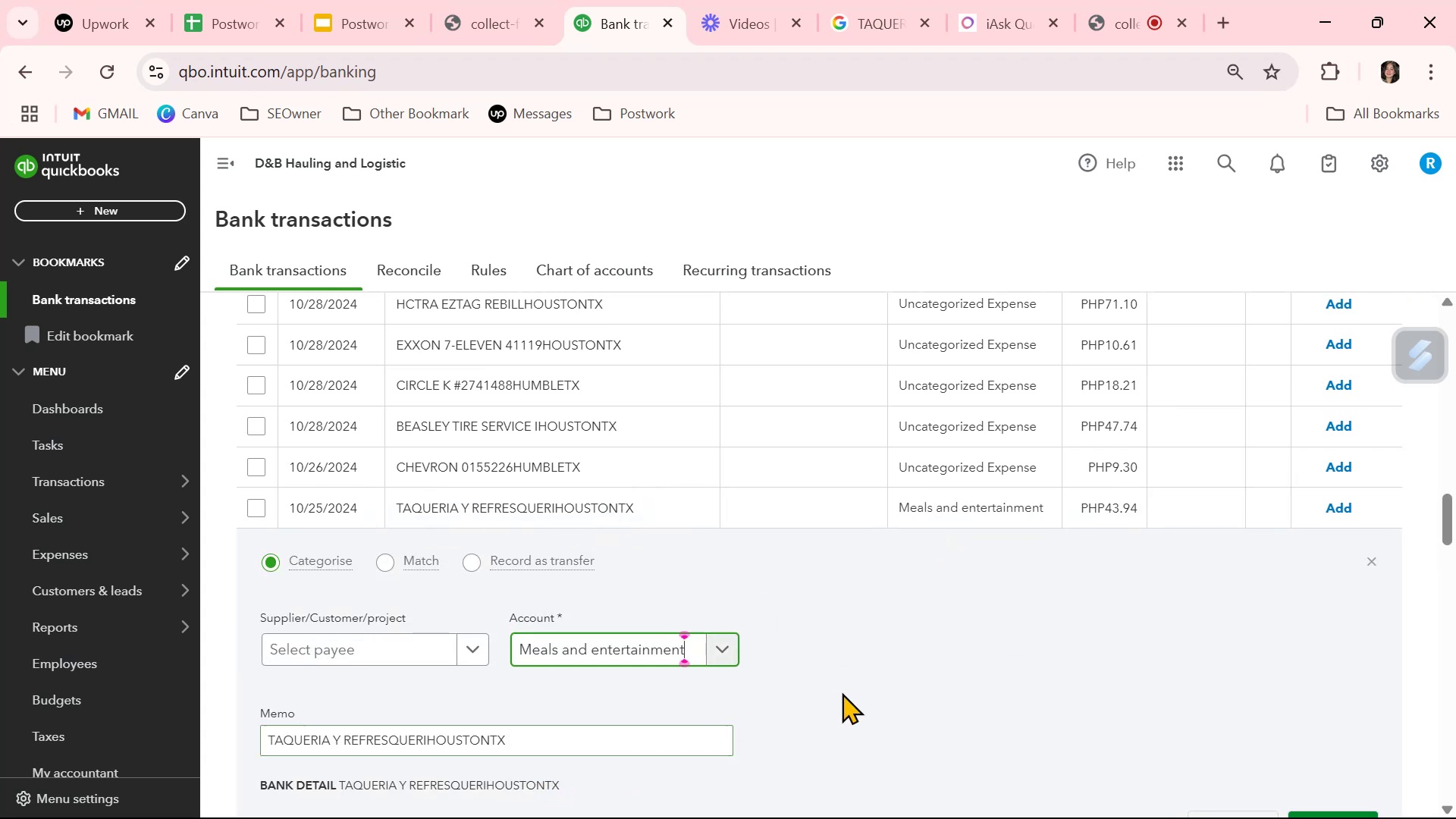 
left_click([850, 689])
 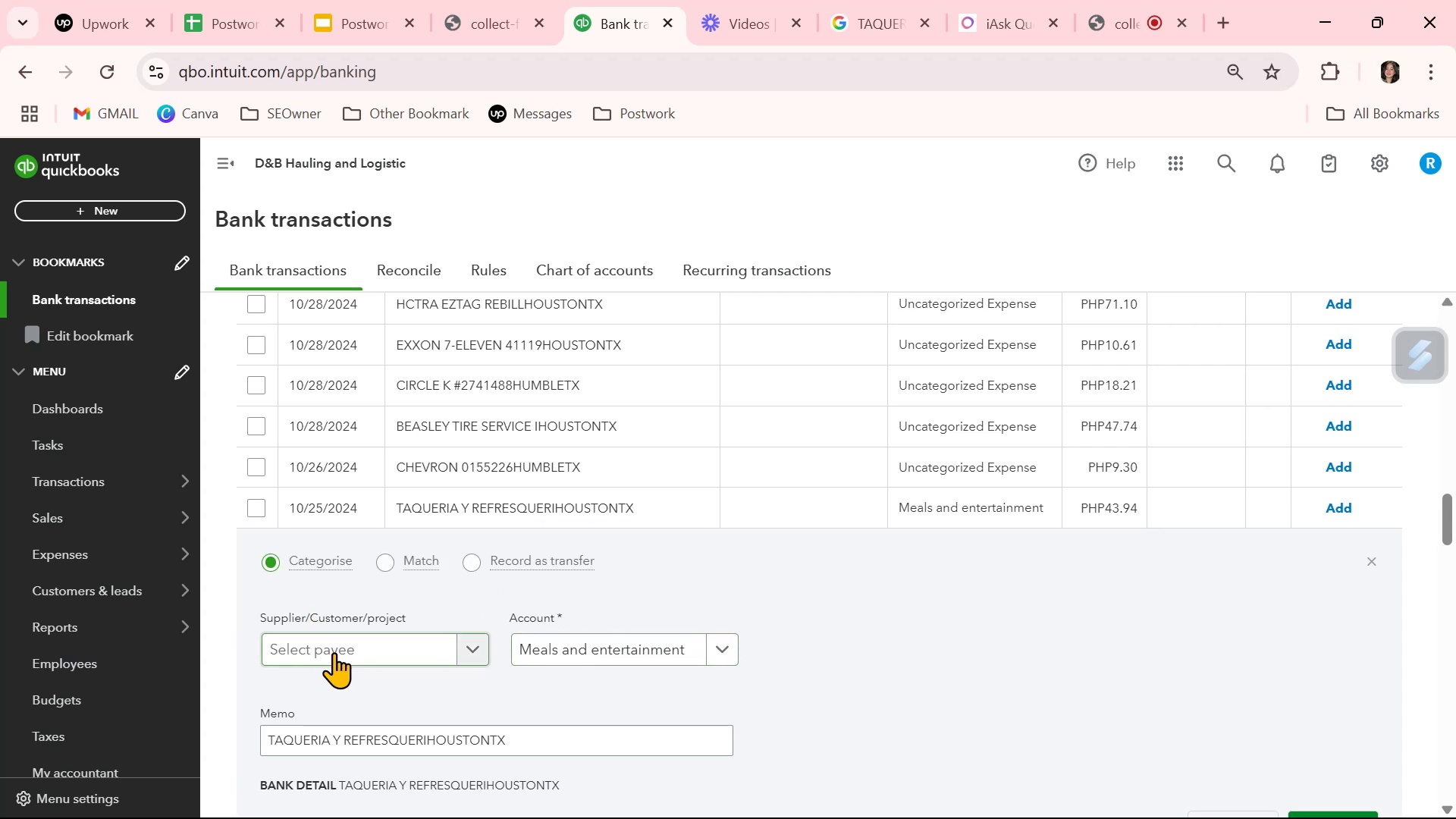 
left_click([334, 651])
 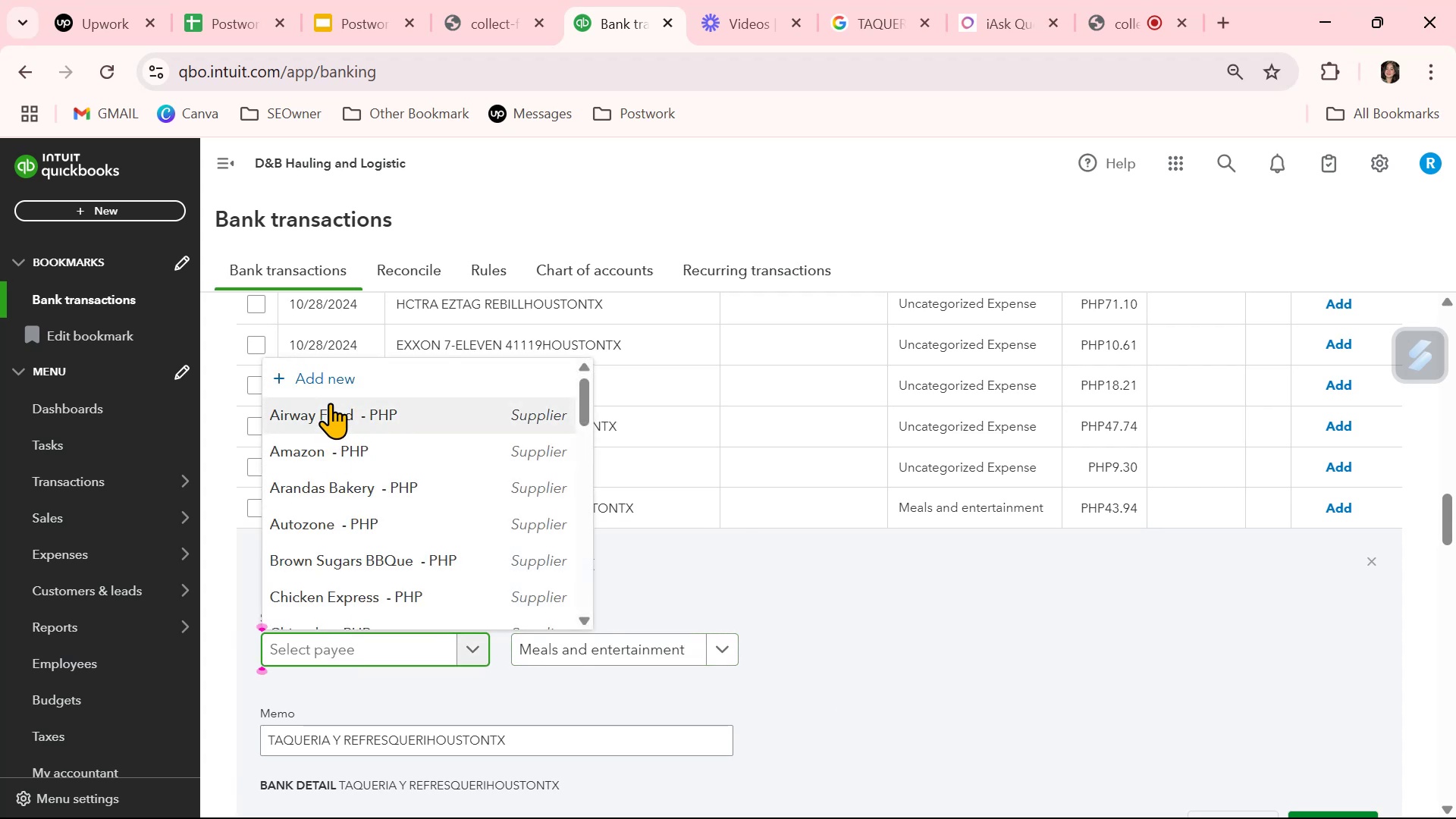 
left_click([334, 380])
 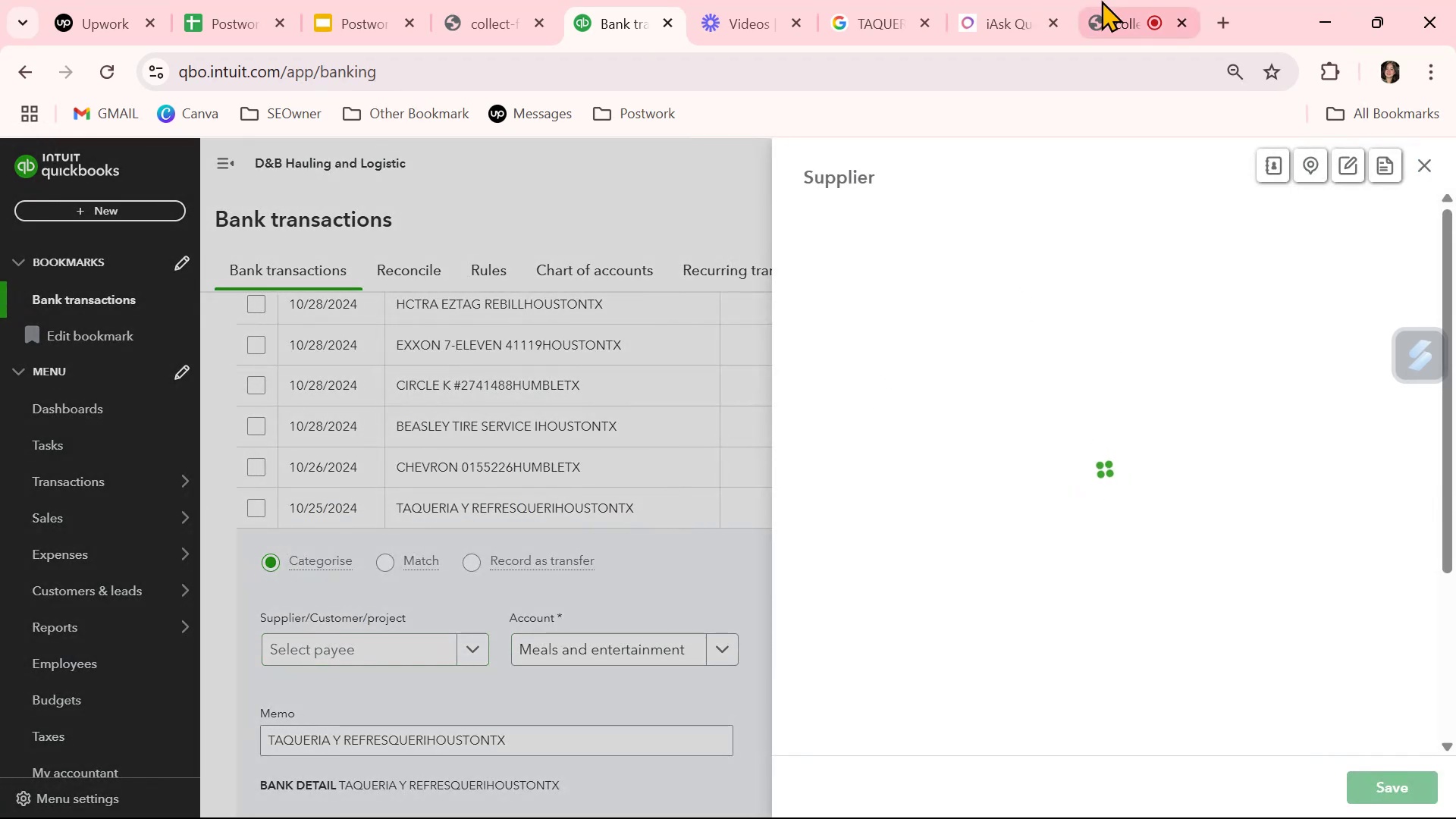 
left_click([883, 15])
 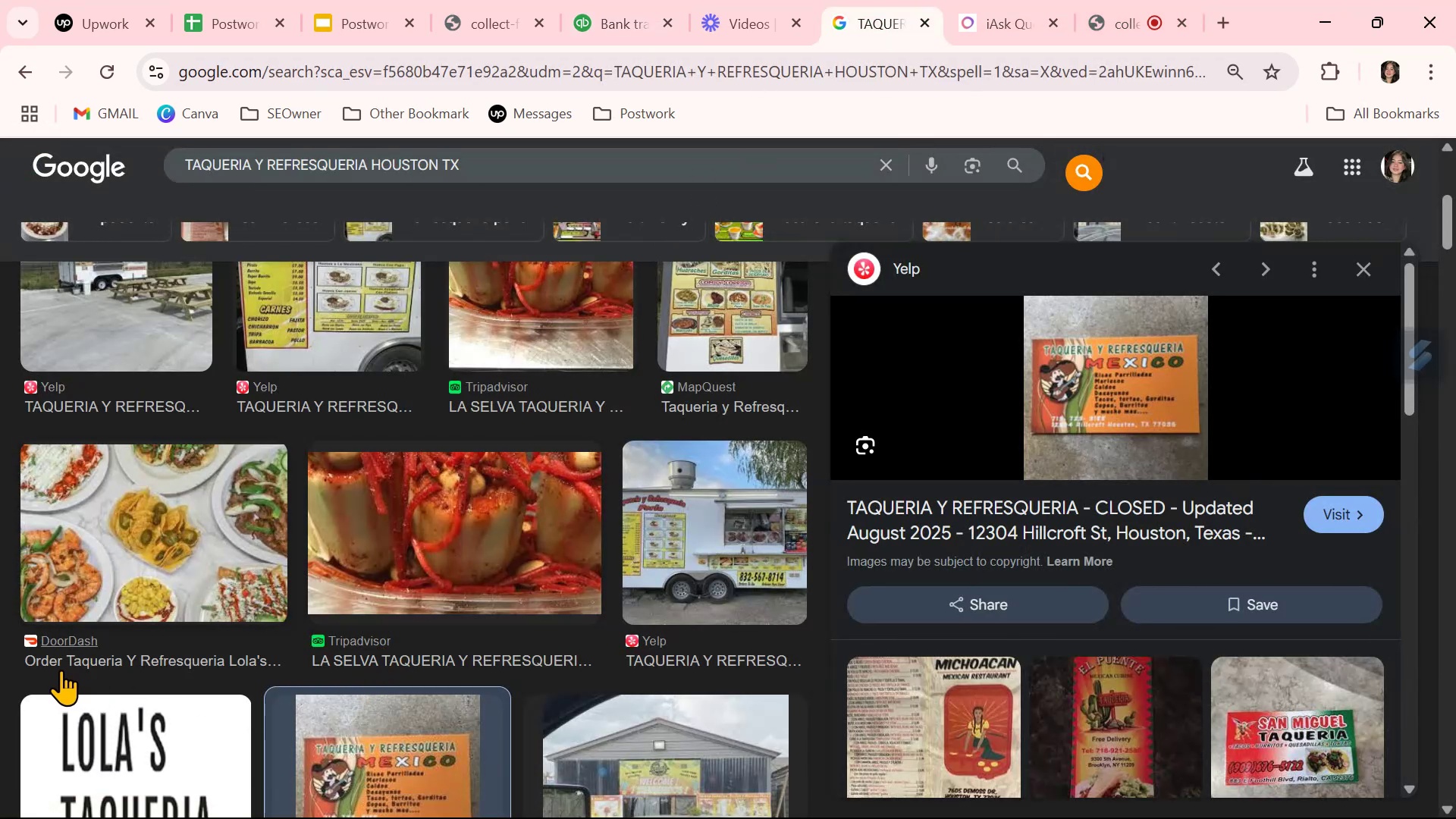 
left_click_drag(start_coordinate=[68, 664], to_coordinate=[133, 671])
 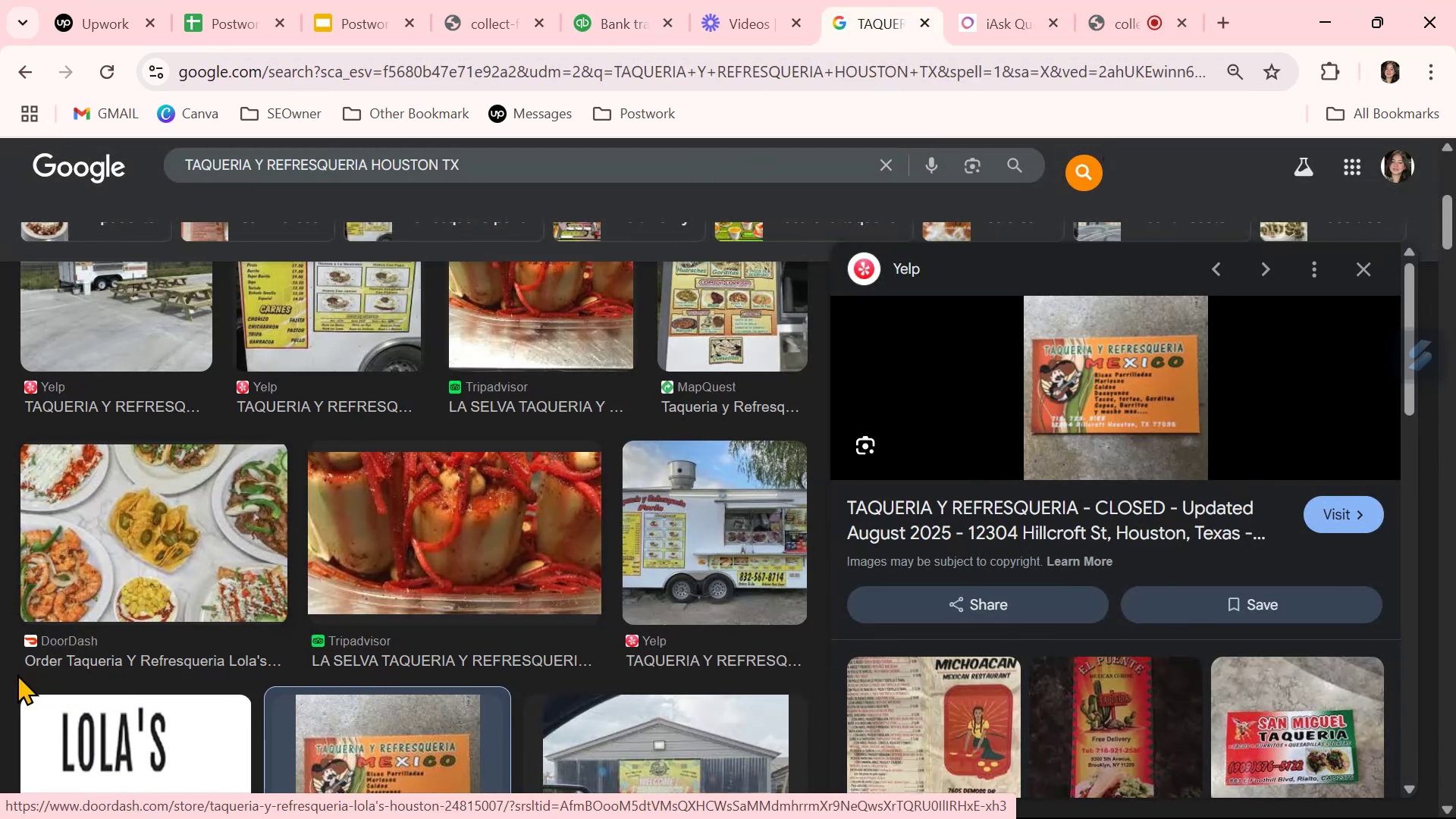 
left_click_drag(start_coordinate=[11, 667], to_coordinate=[224, 662])
 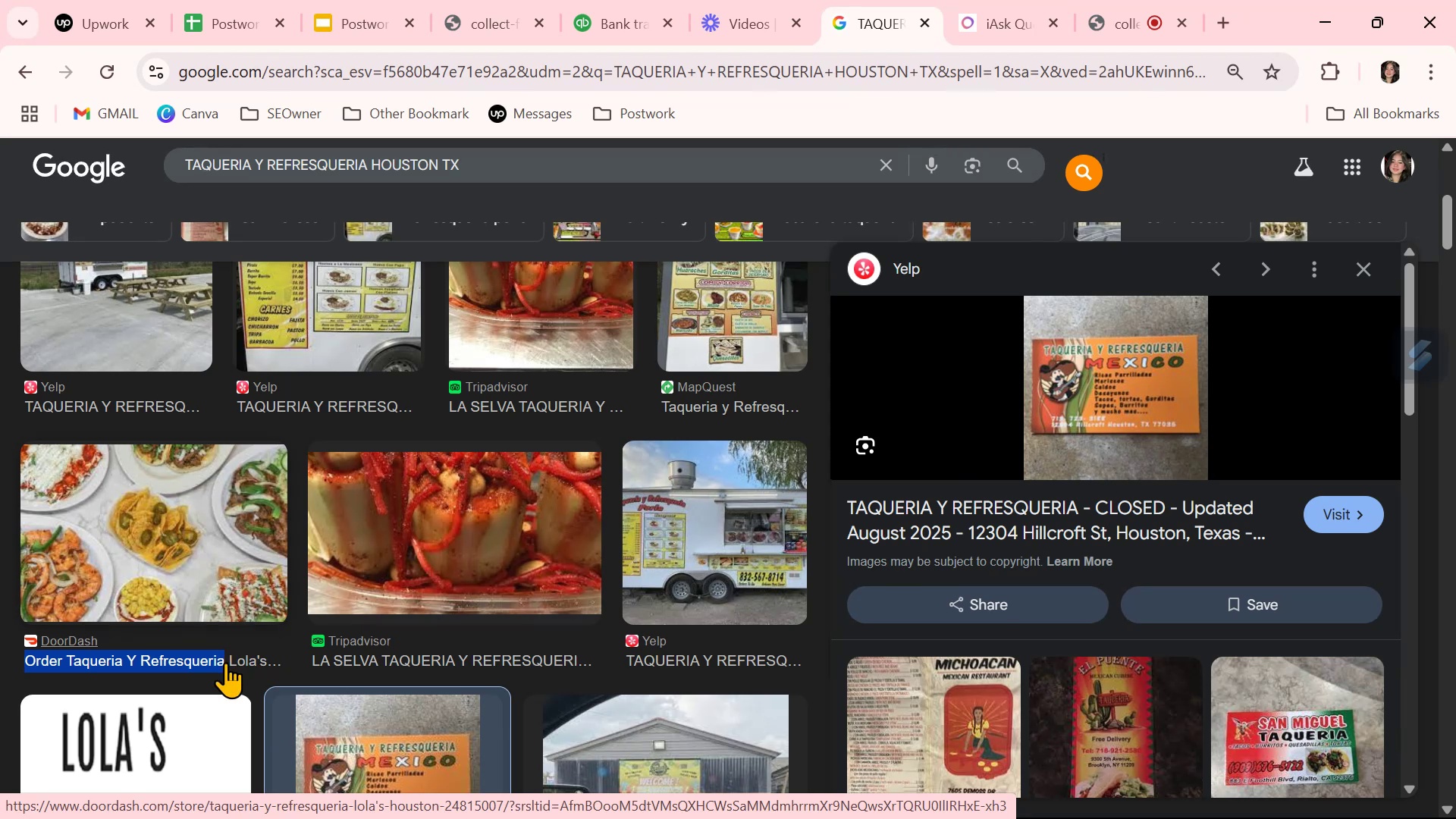 
key(Control+ControlLeft)
 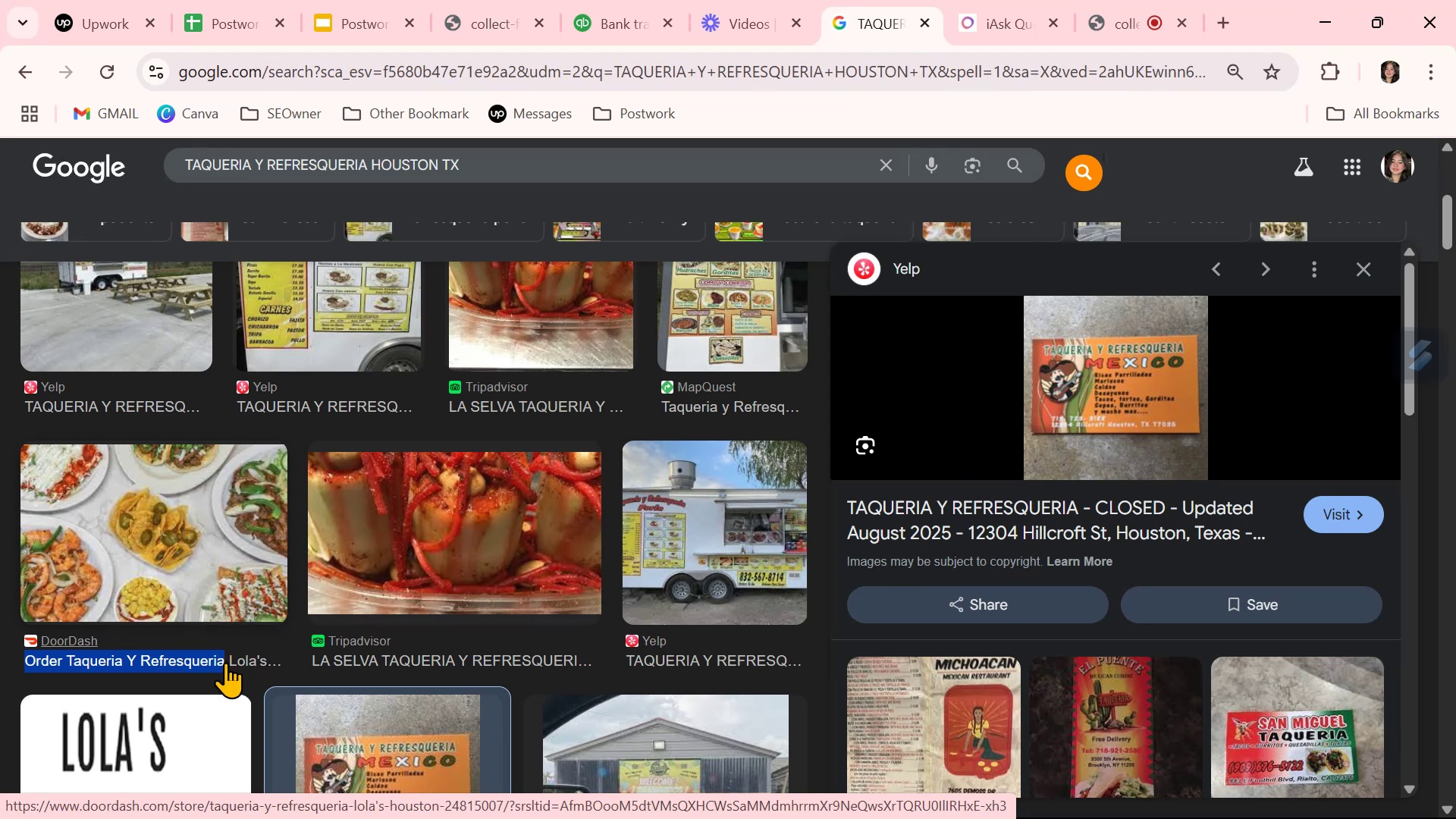 
key(Control+C)
 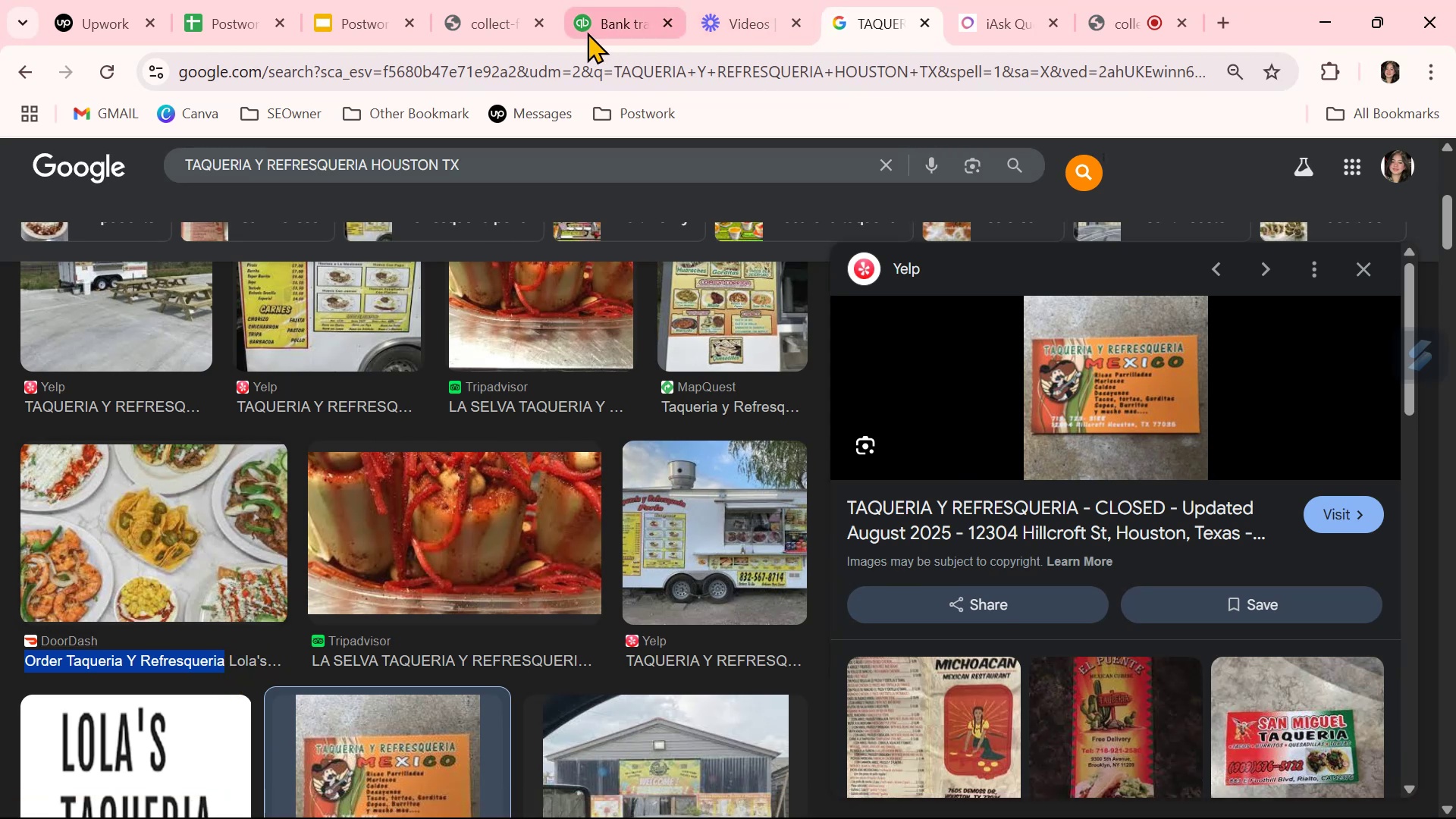 
left_click([587, 25])
 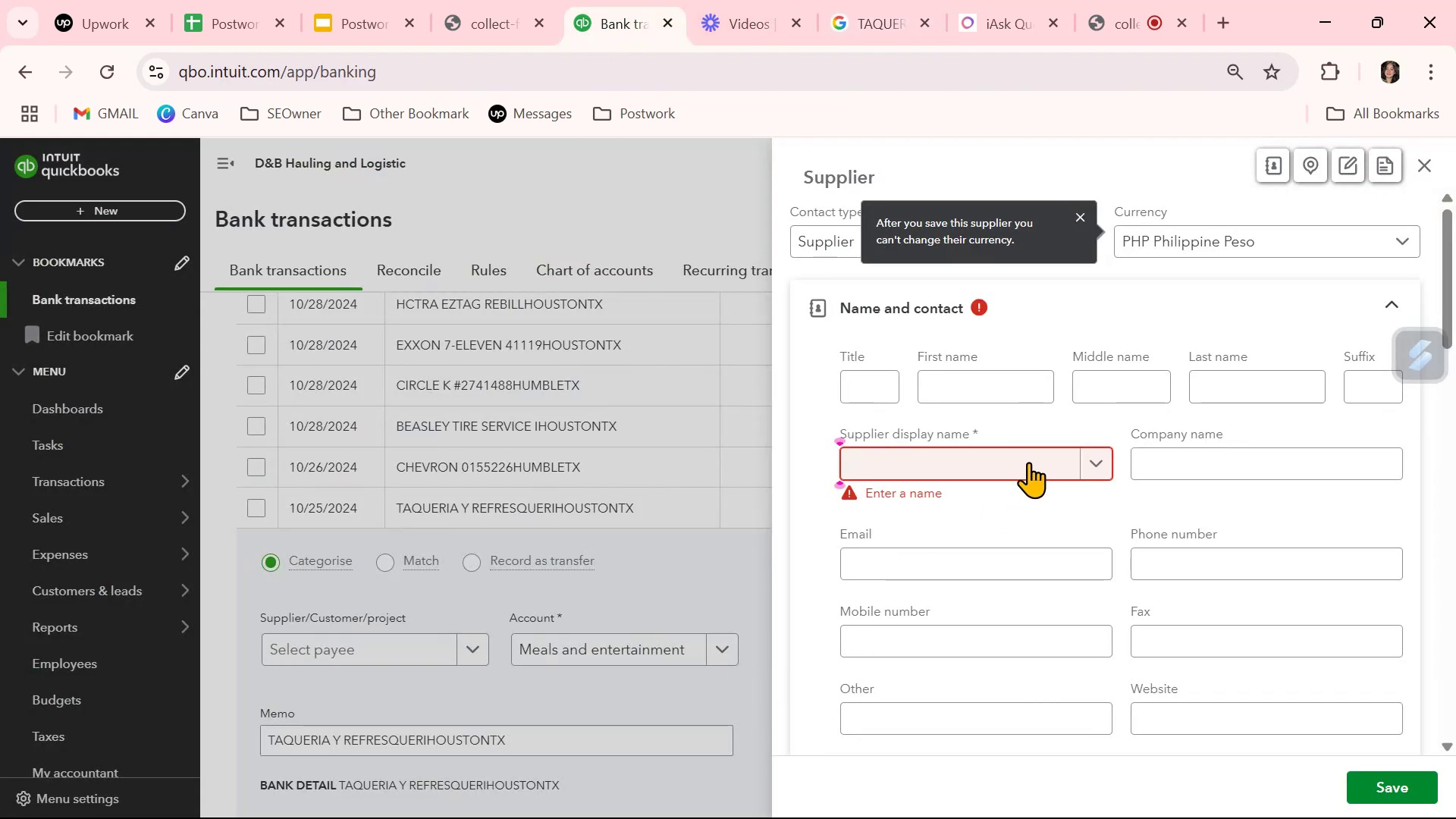 
key(Control+ControlLeft)
 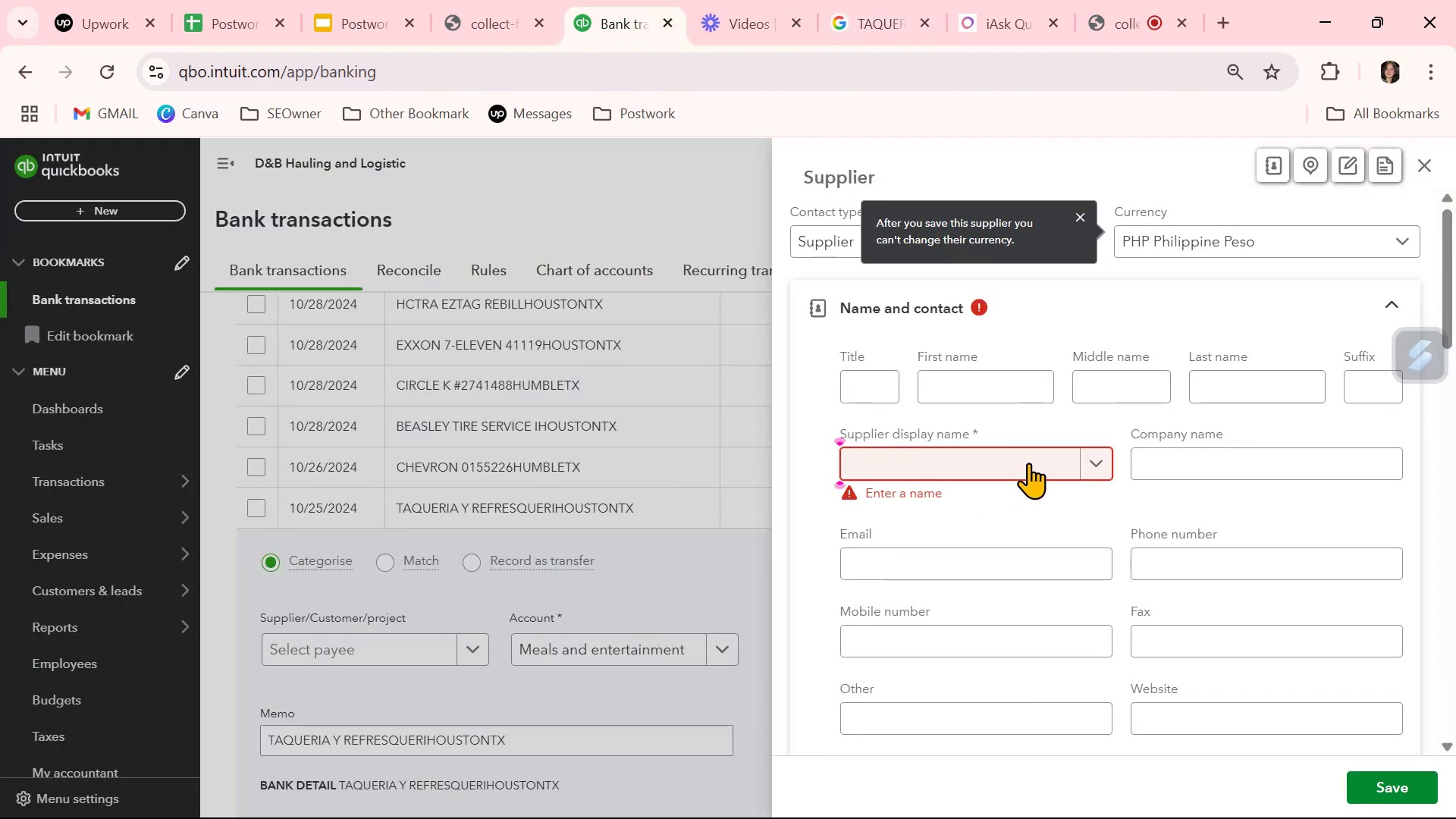 
key(Control+V)
 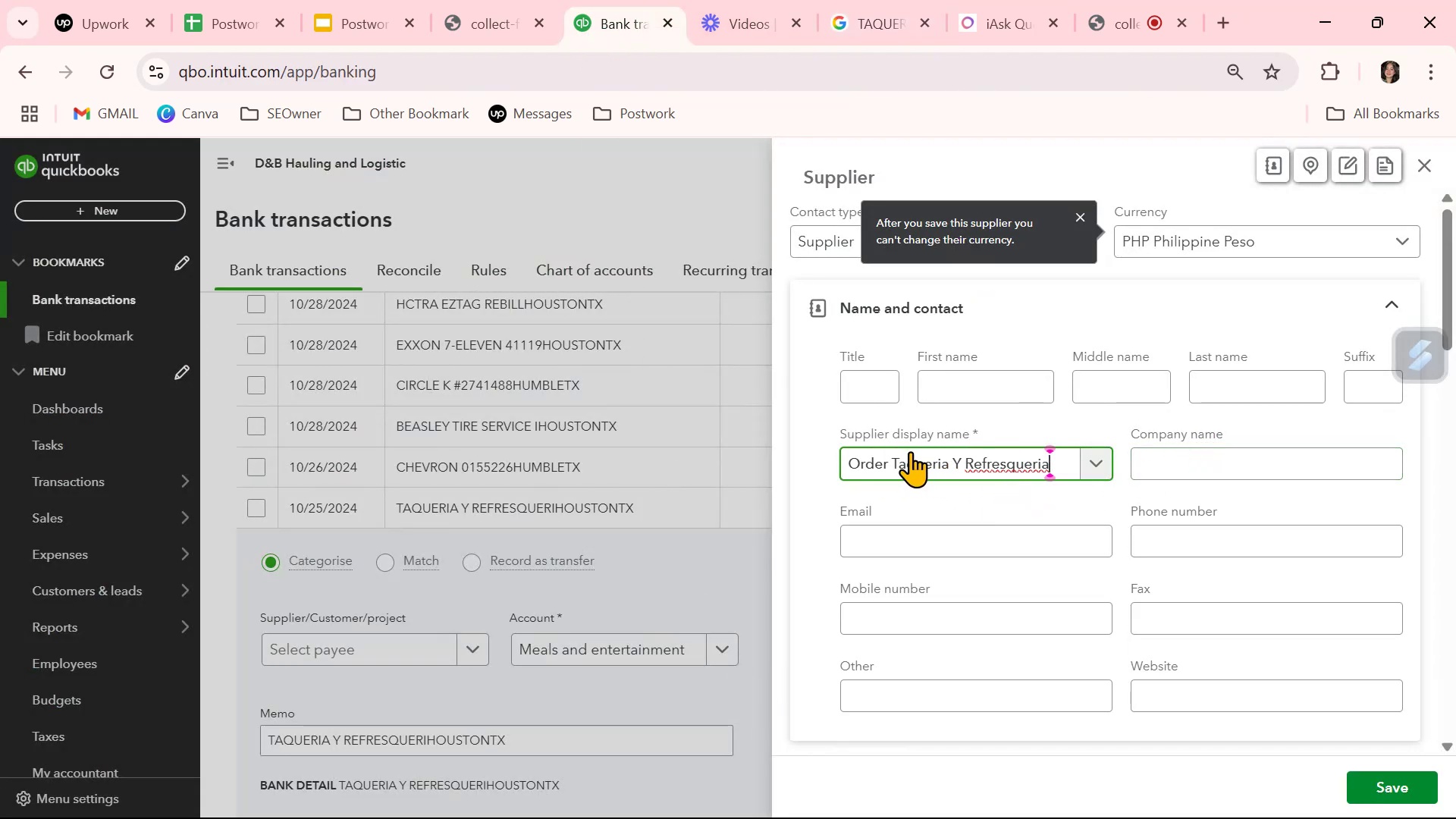 
left_click([890, 463])
 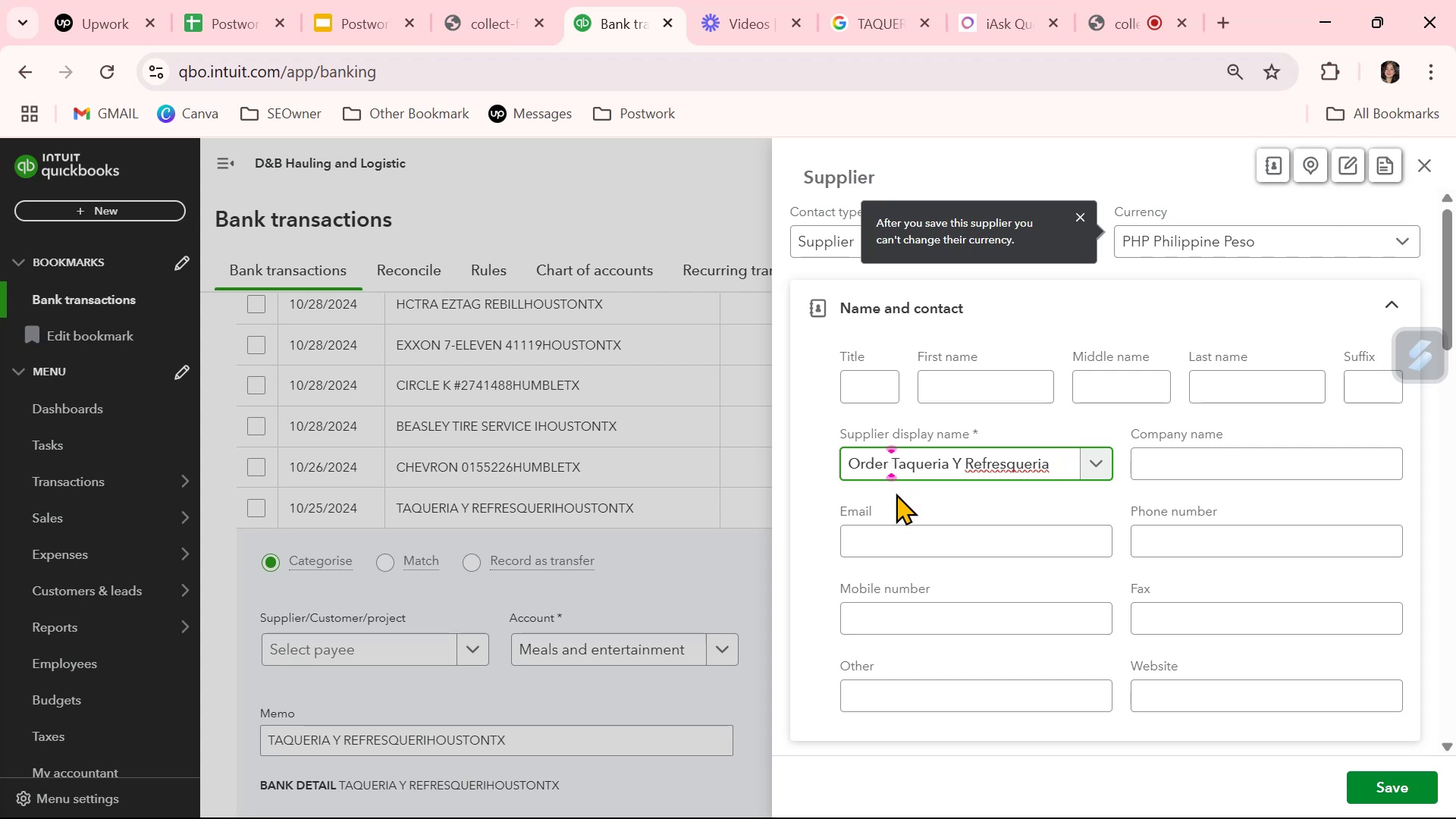 
hold_key(key=Backspace, duration=1.09)
 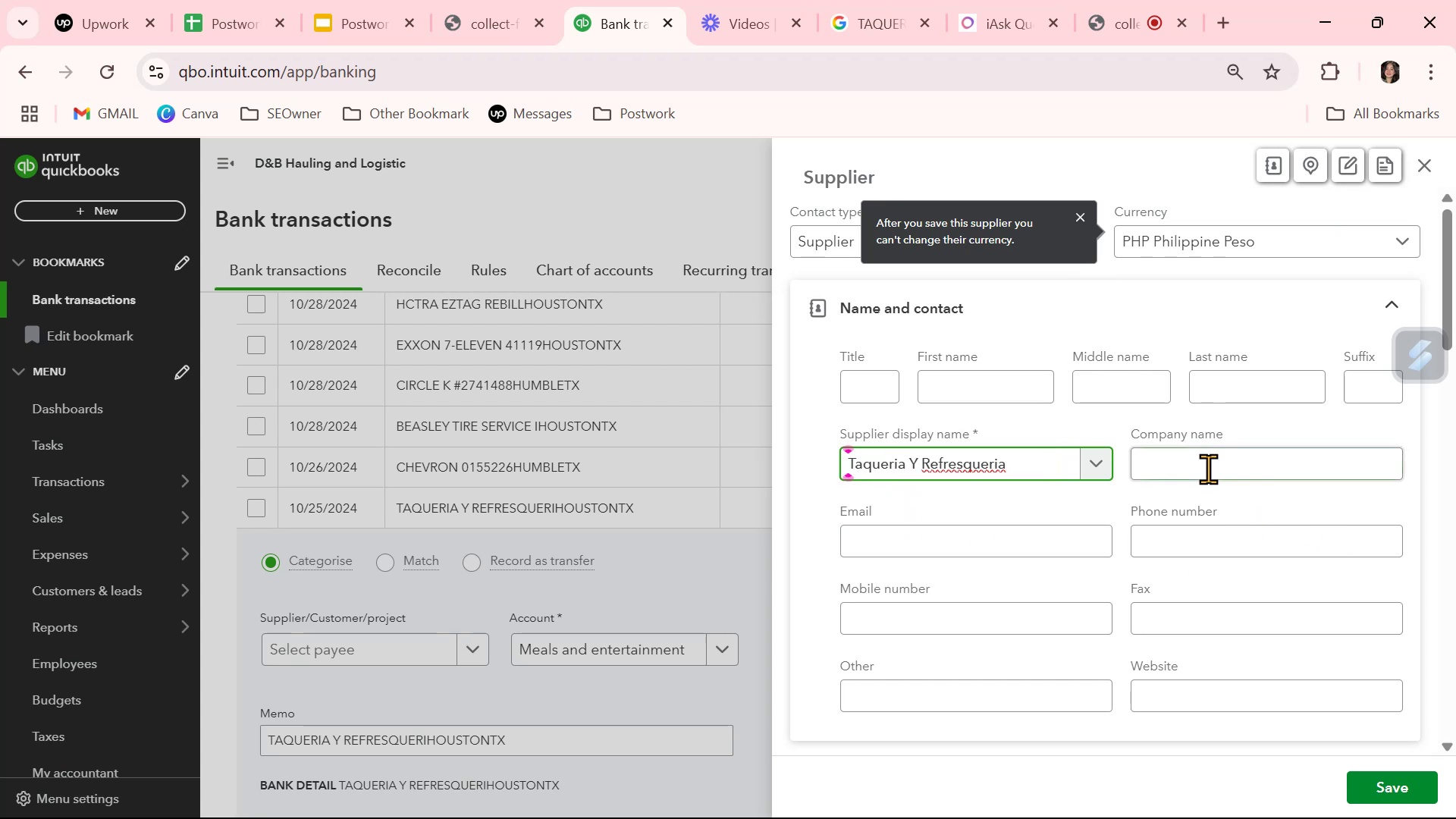 
left_click([1202, 462])
 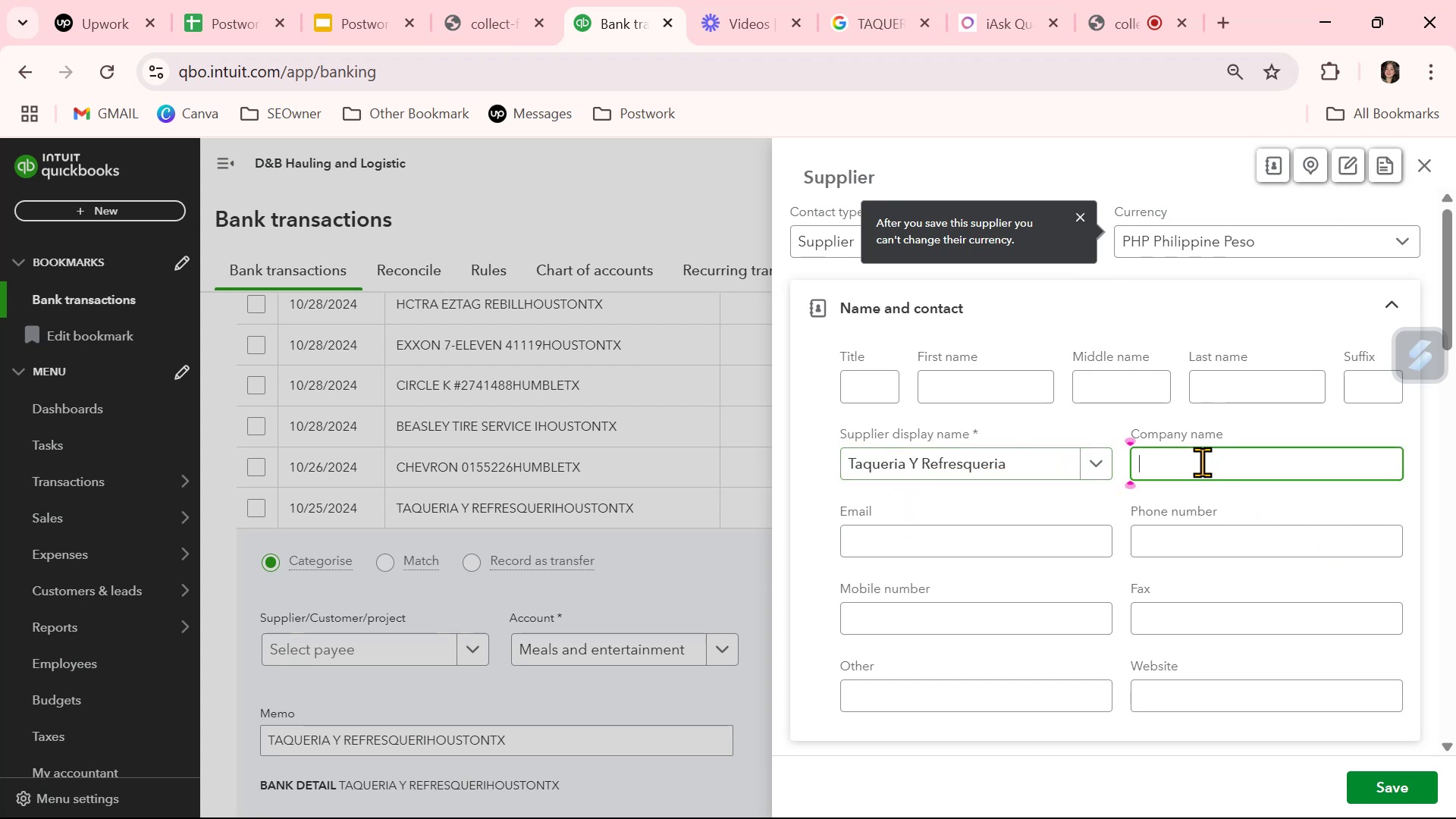 
key(Control+ControlLeft)
 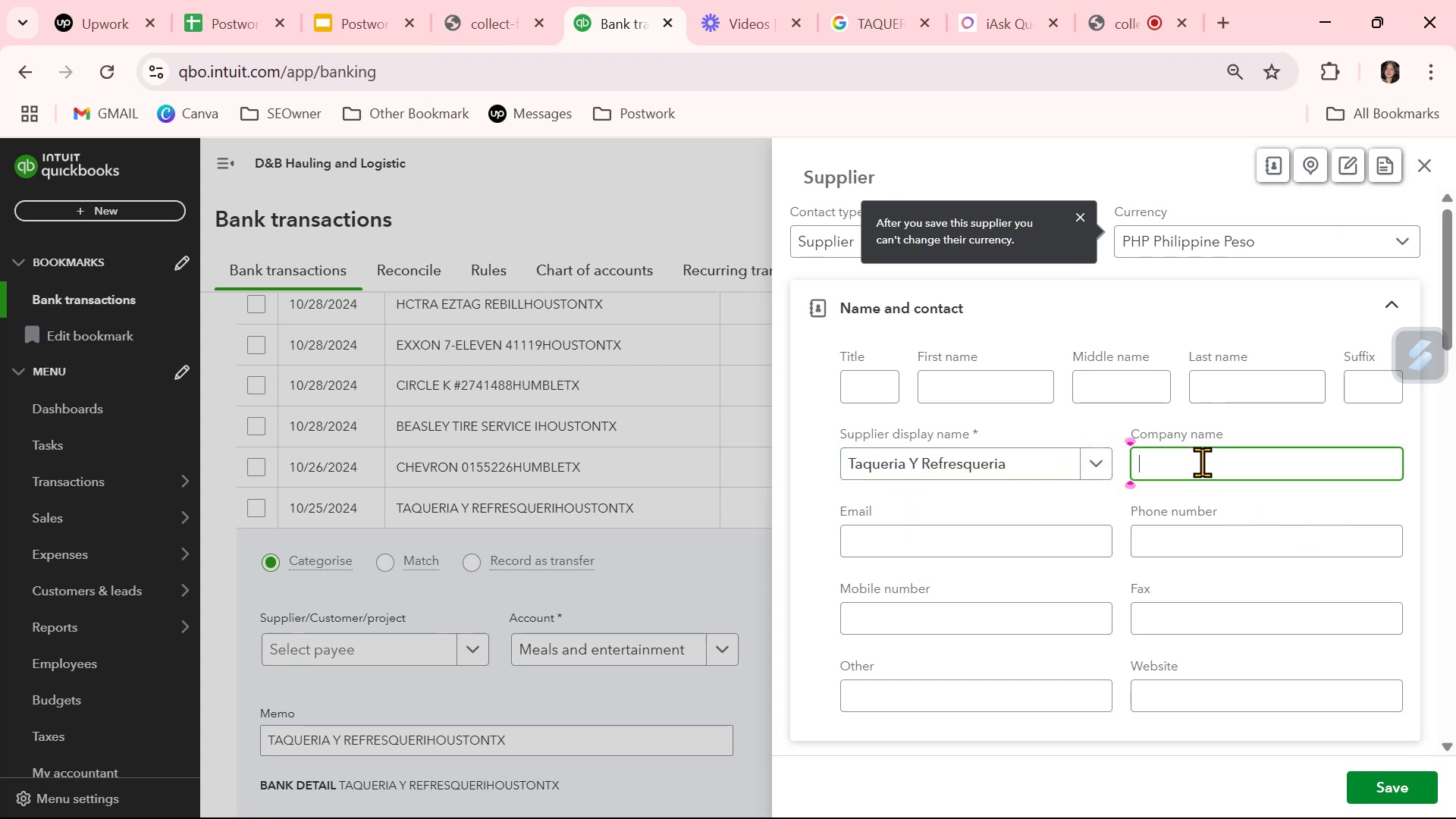 
key(Control+V)
 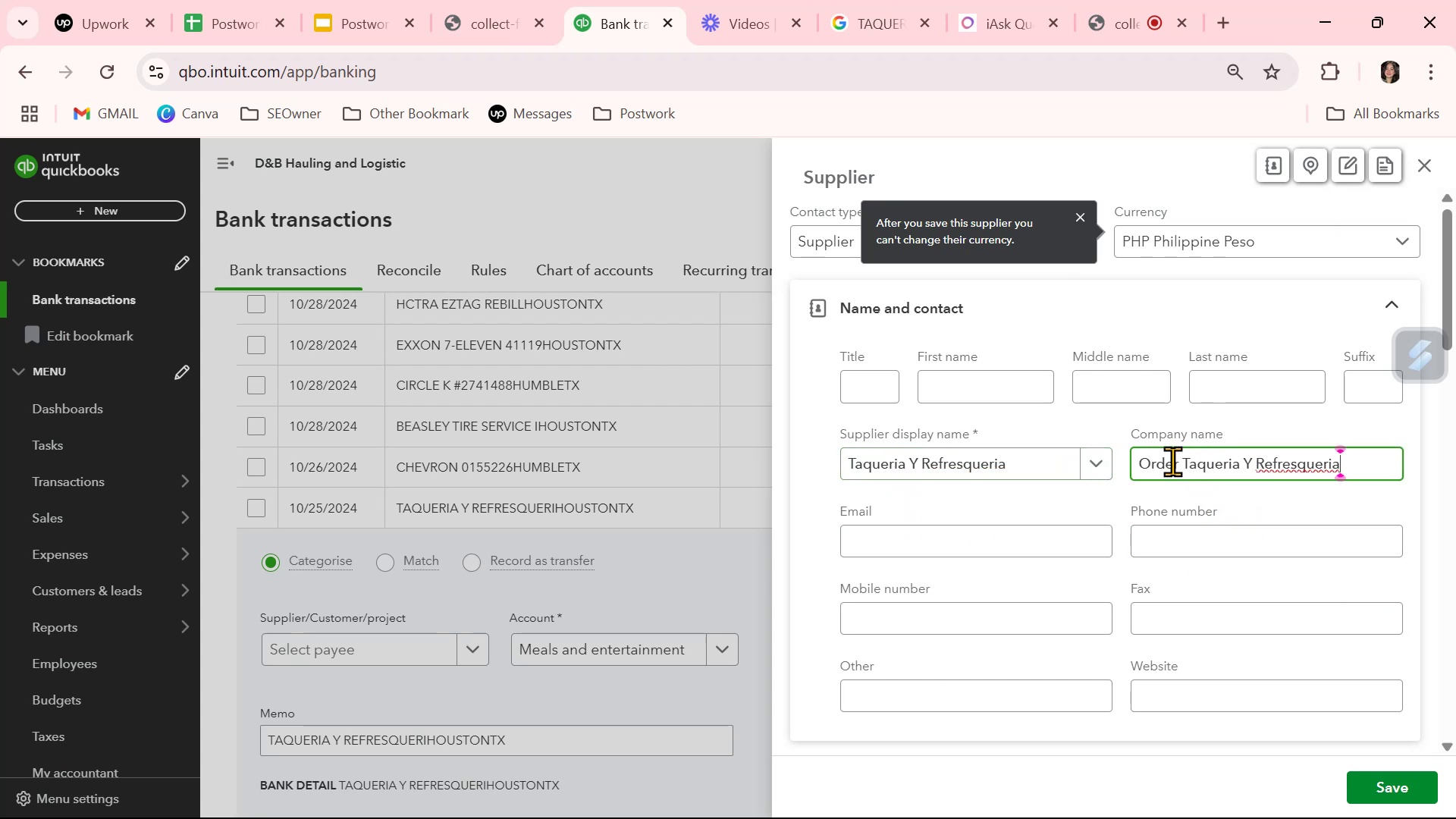 
left_click_drag(start_coordinate=[1184, 463], to_coordinate=[1116, 466])
 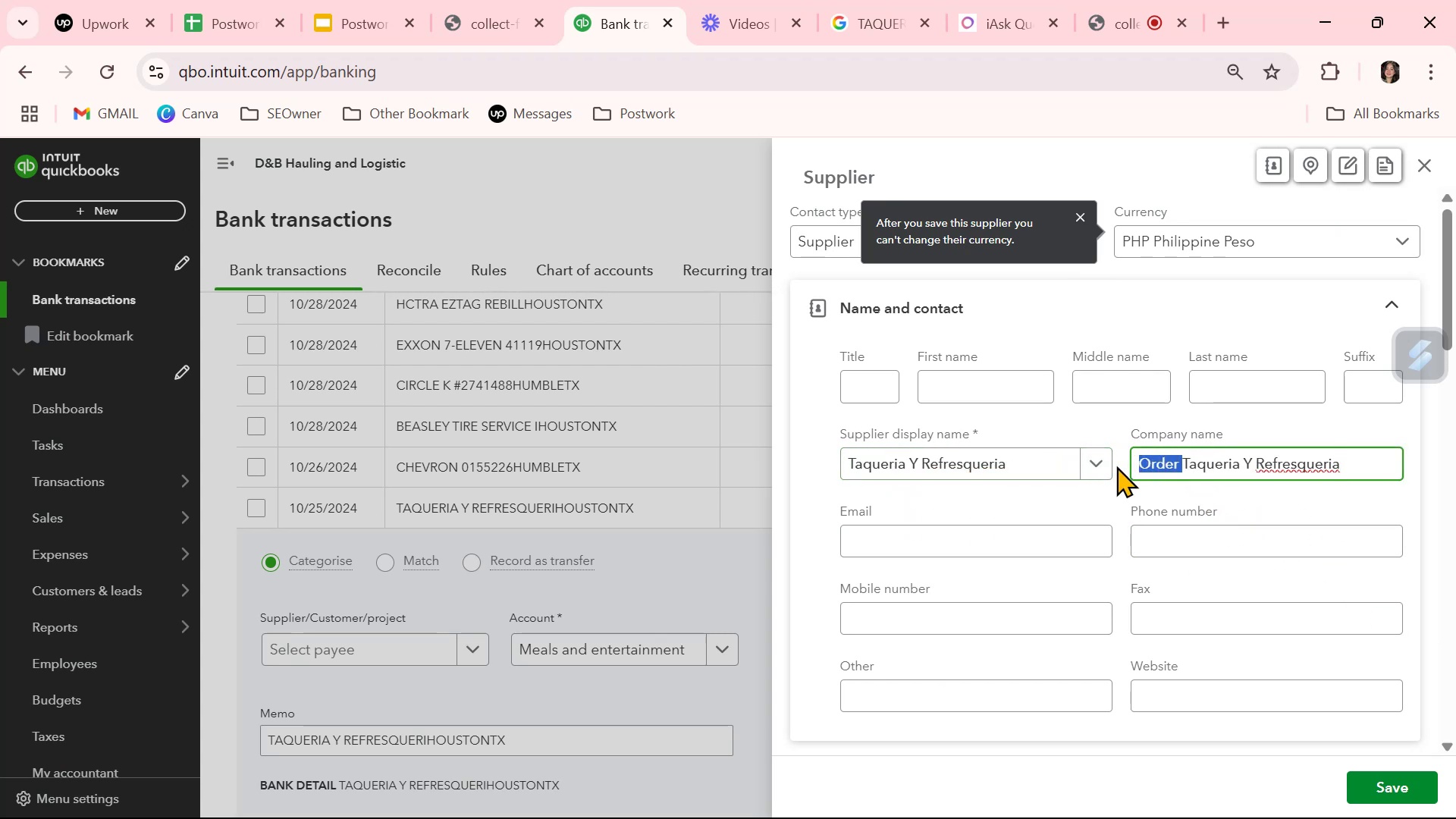 
key(Backspace)
 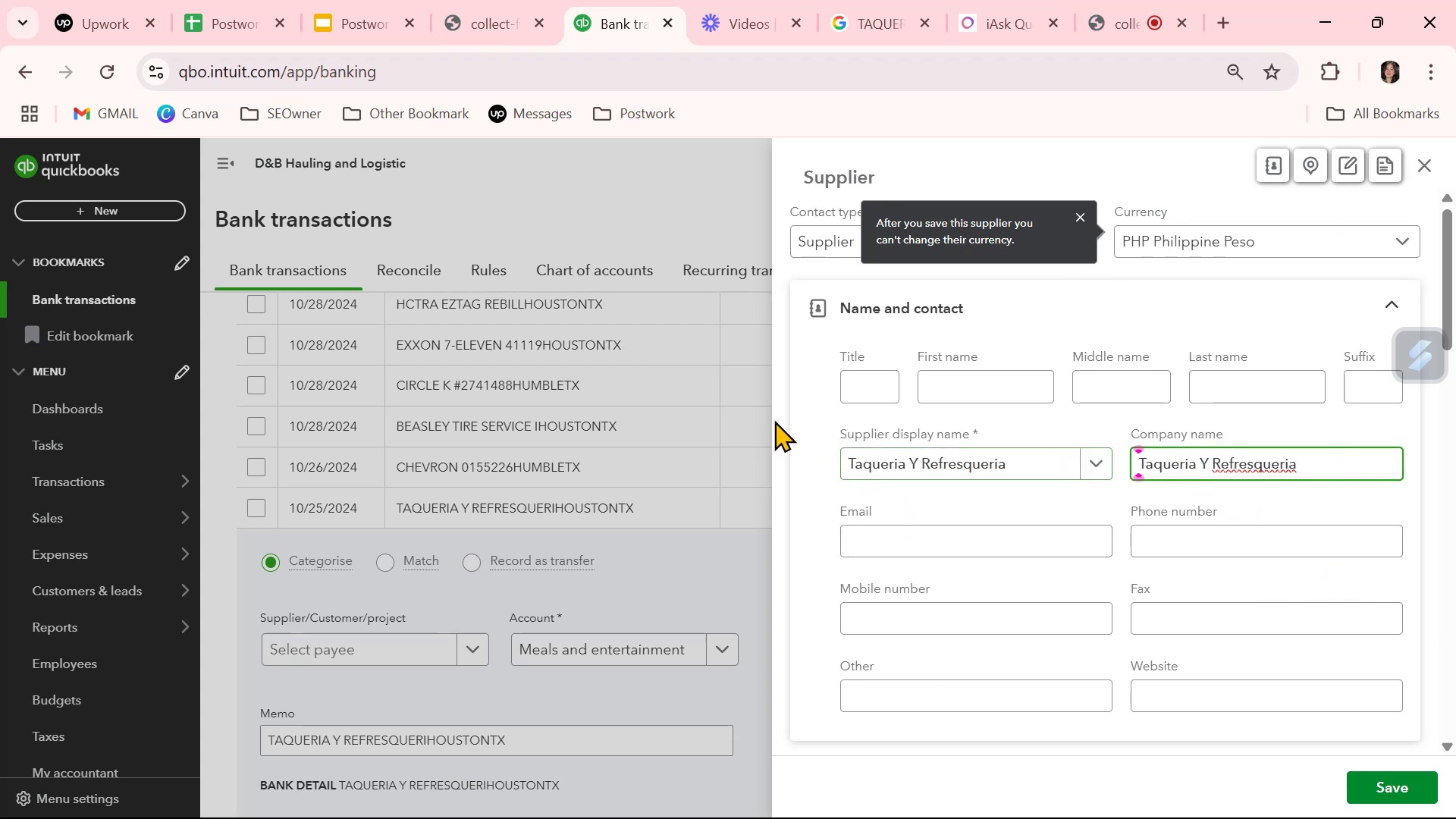 
left_click([802, 429])
 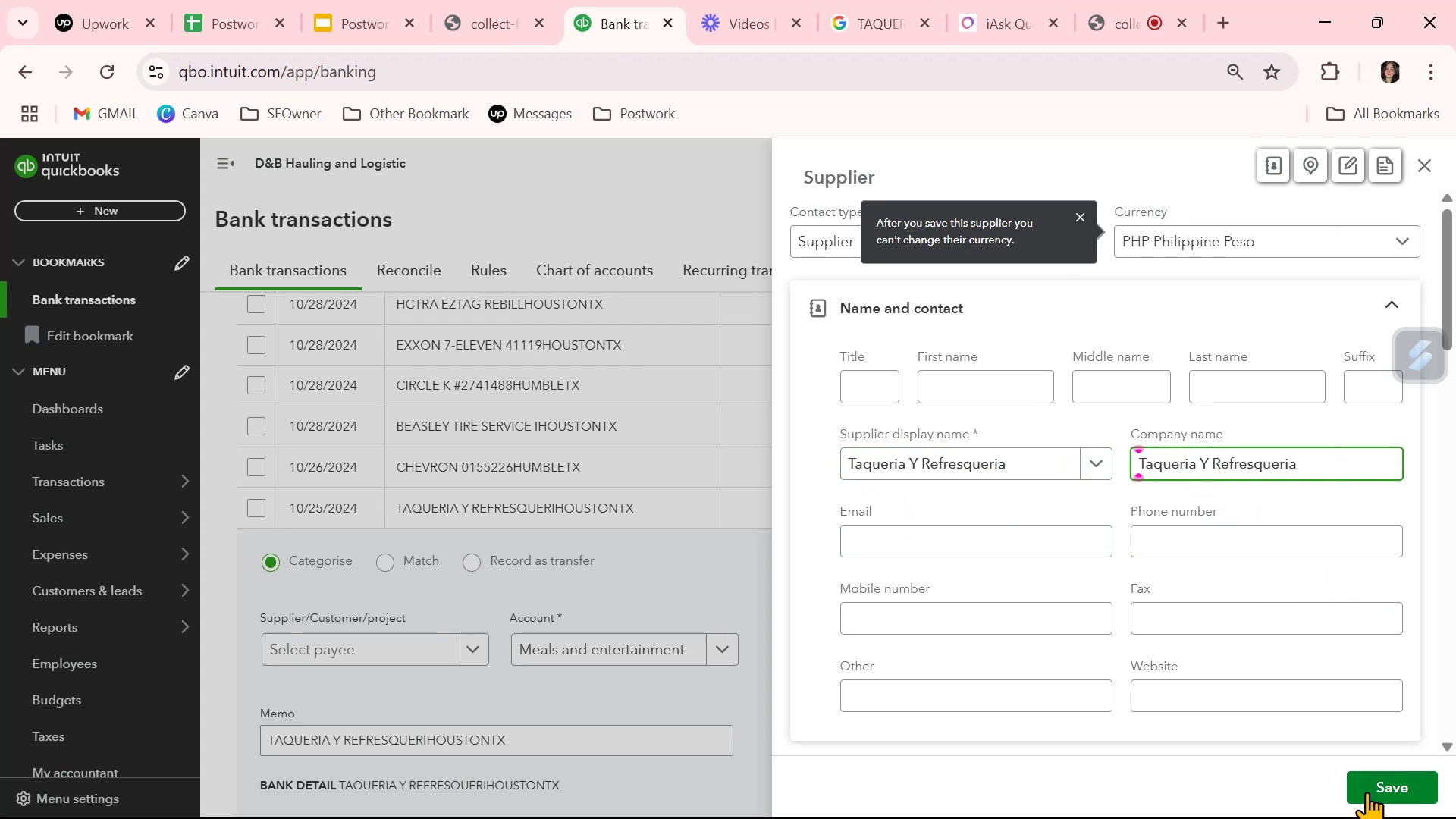 
left_click([1373, 777])
 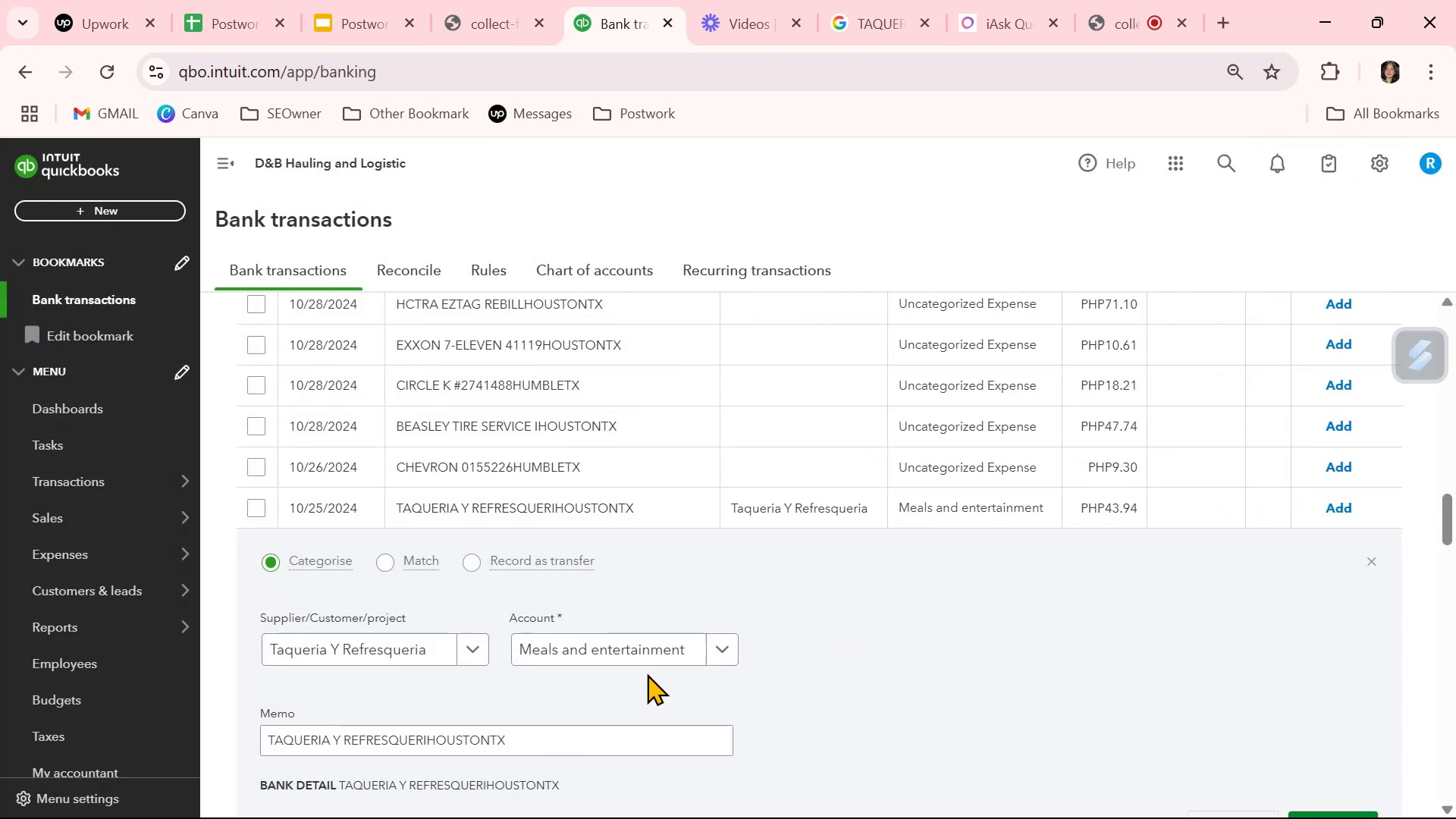 
left_click([865, 675])
 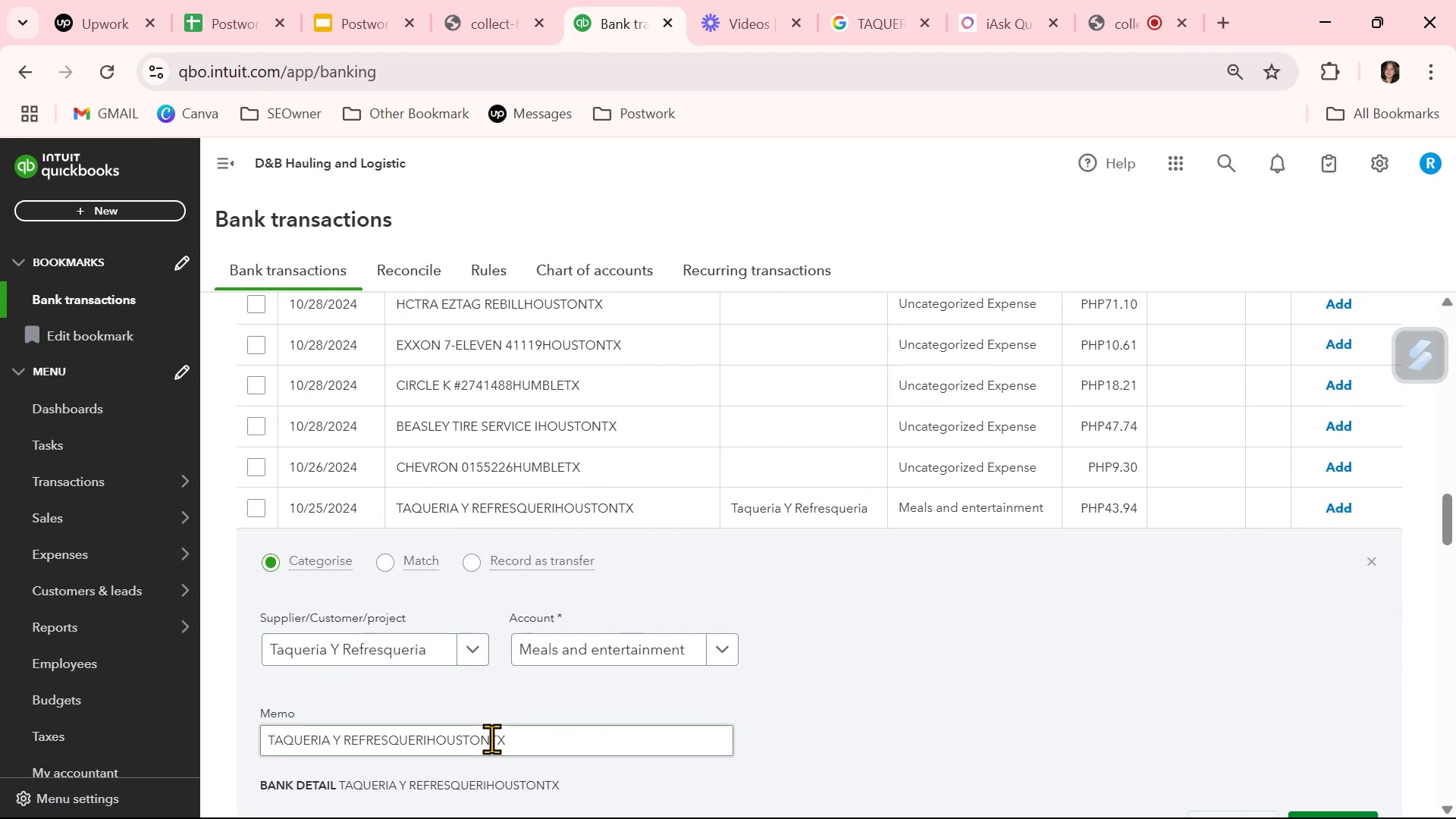 
scroll: coordinate [493, 739], scroll_direction: down, amount: 1.0
 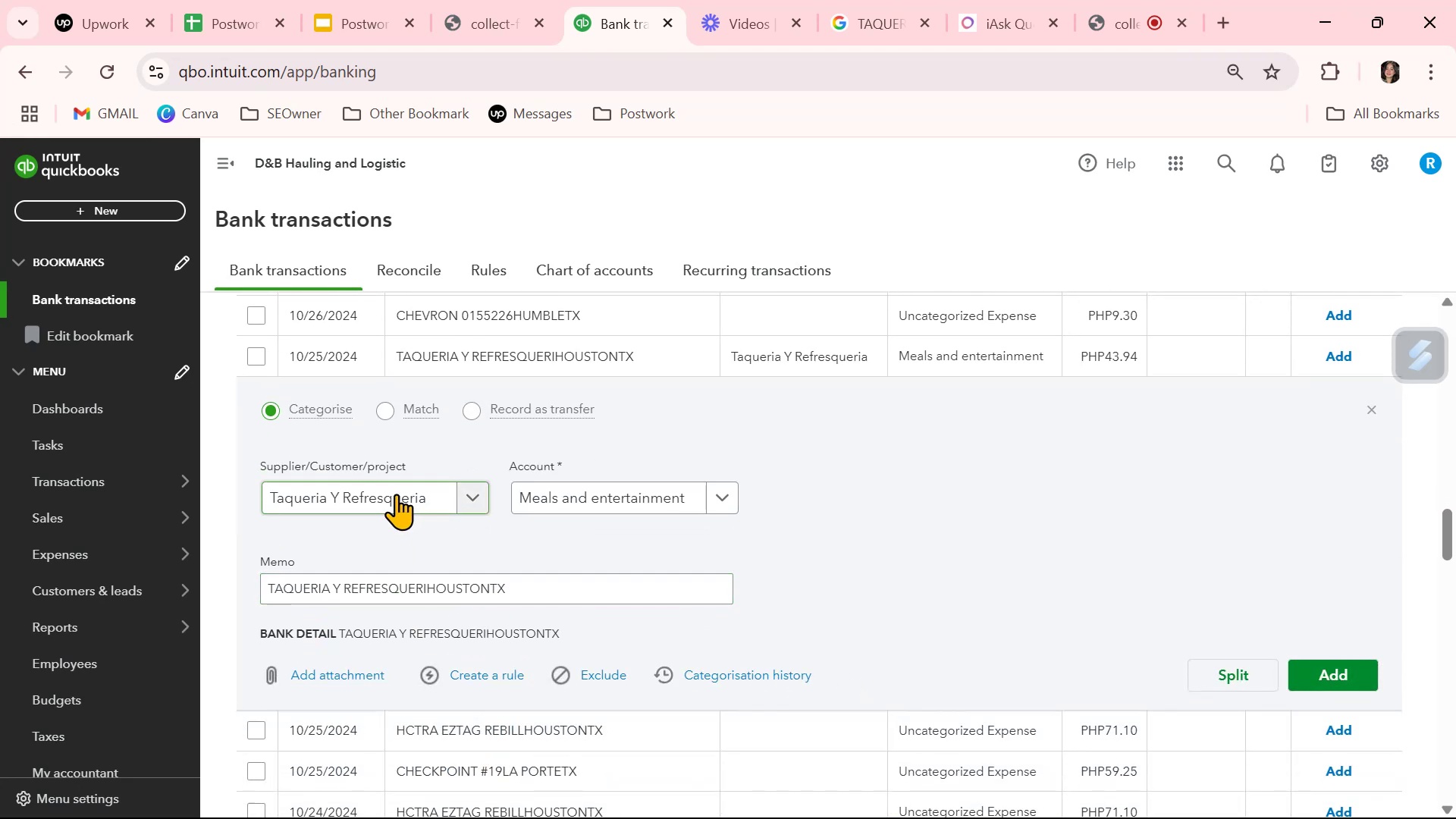 
left_click([396, 494])
 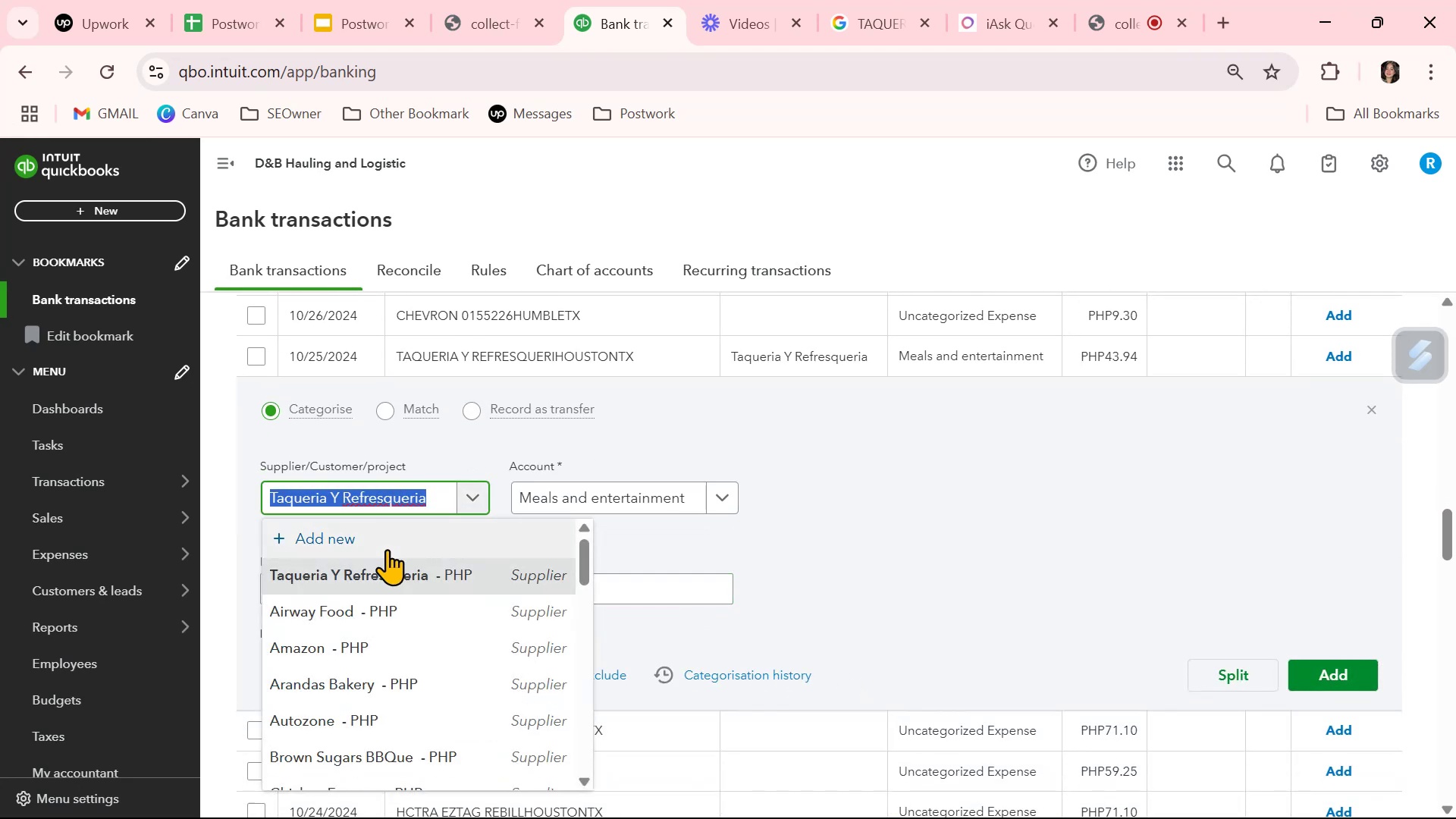 
left_click([384, 567])
 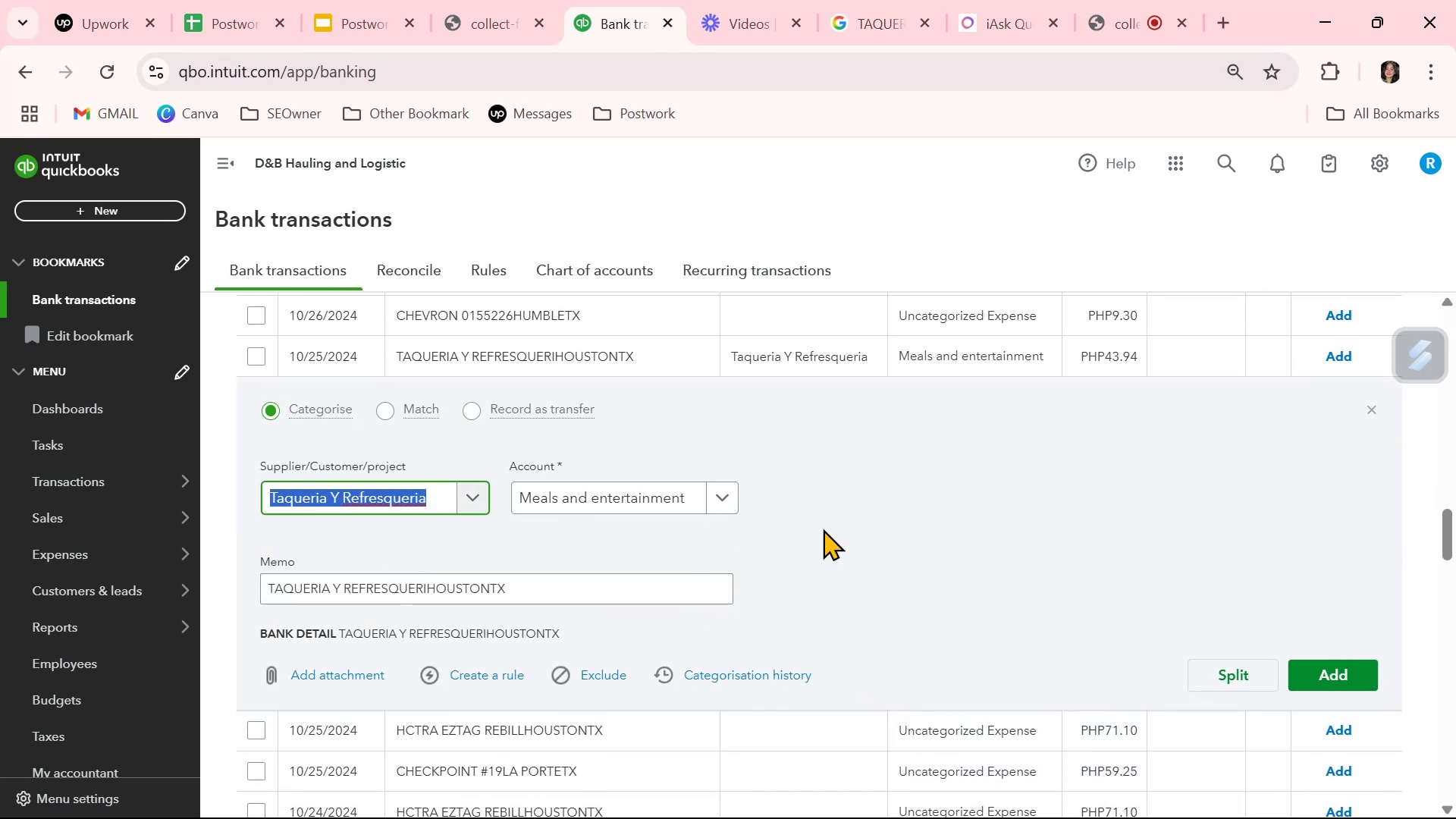 
left_click([824, 529])
 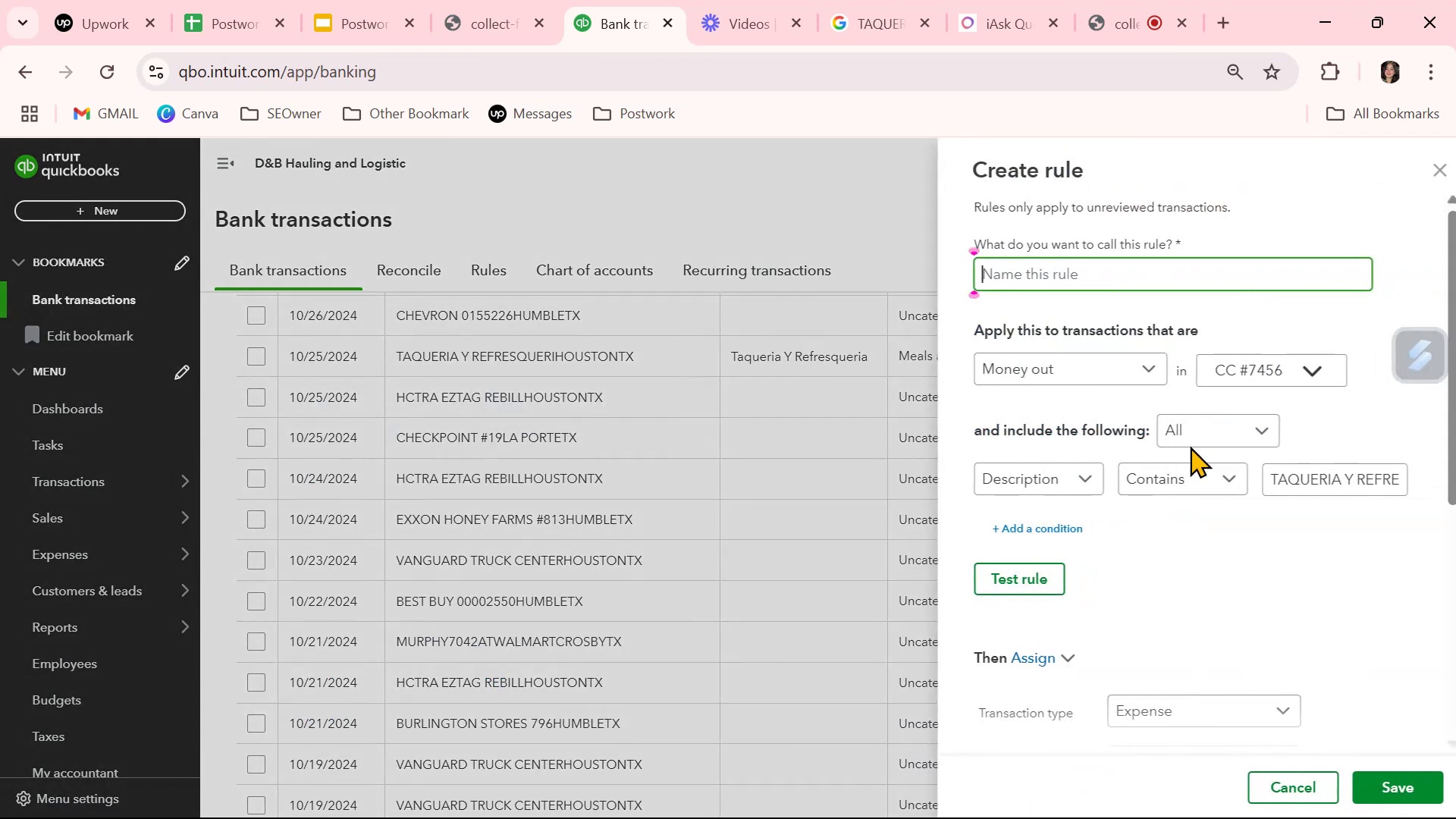 
left_click([1149, 278])
 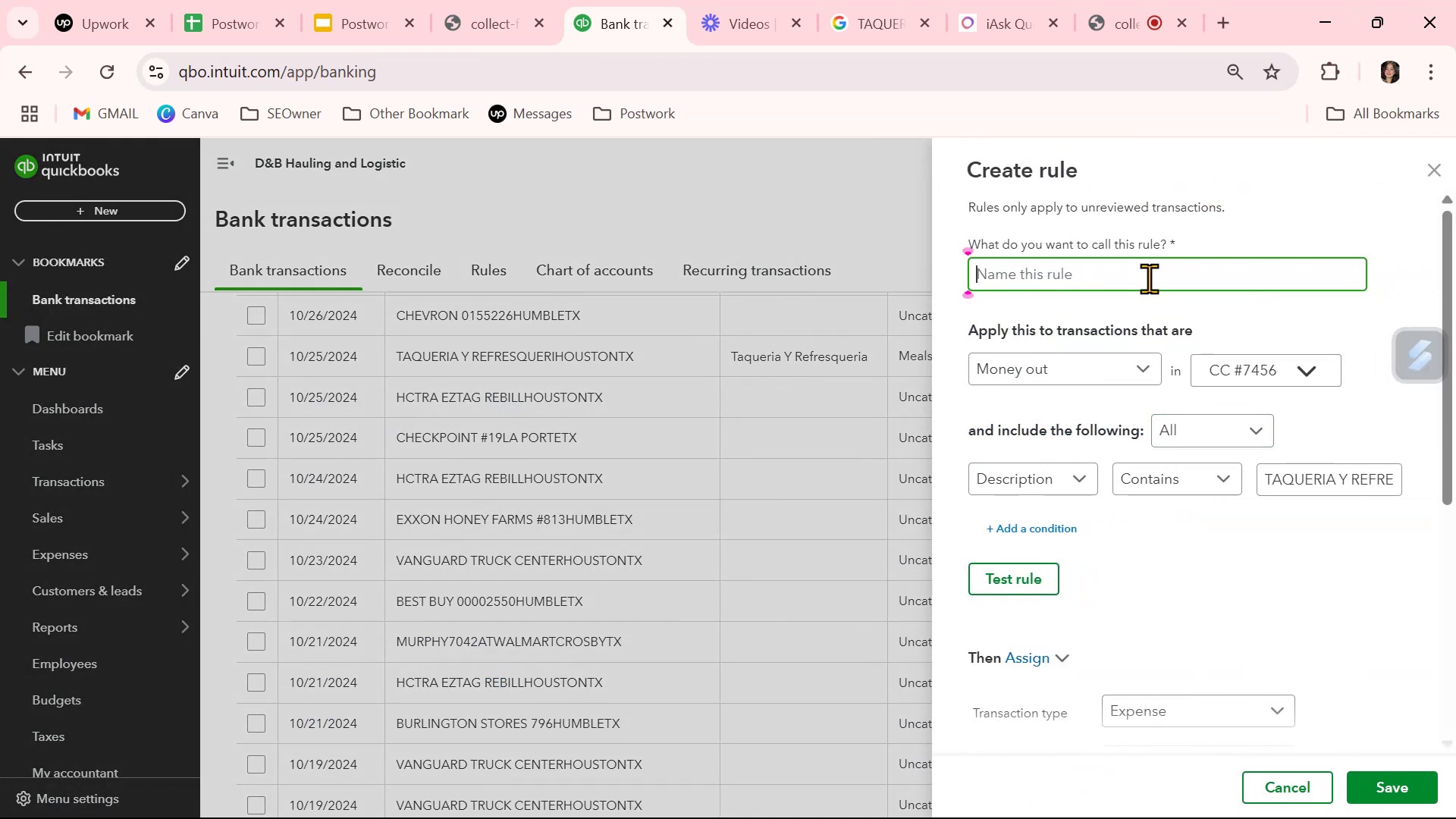 
key(Control+ControlLeft)
 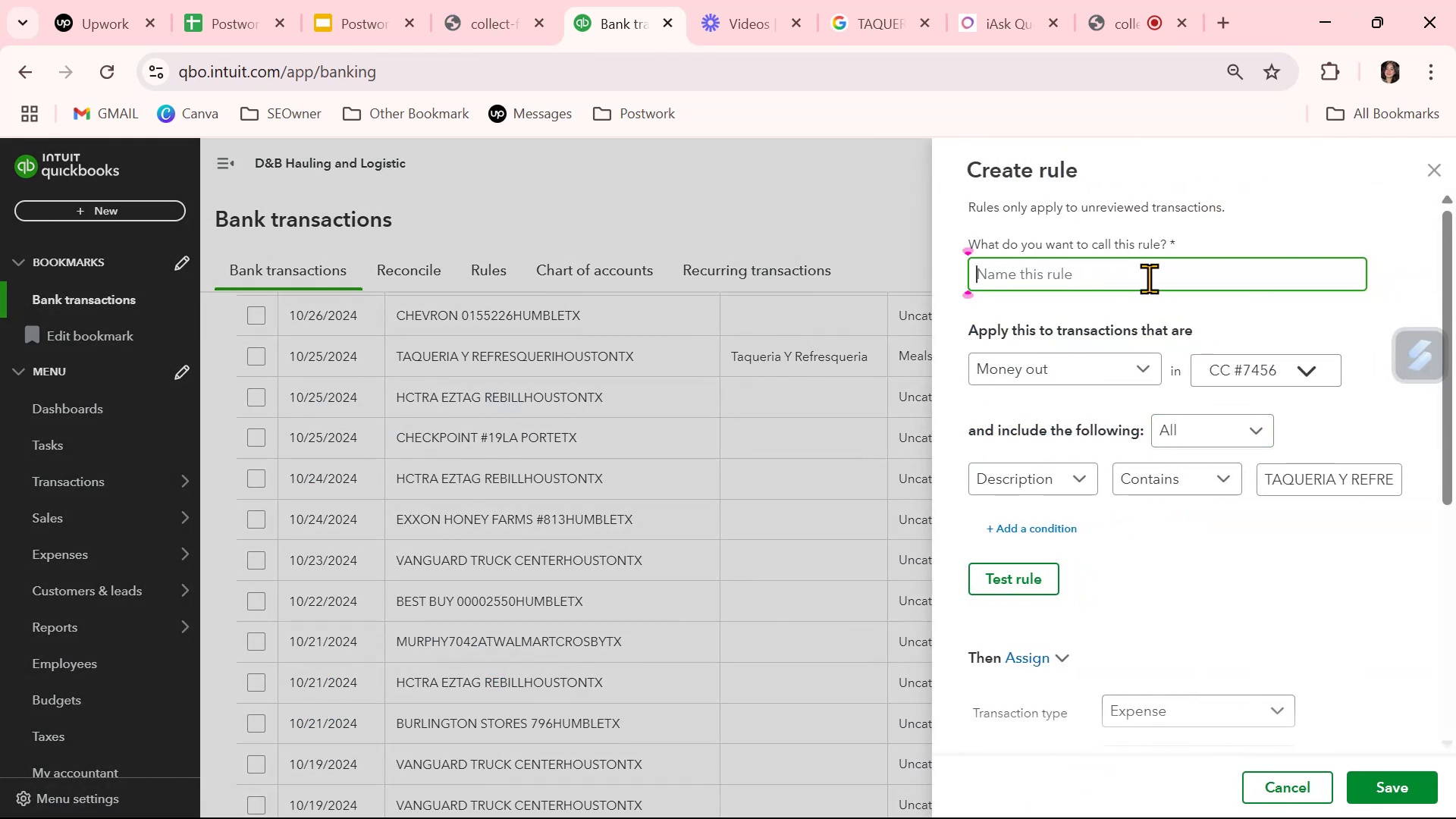 
key(Control+V)
 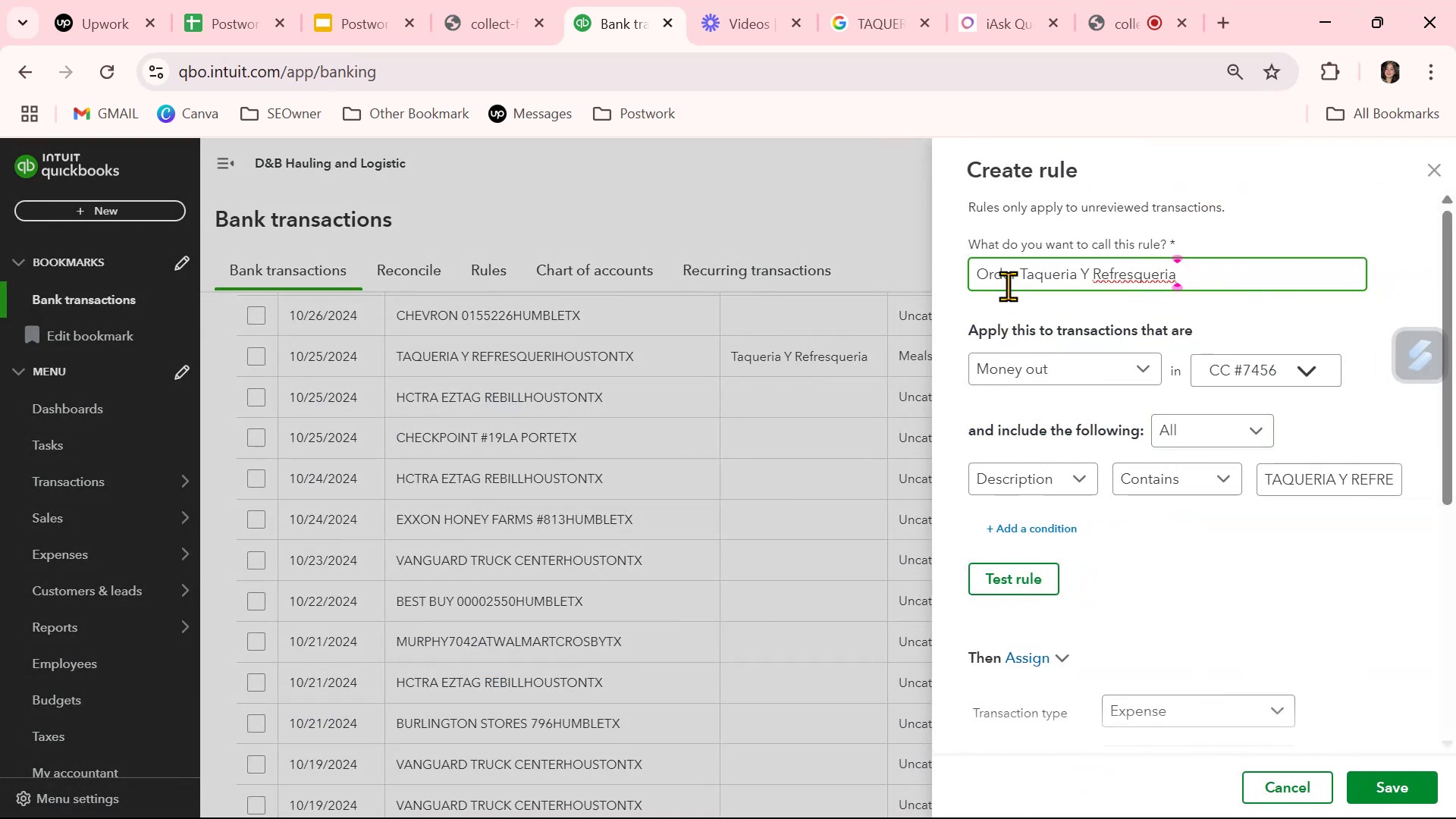 
left_click_drag(start_coordinate=[1021, 274], to_coordinate=[921, 275])
 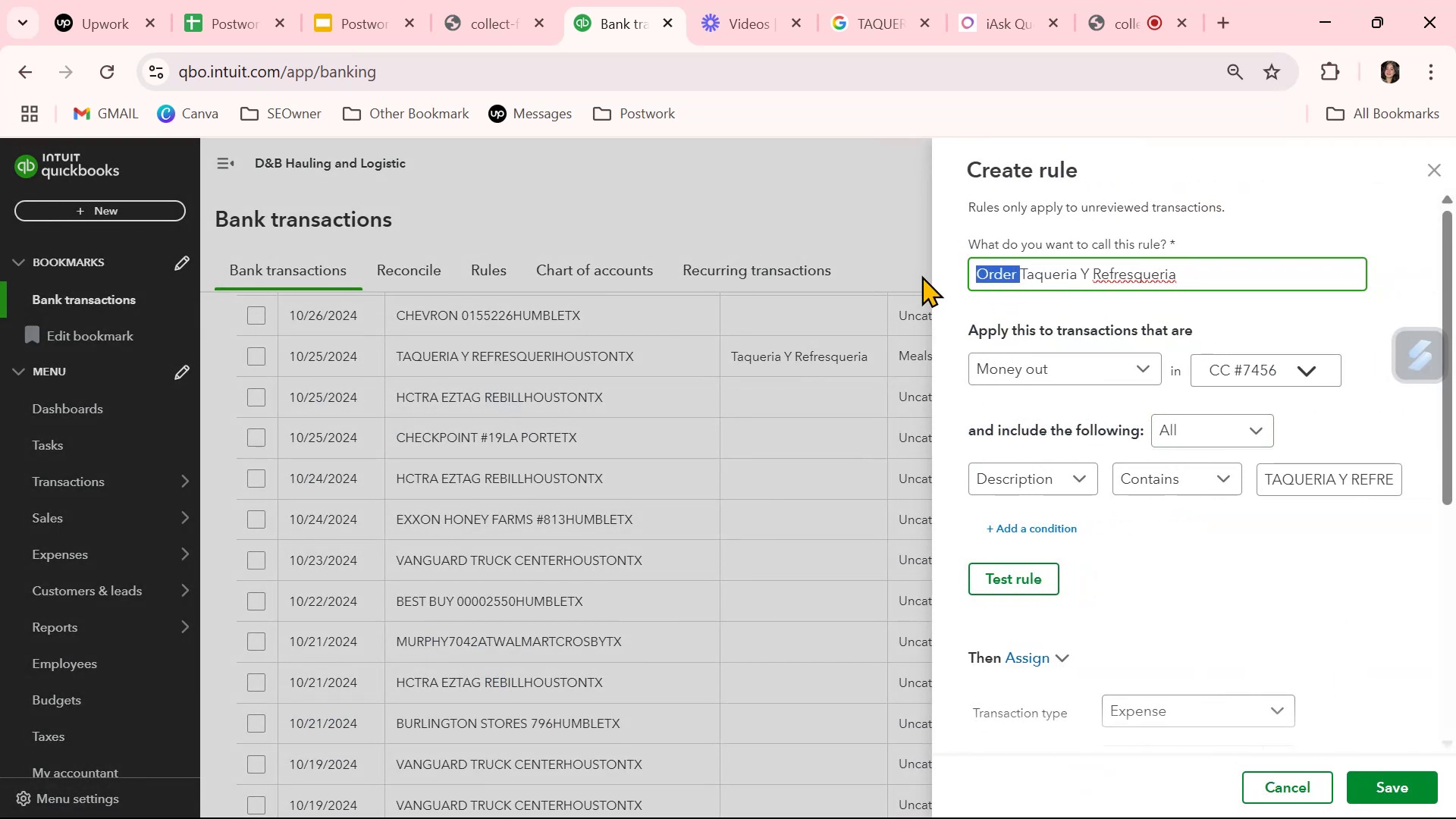 
key(Backspace)
 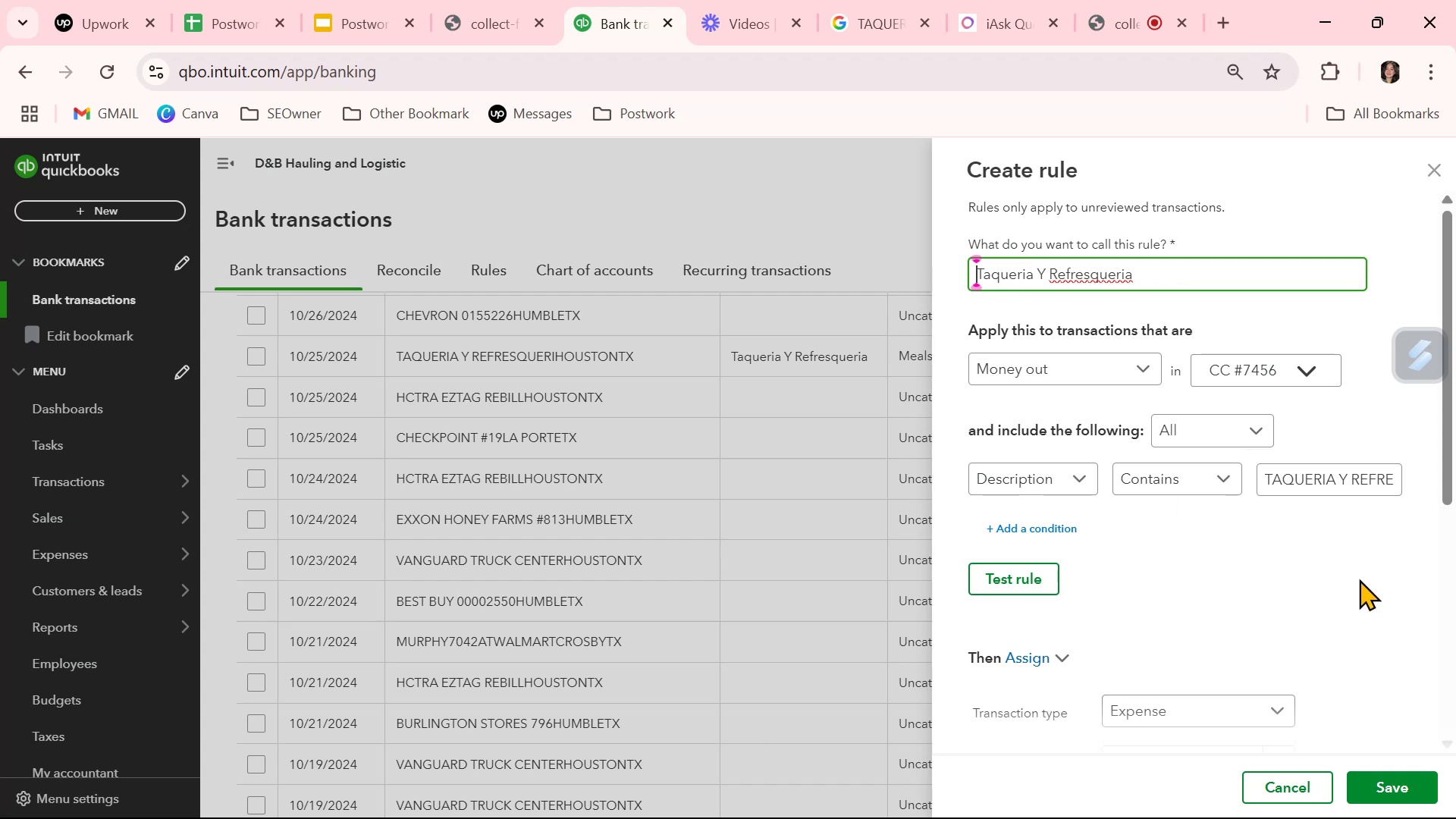 
left_click([1363, 584])
 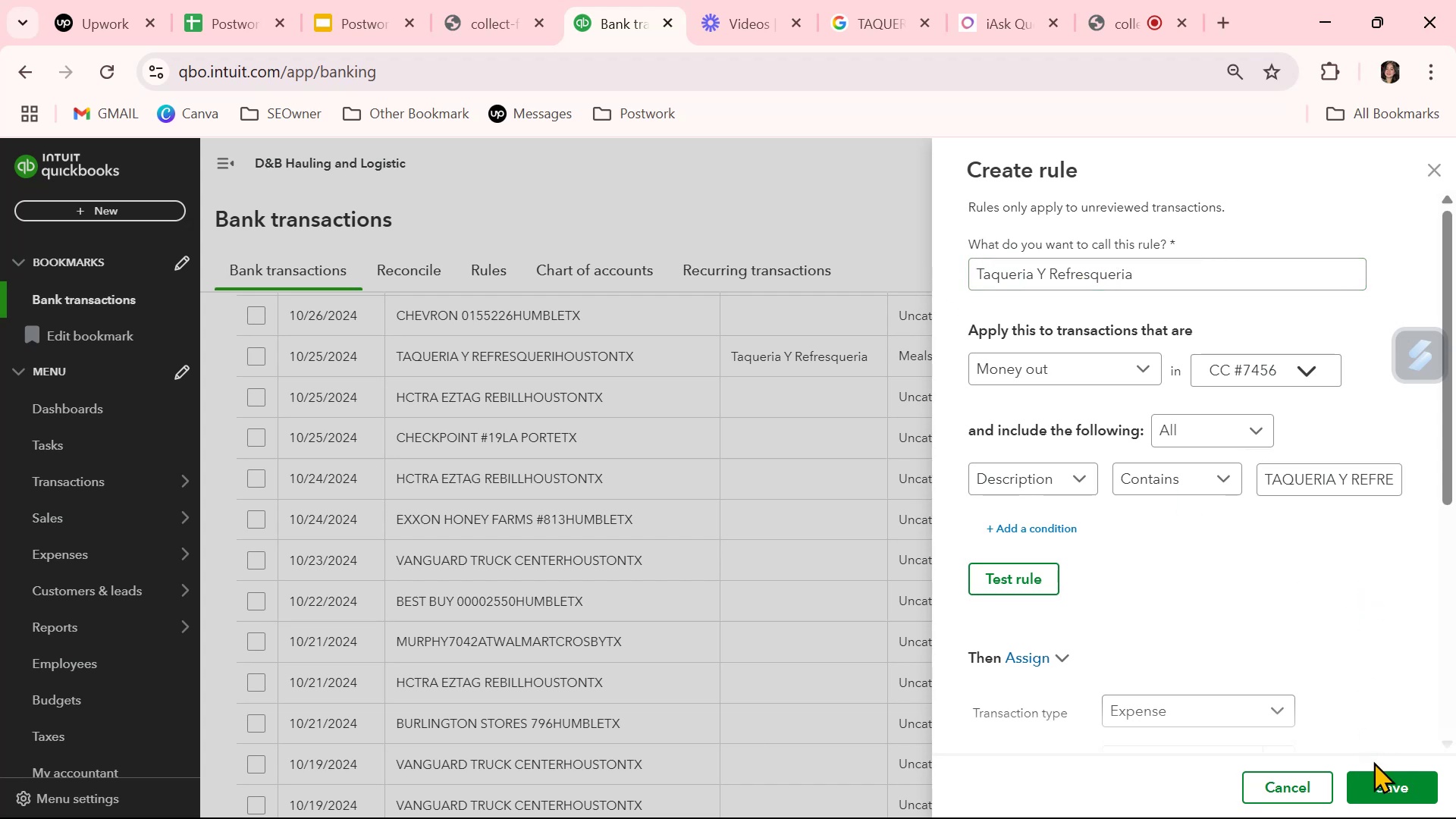 
left_click([1385, 780])
 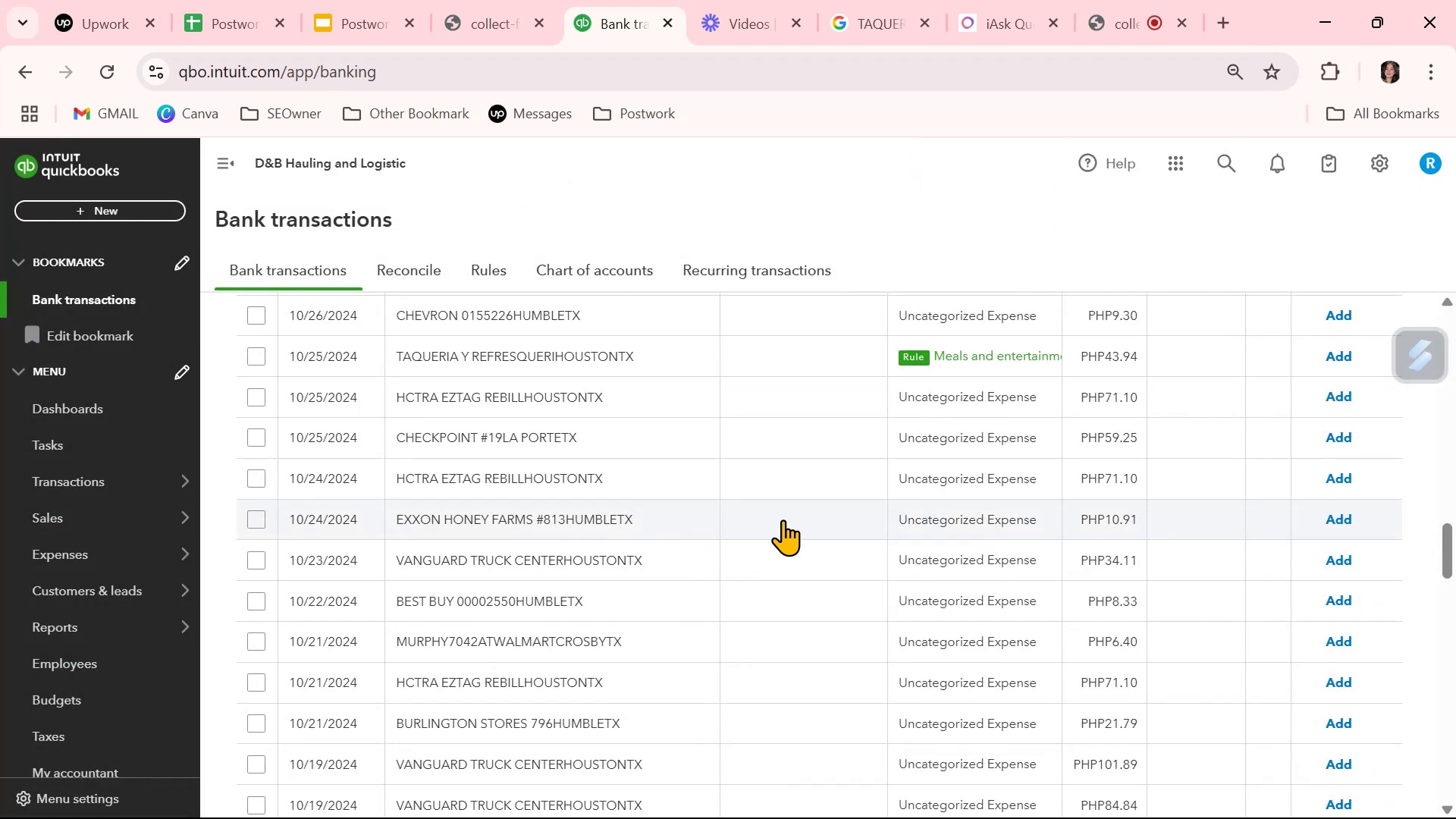 
left_click([849, 344])
 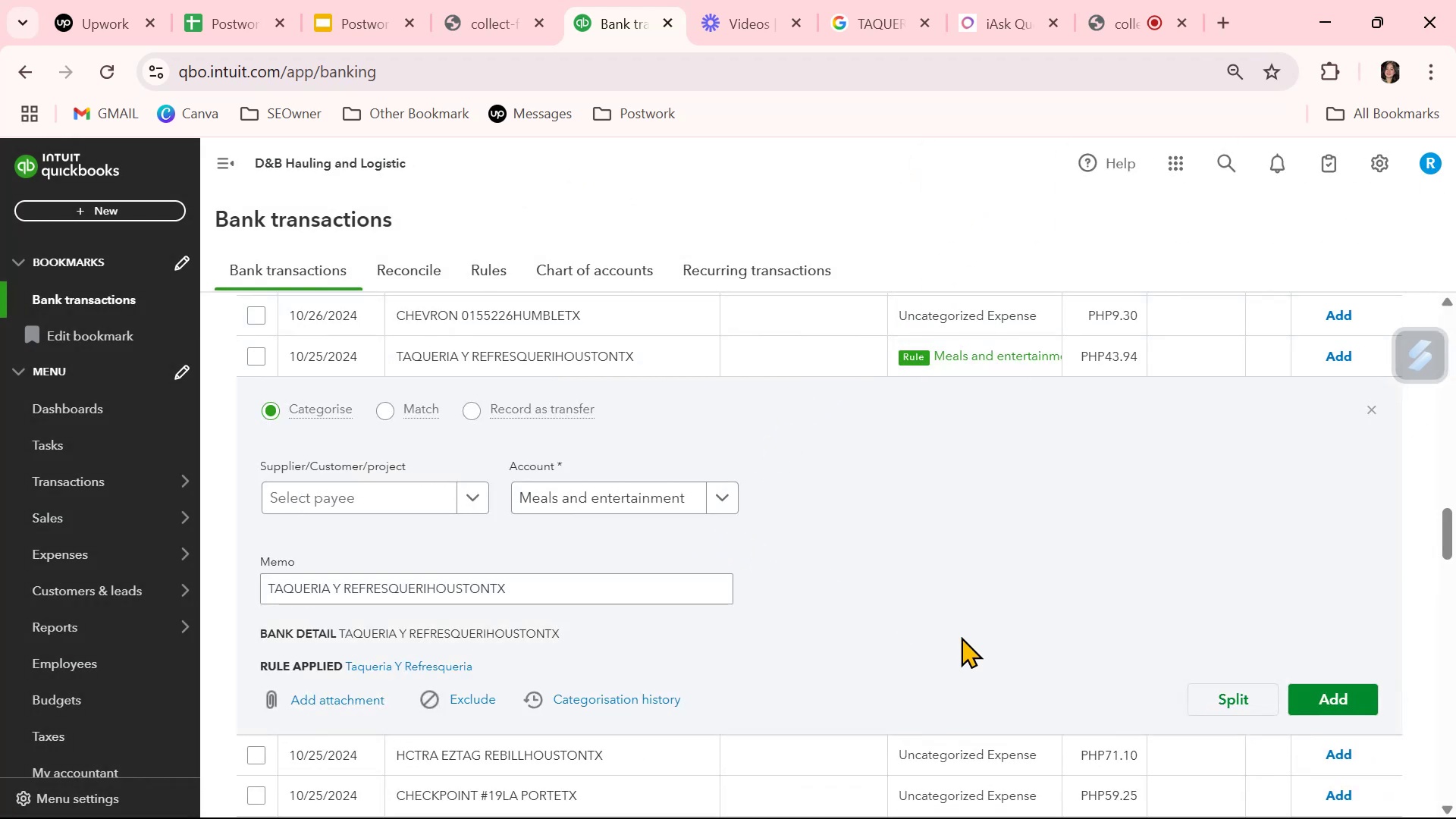 
left_click([1015, 602])
 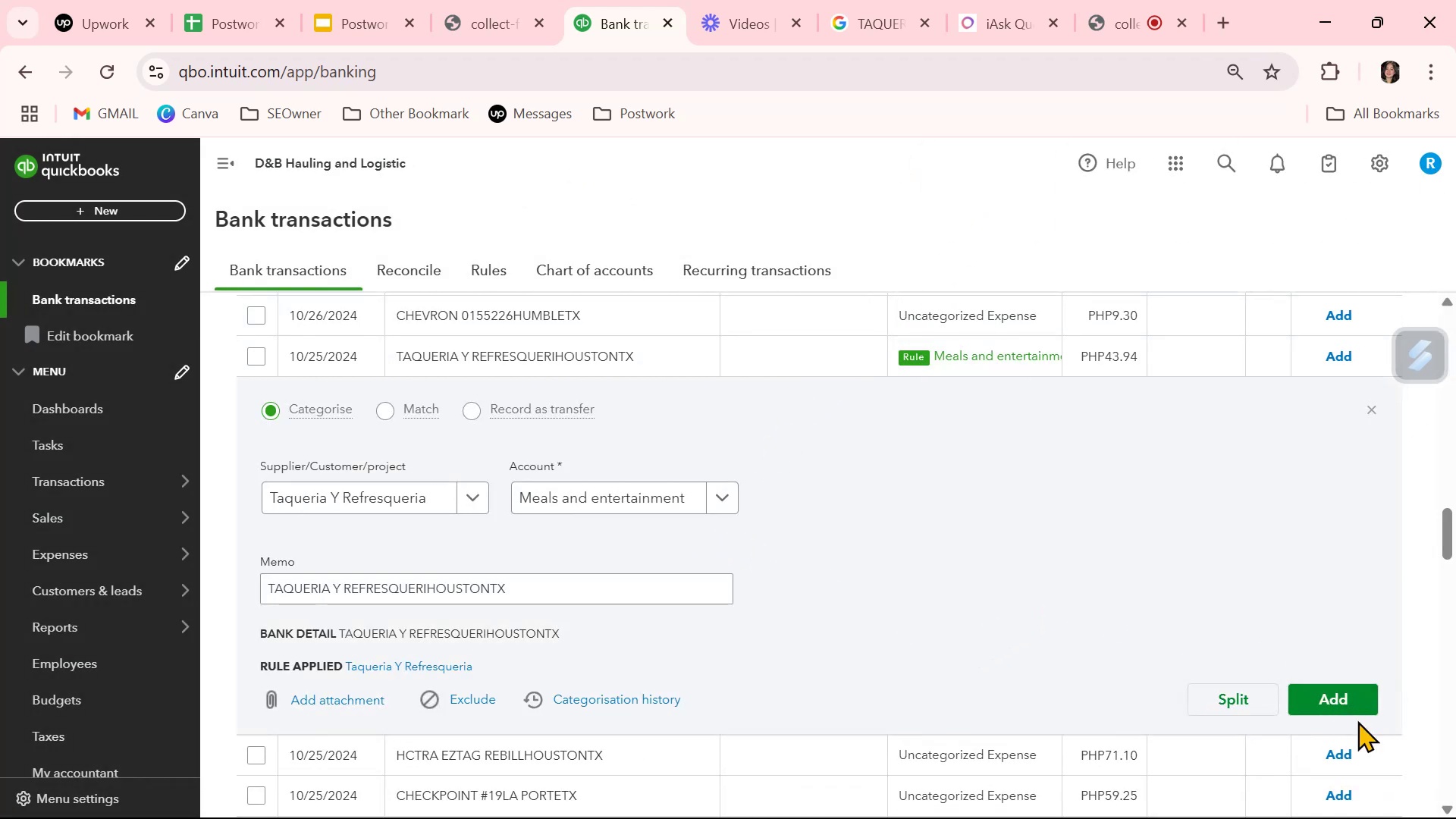 
left_click([1357, 695])
 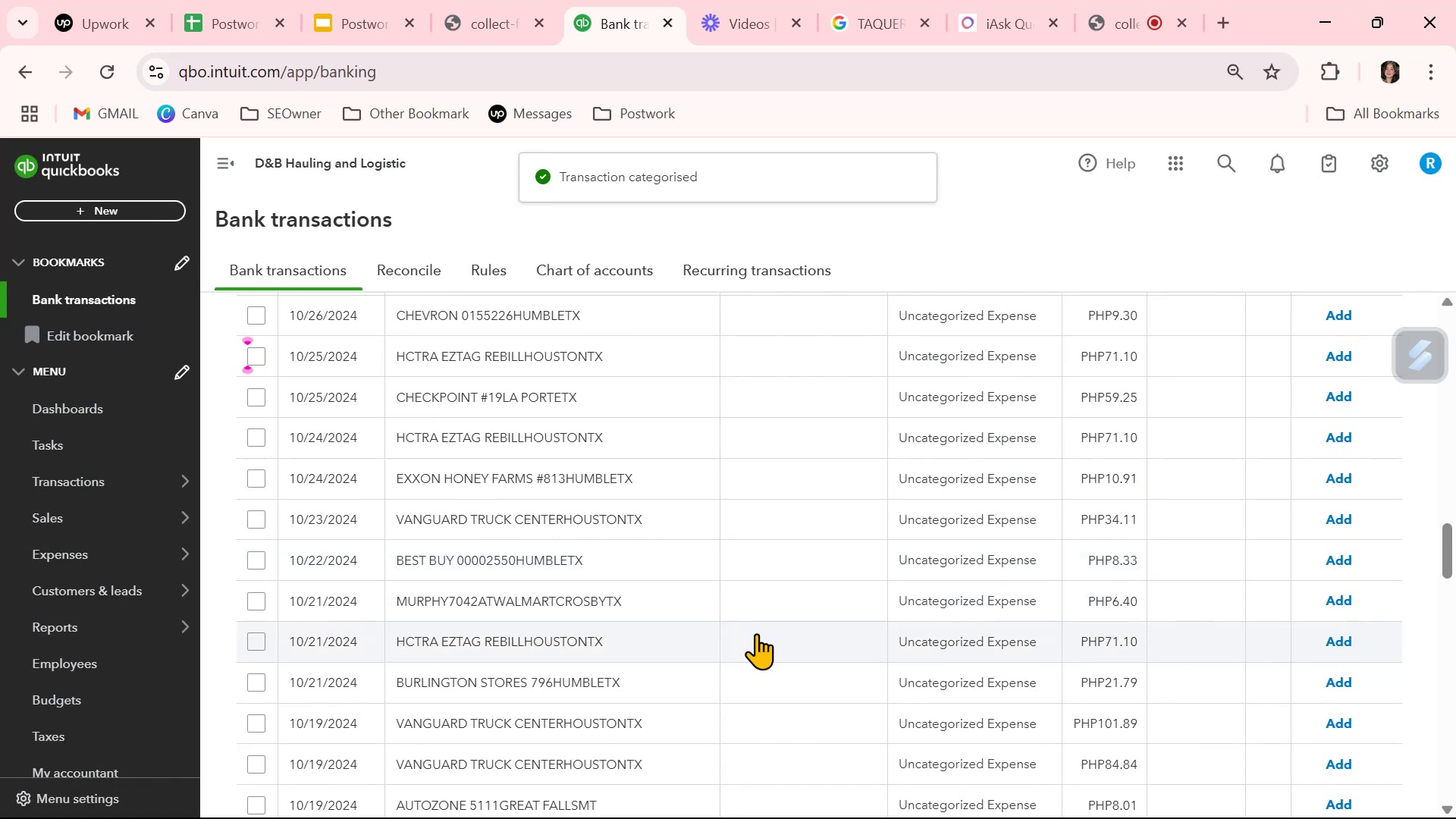 
wait(6.58)
 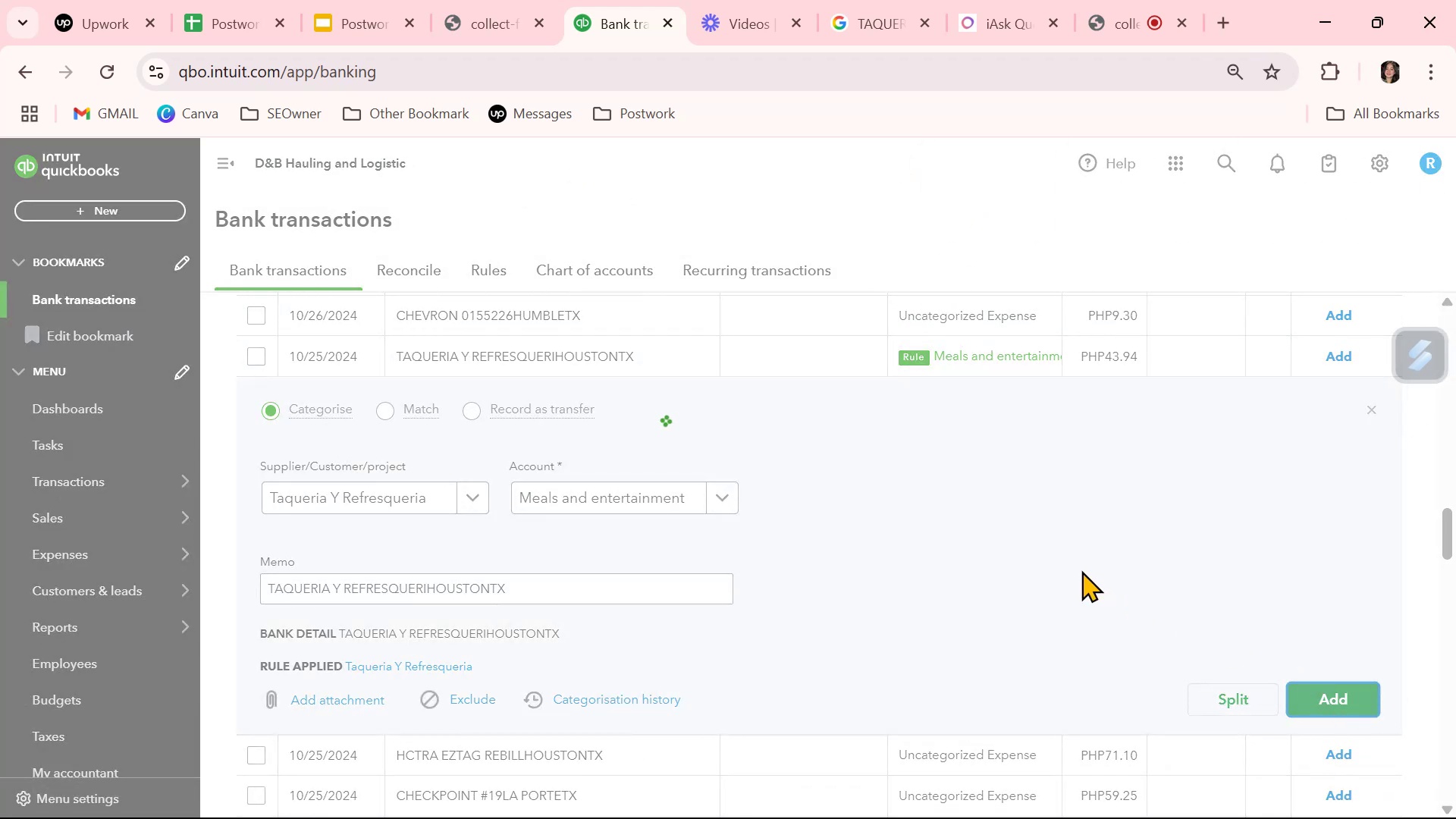 
left_click([874, 23])
 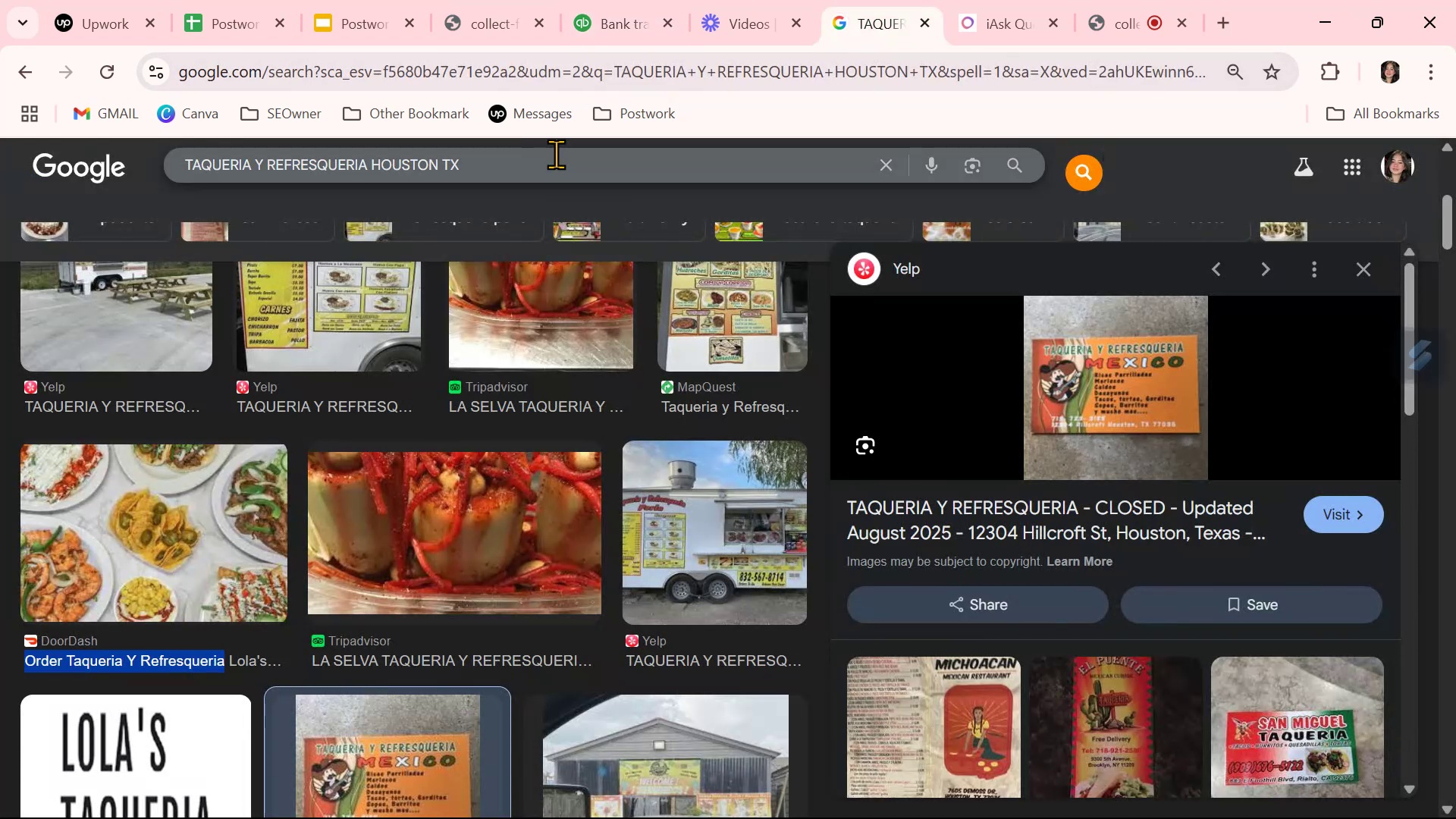 
double_click([556, 154])
 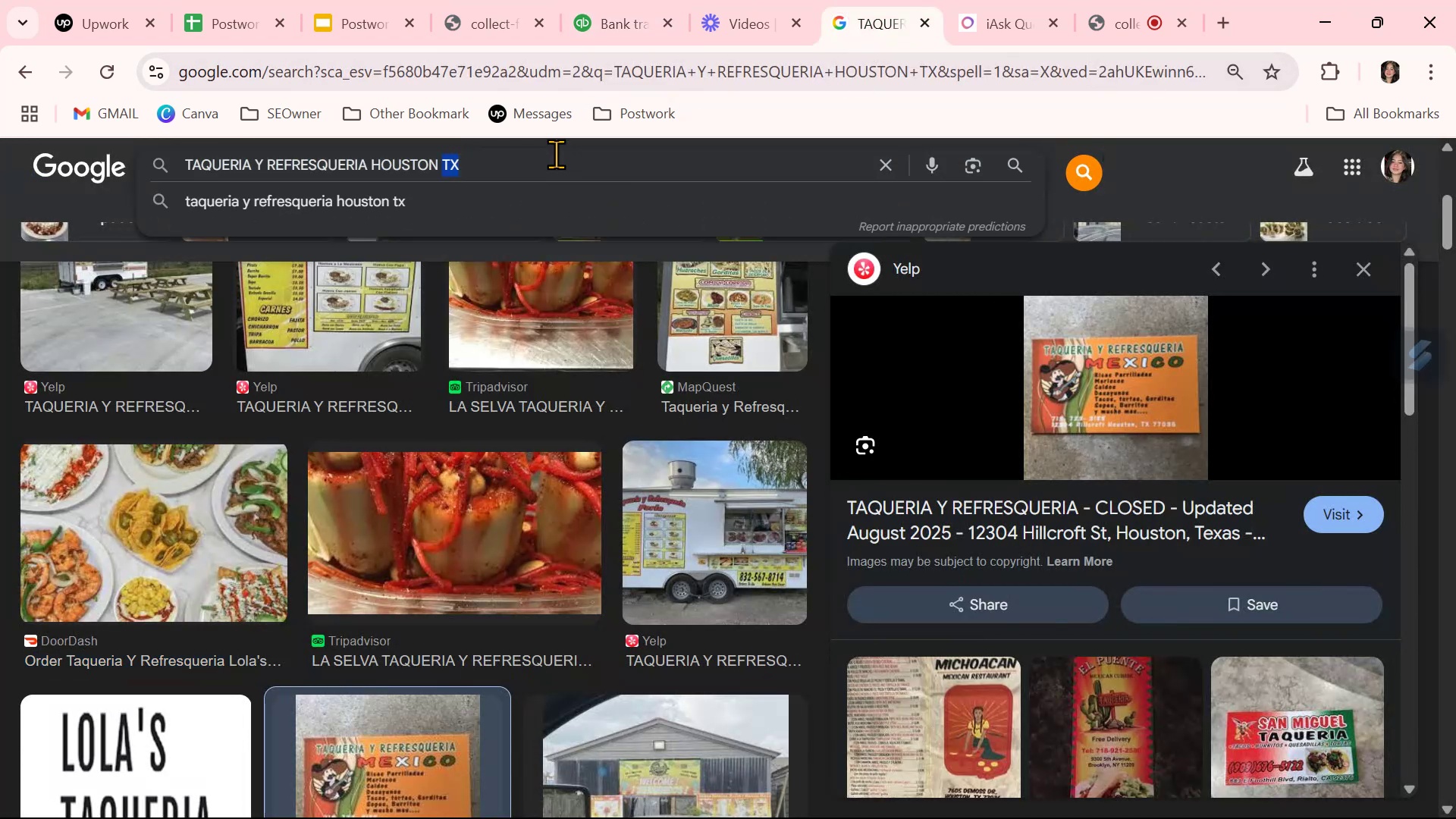 
triple_click([556, 154])
 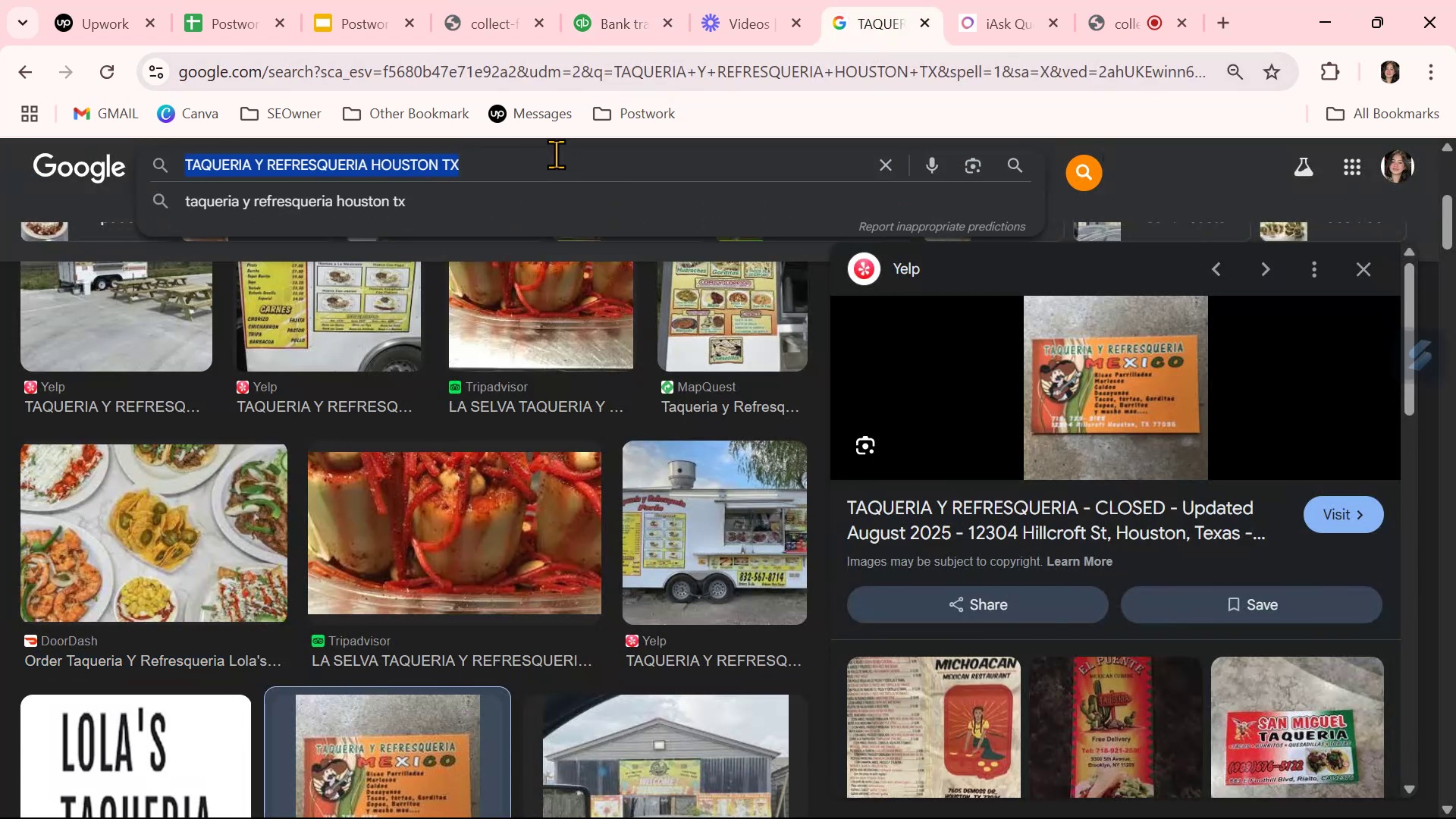 
type(checkpoint r)
key(Backspace)
type(texas)
 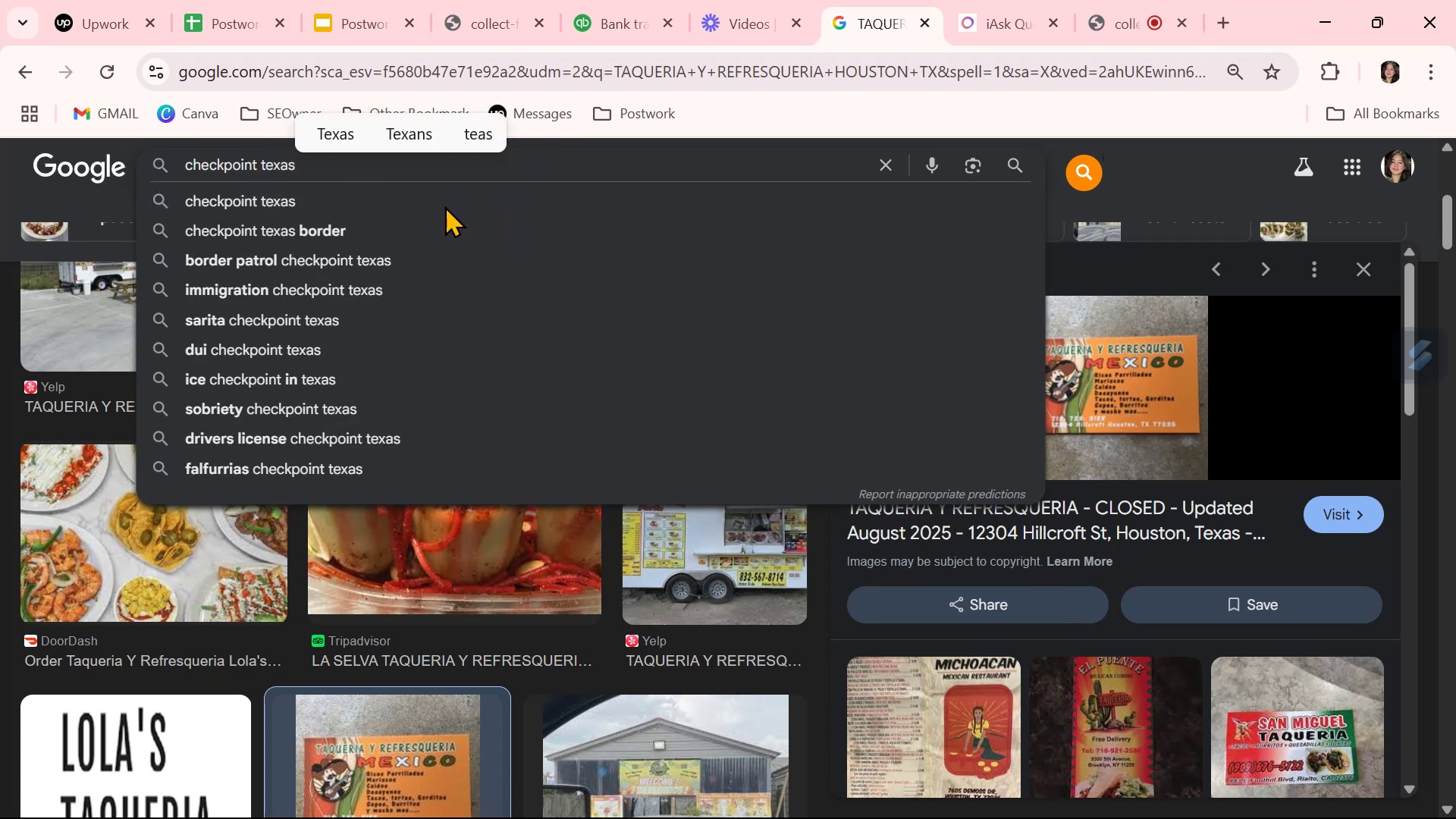 
left_click([444, 204])
 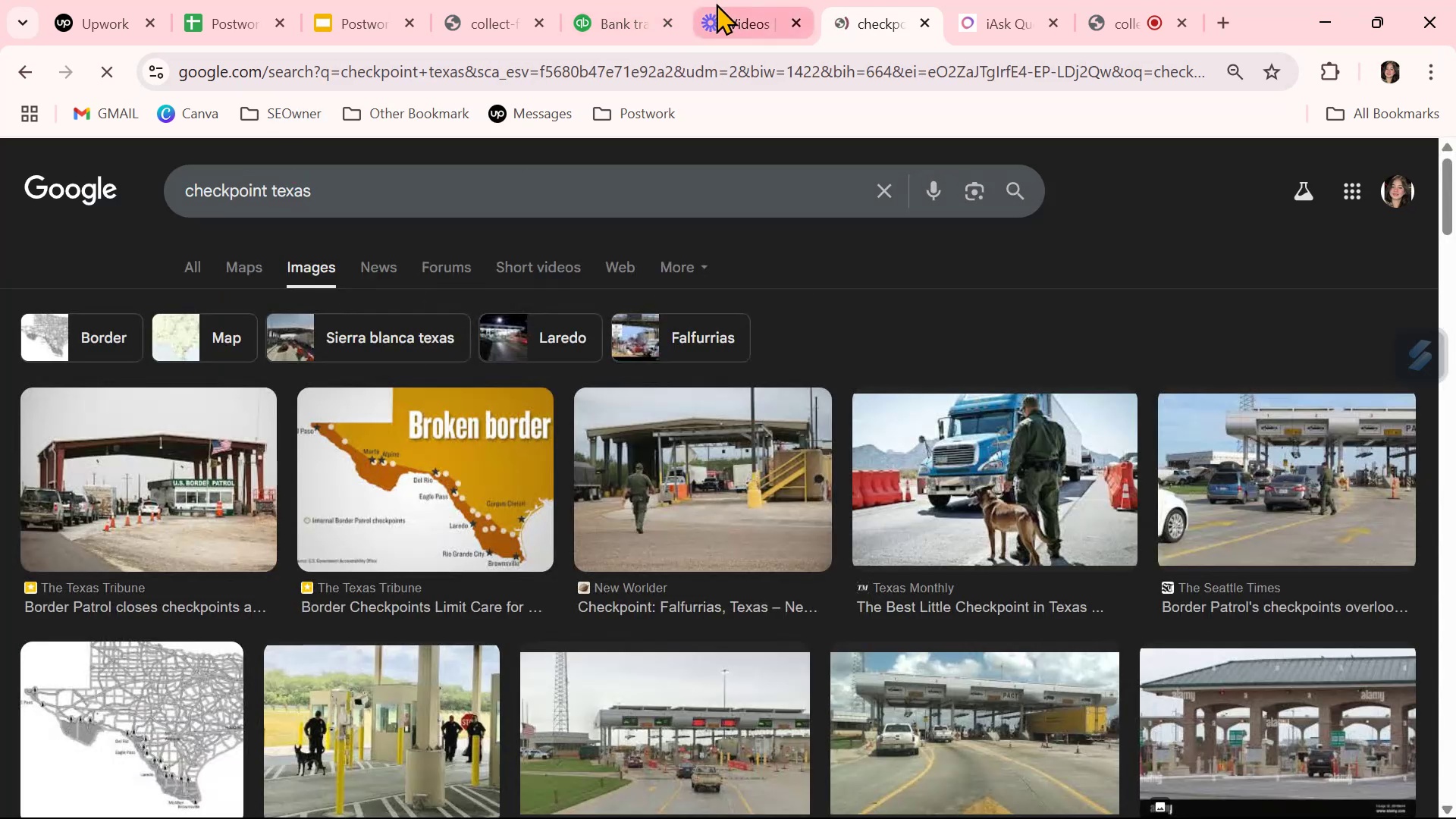 
left_click([607, 13])
 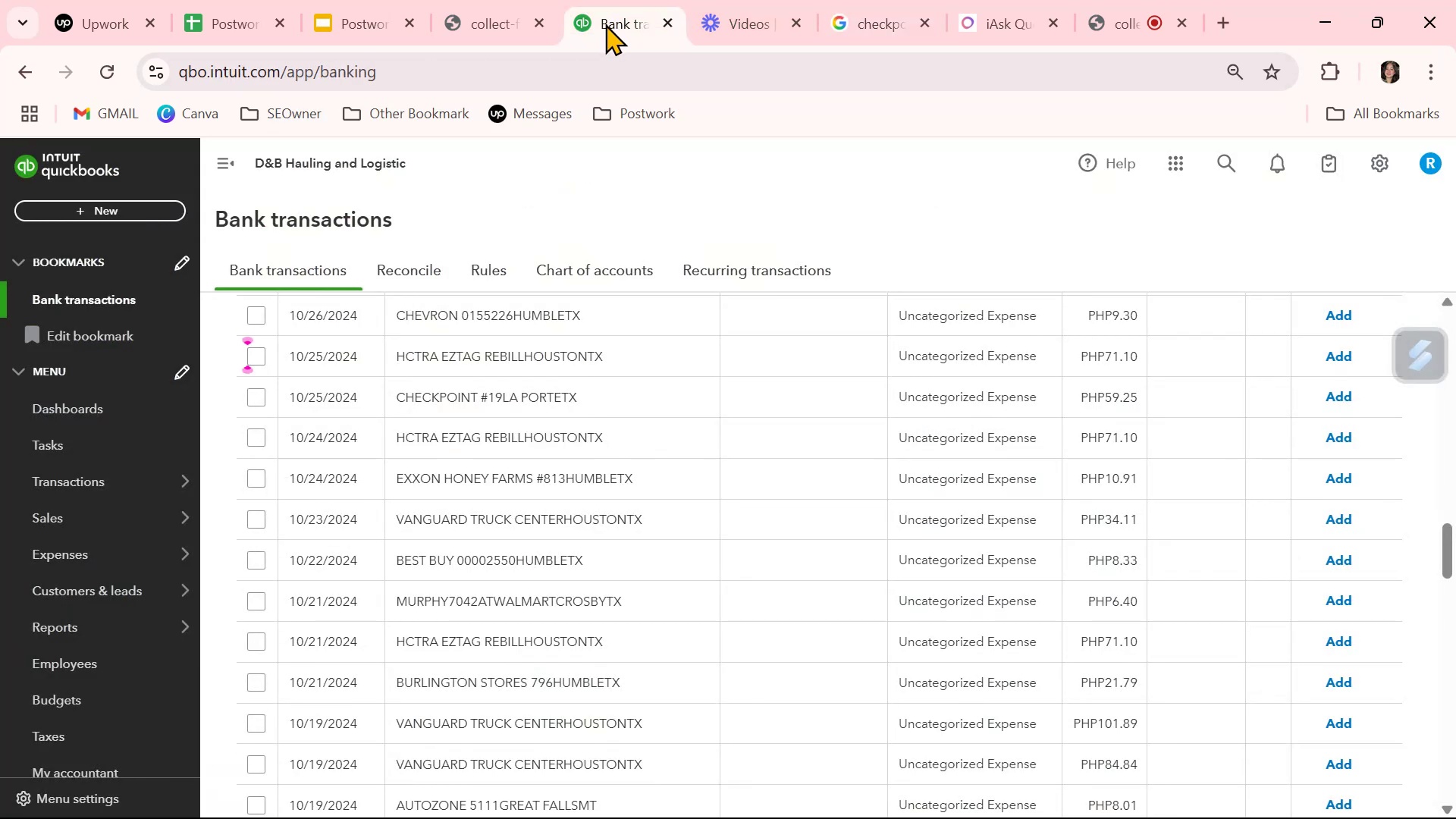 
left_click([536, 404])
 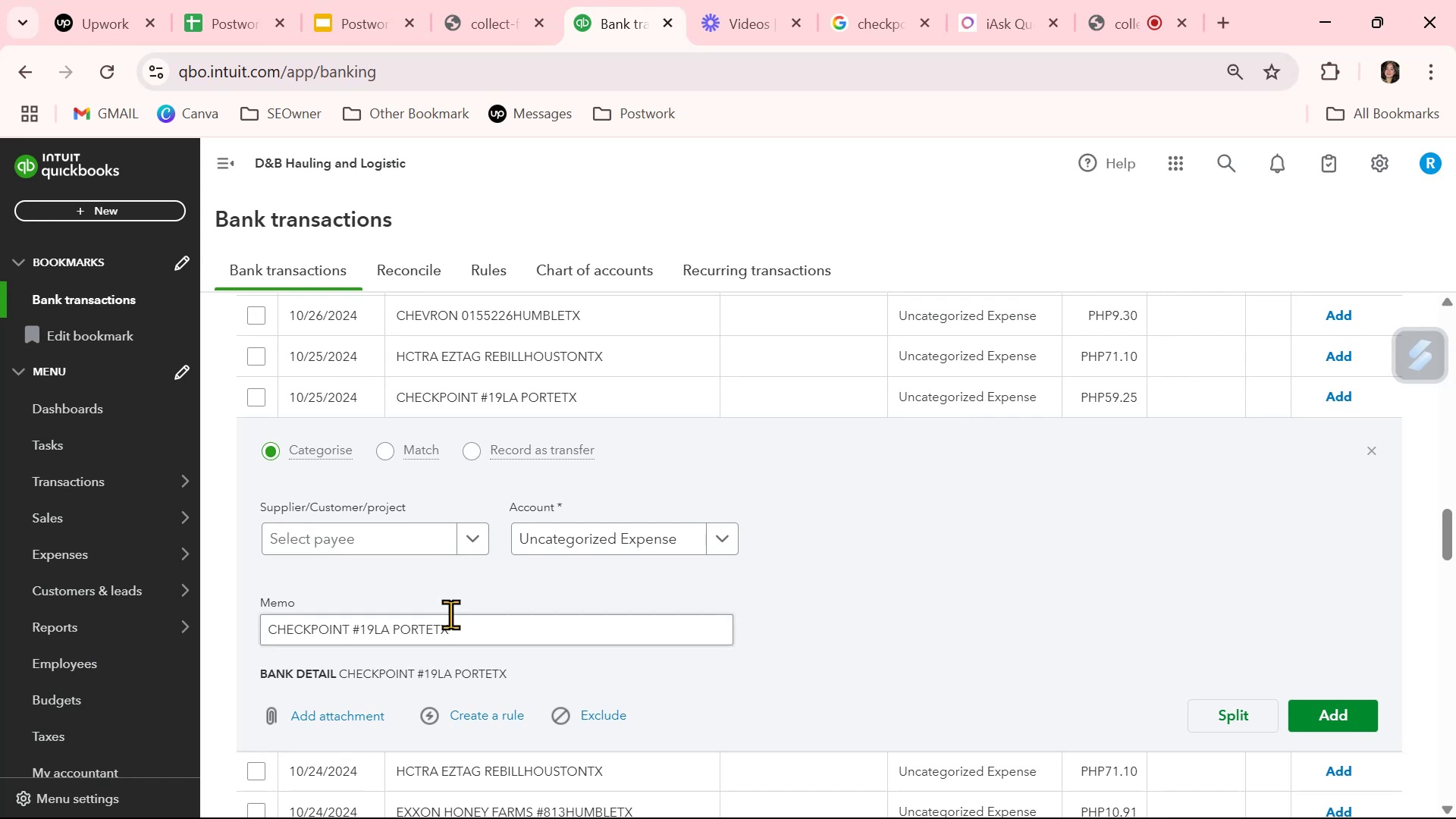 
double_click([449, 637])
 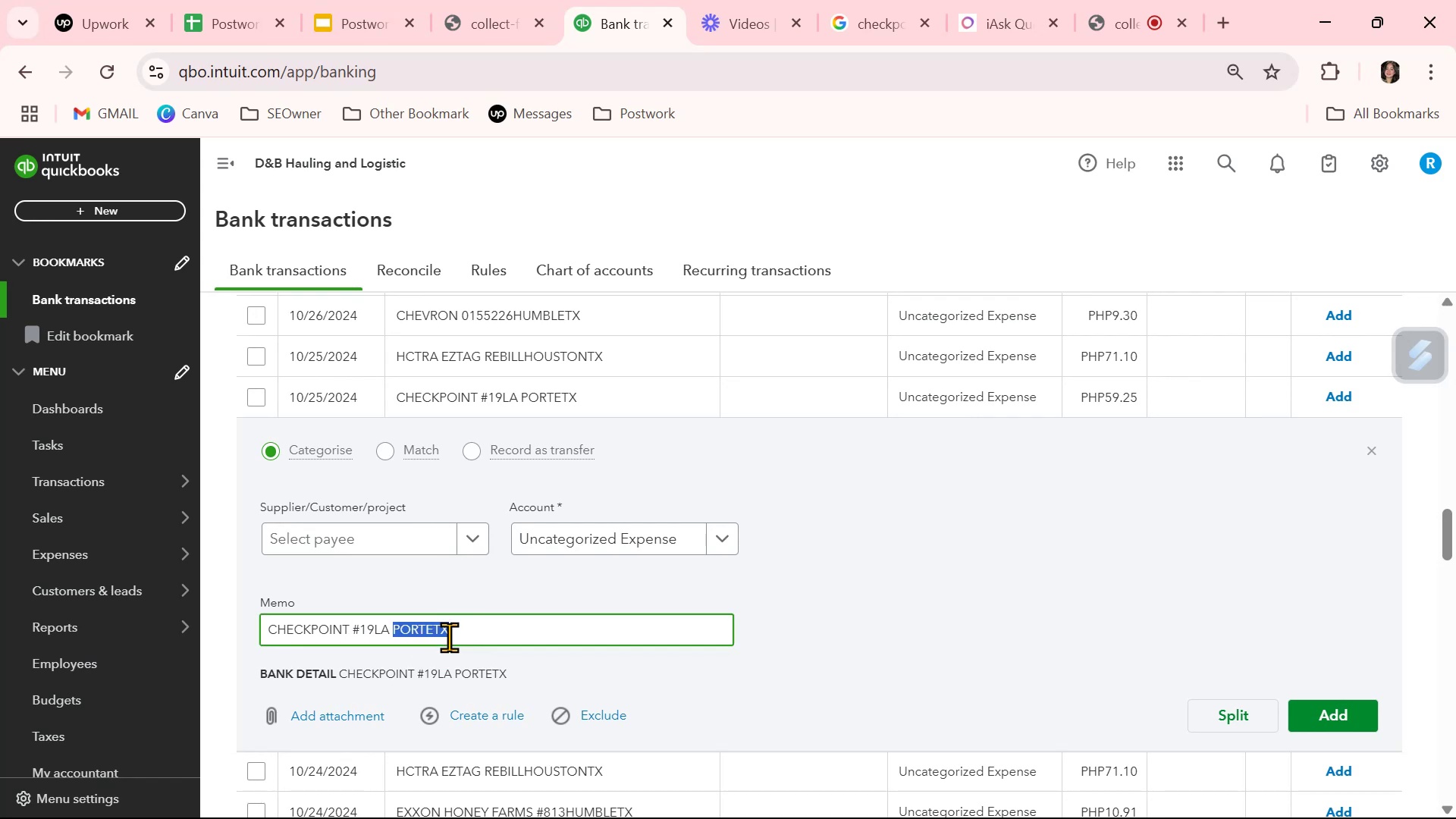 
triple_click([449, 637])
 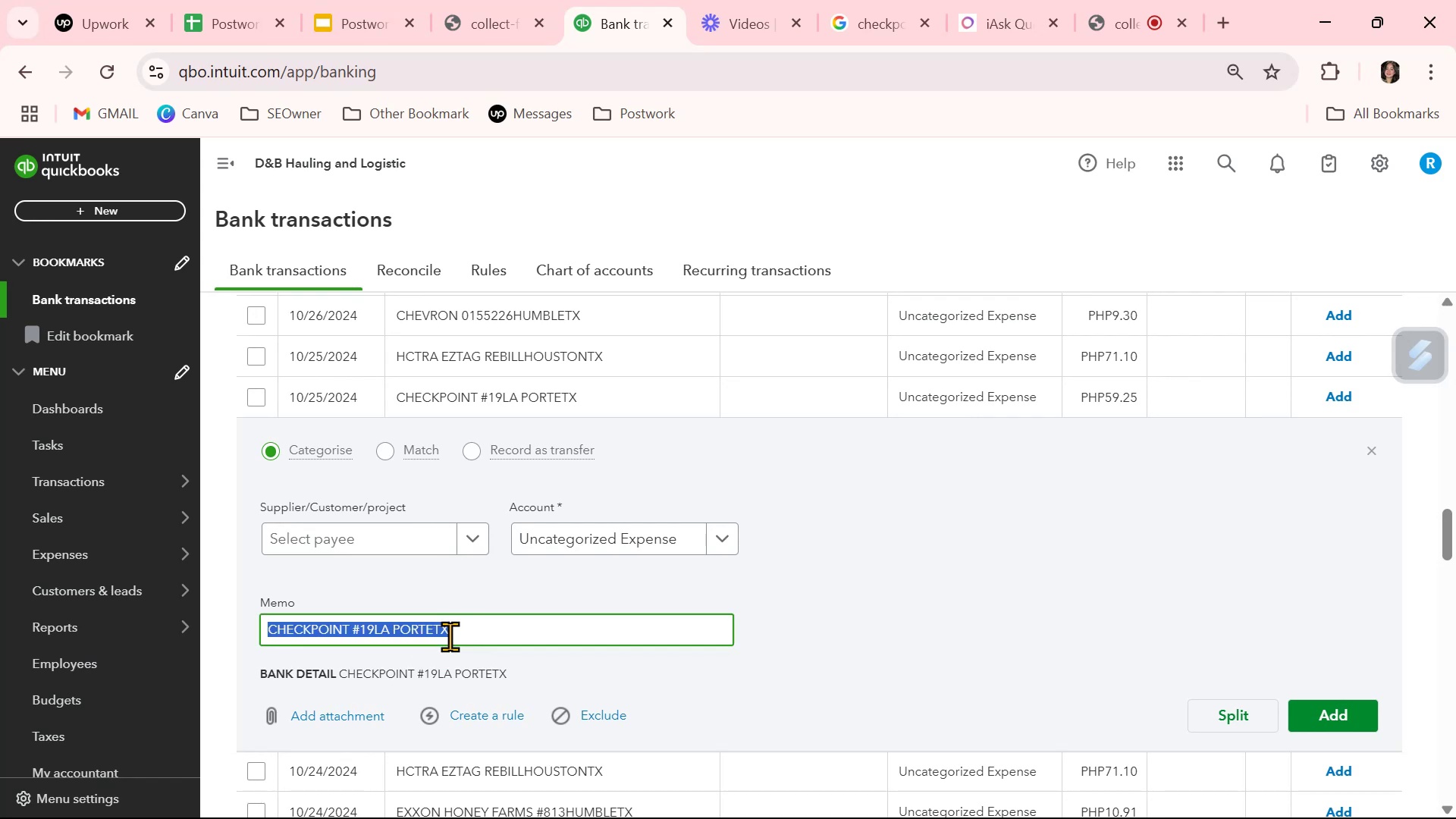 
key(Control+ControlLeft)
 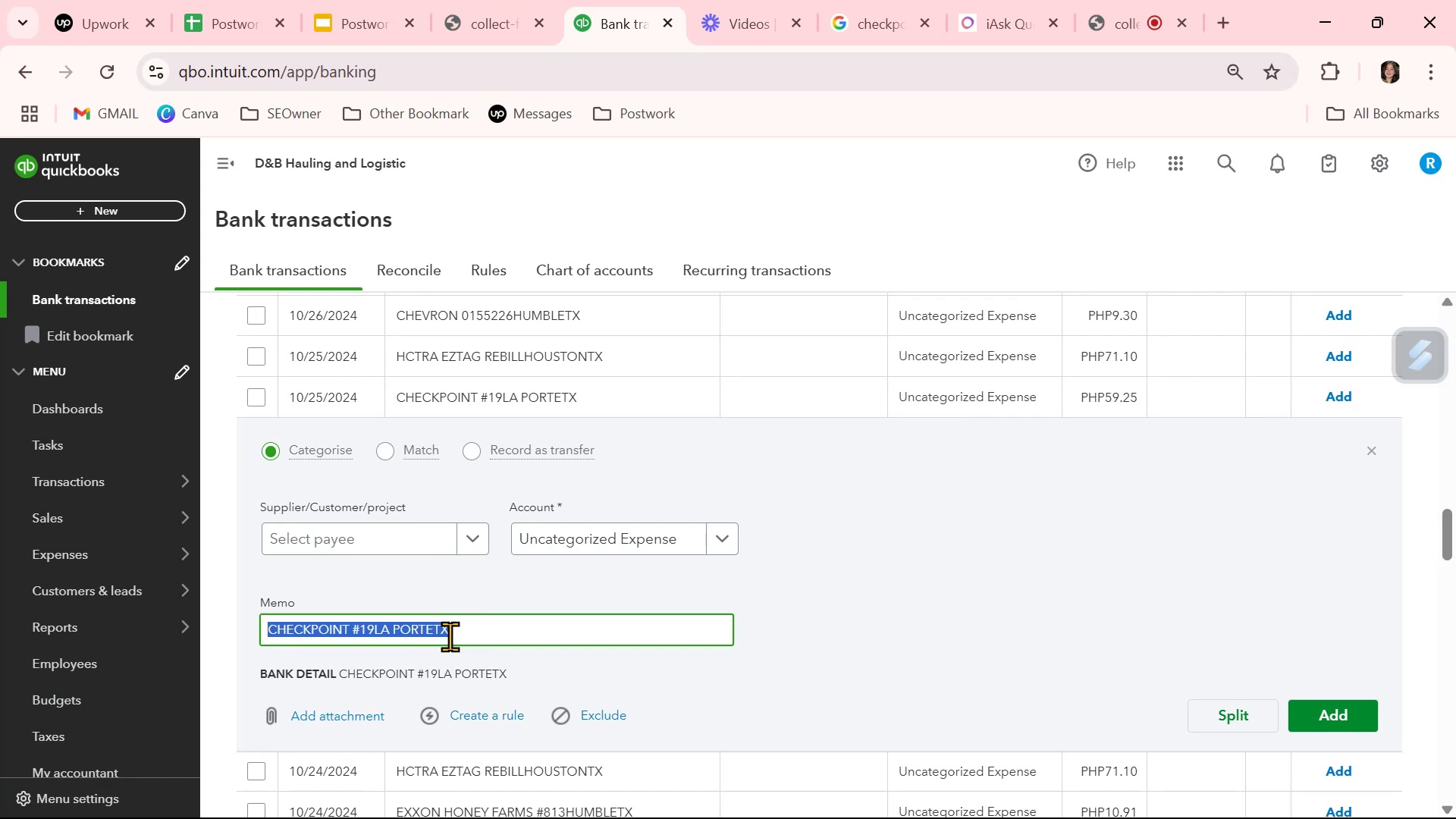 
key(Control+C)
 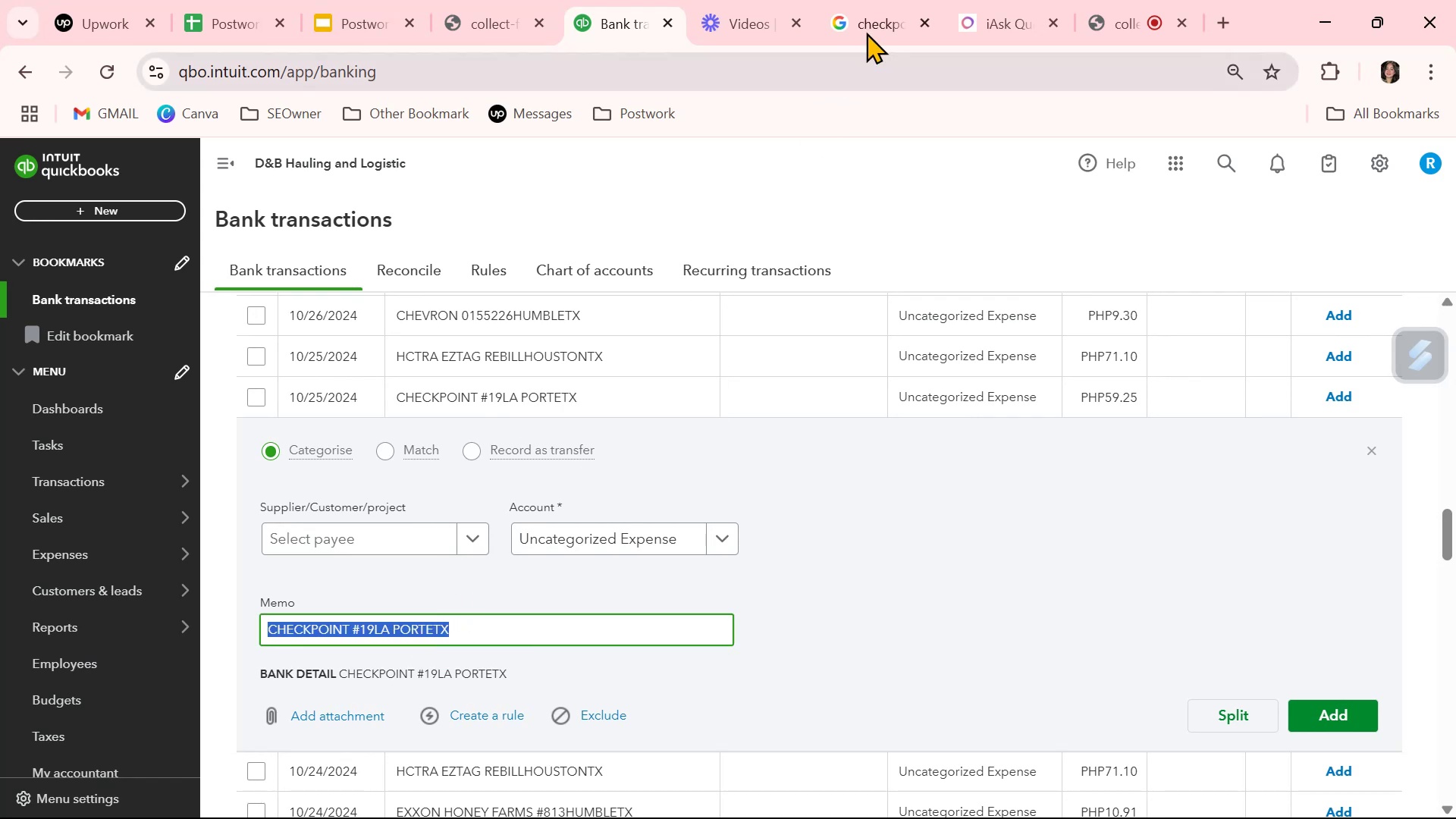 
left_click([888, 10])
 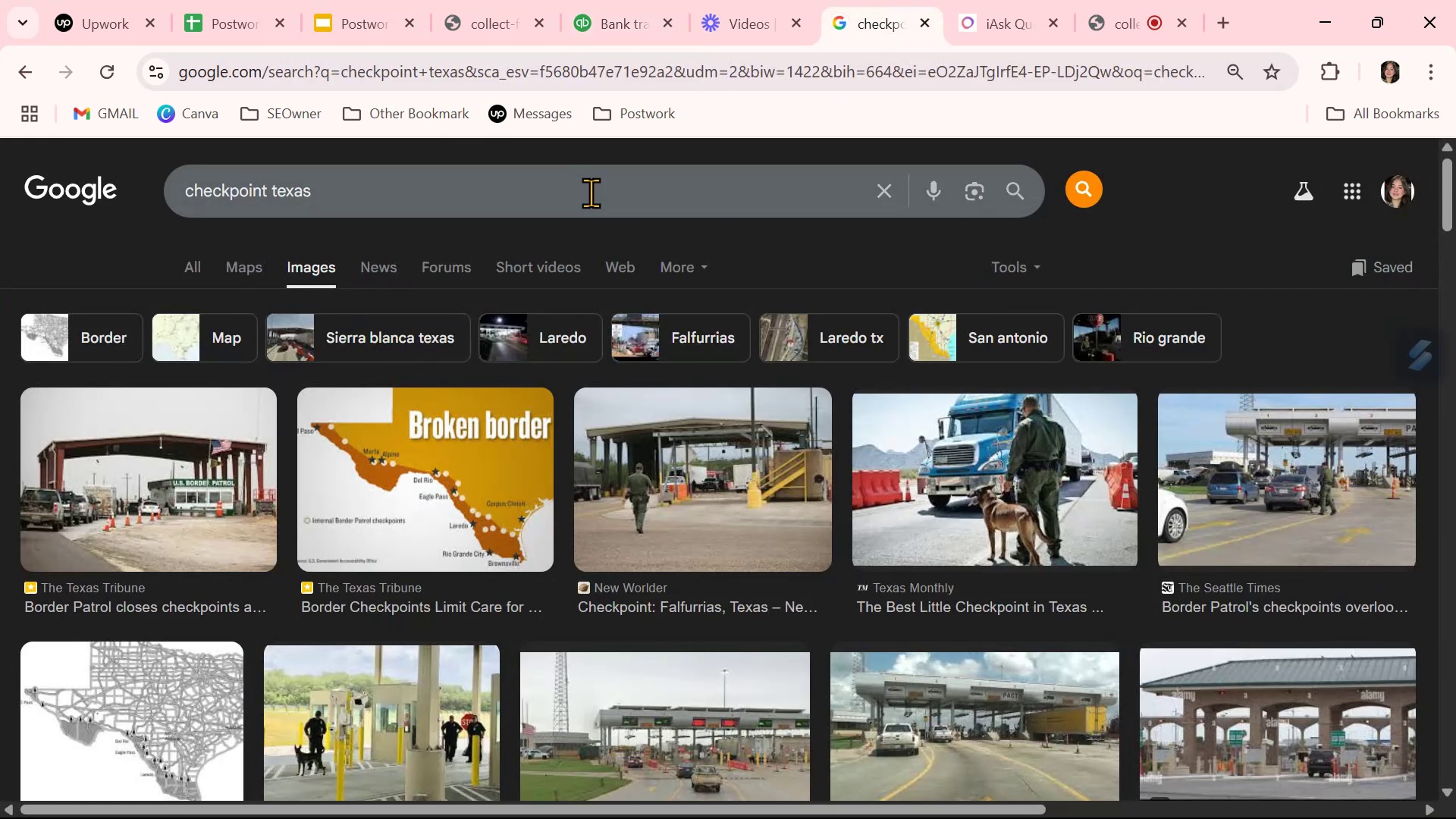 
double_click([591, 193])
 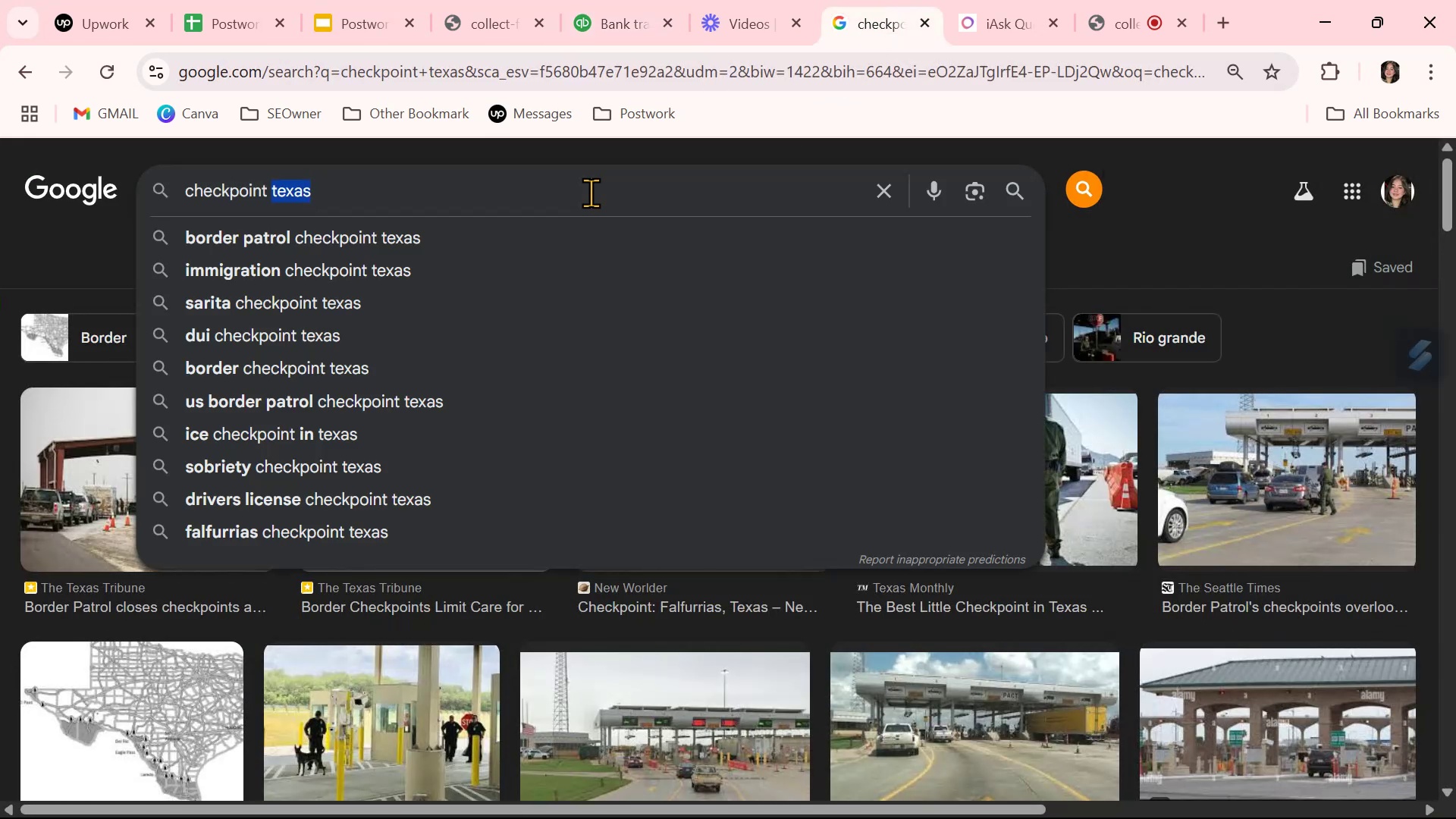 
triple_click([591, 193])
 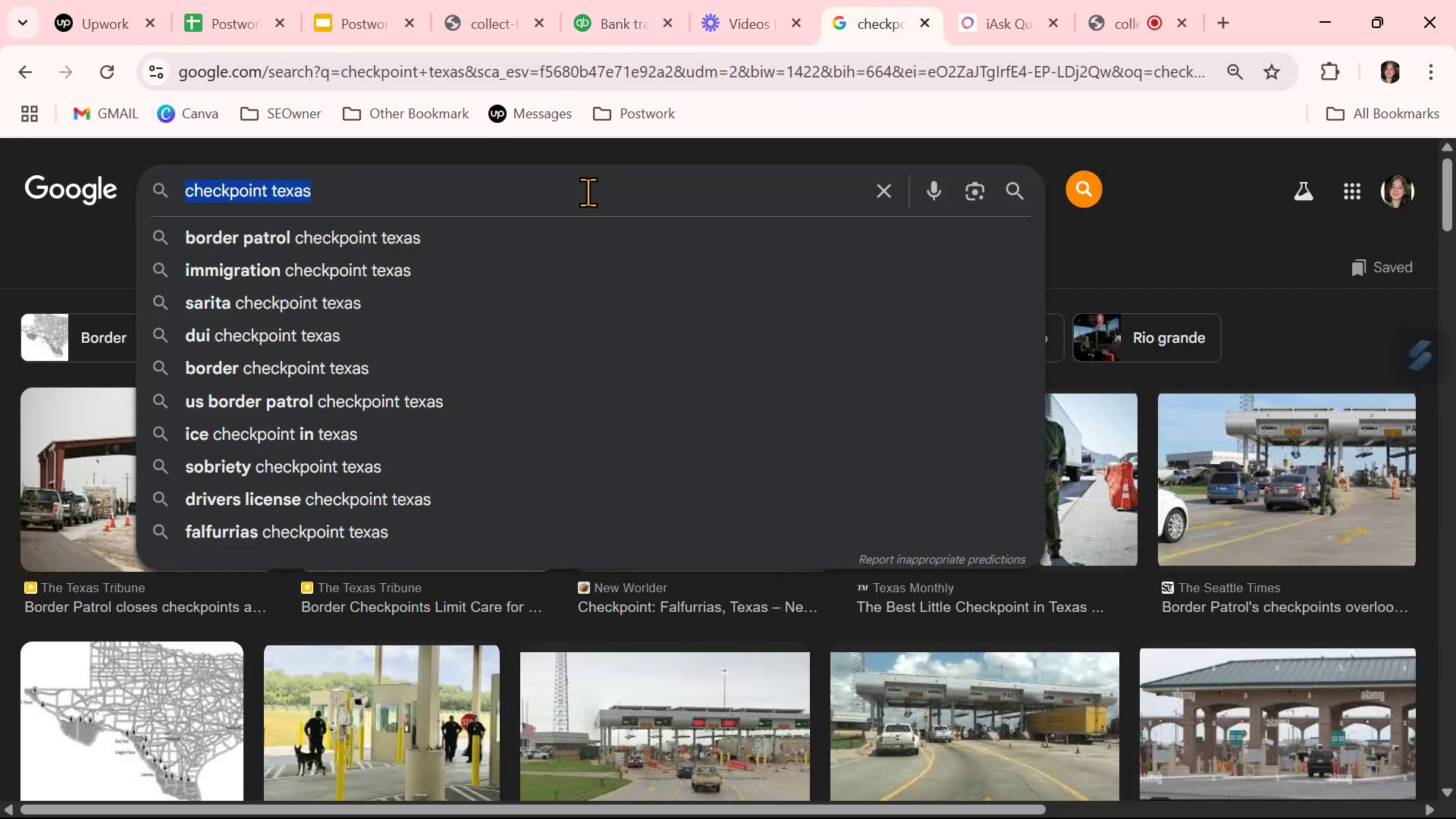 
key(Control+ControlLeft)
 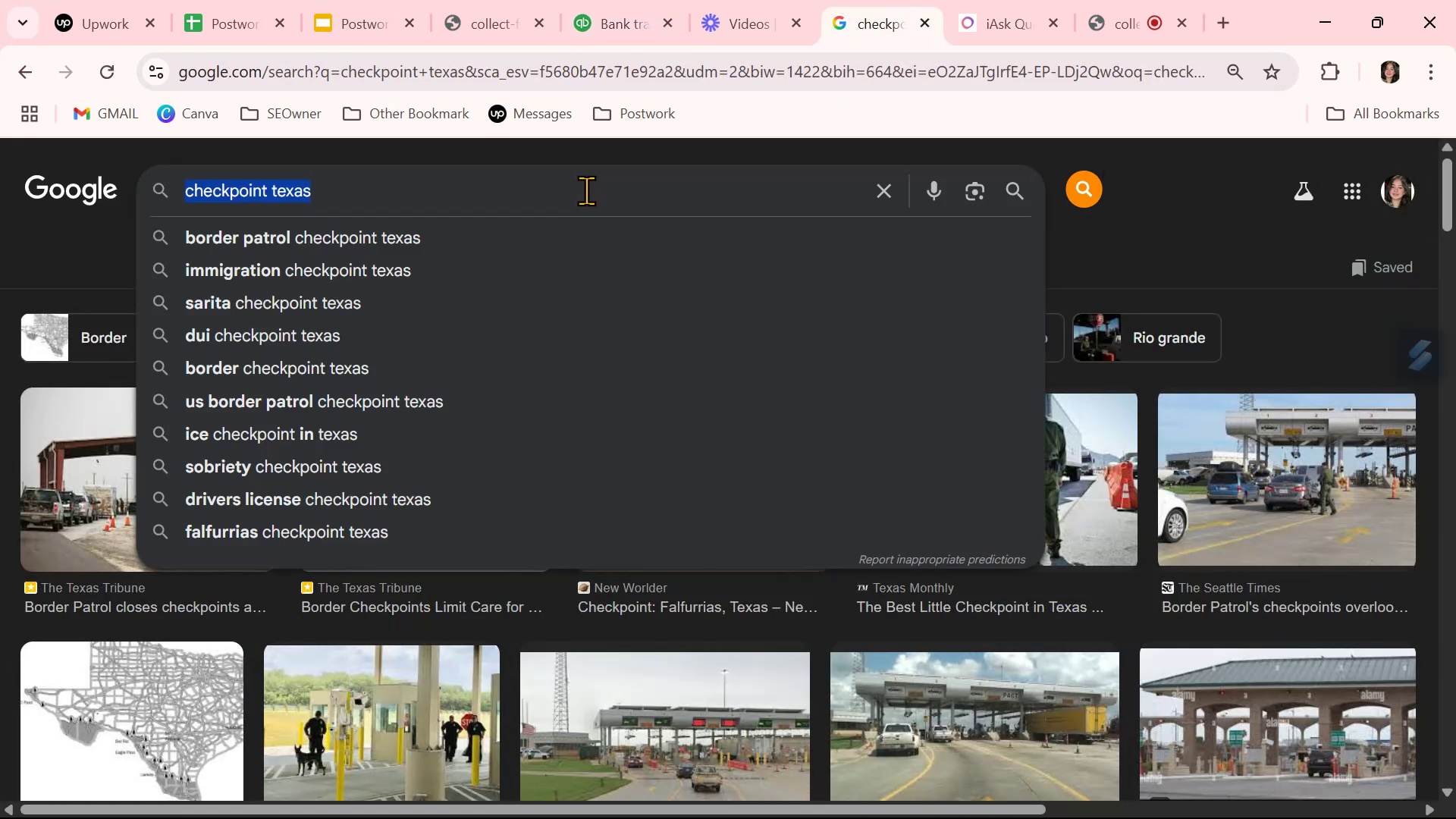 
key(Control+V)
 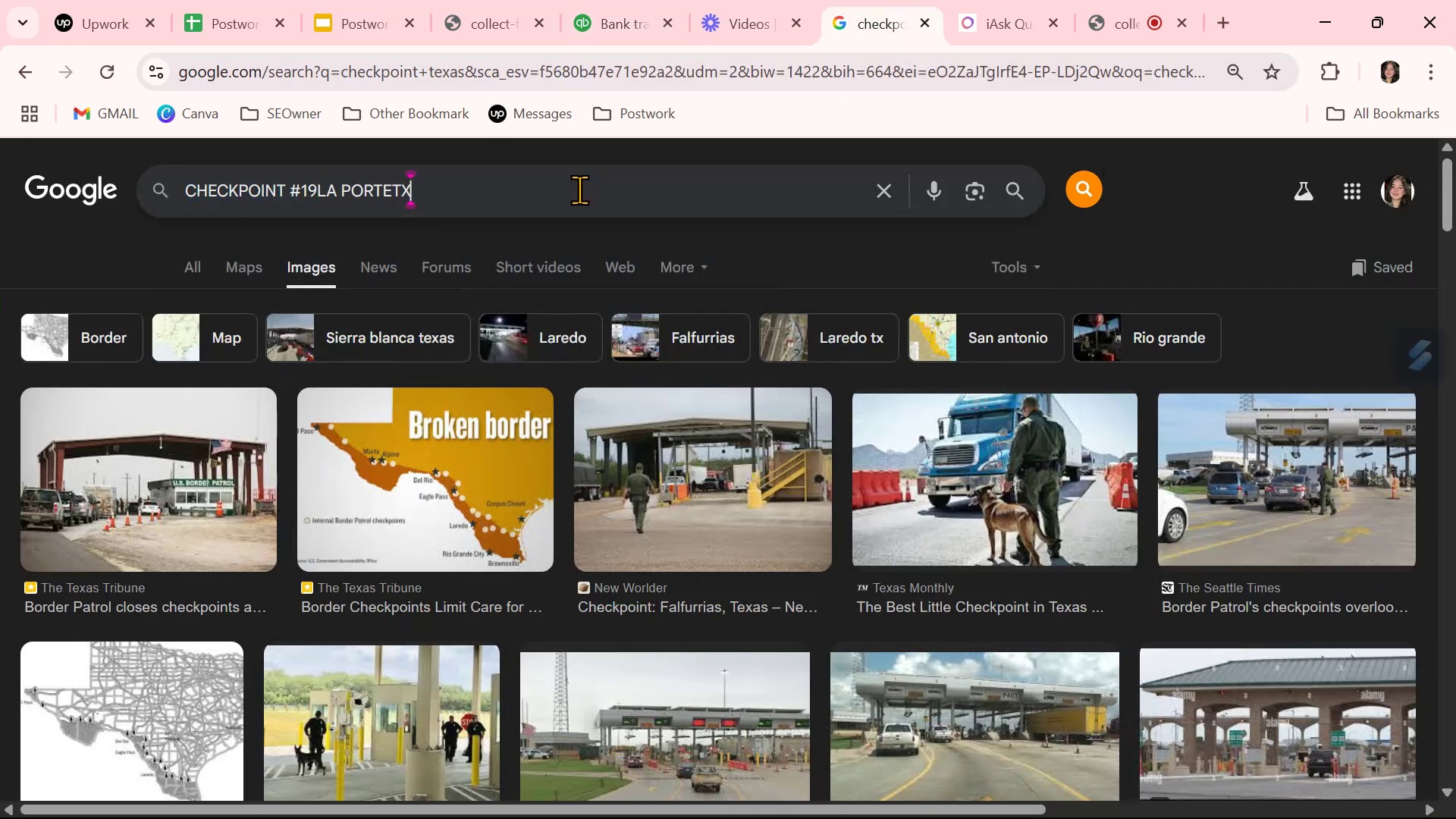 
key(NumpadEnter)
 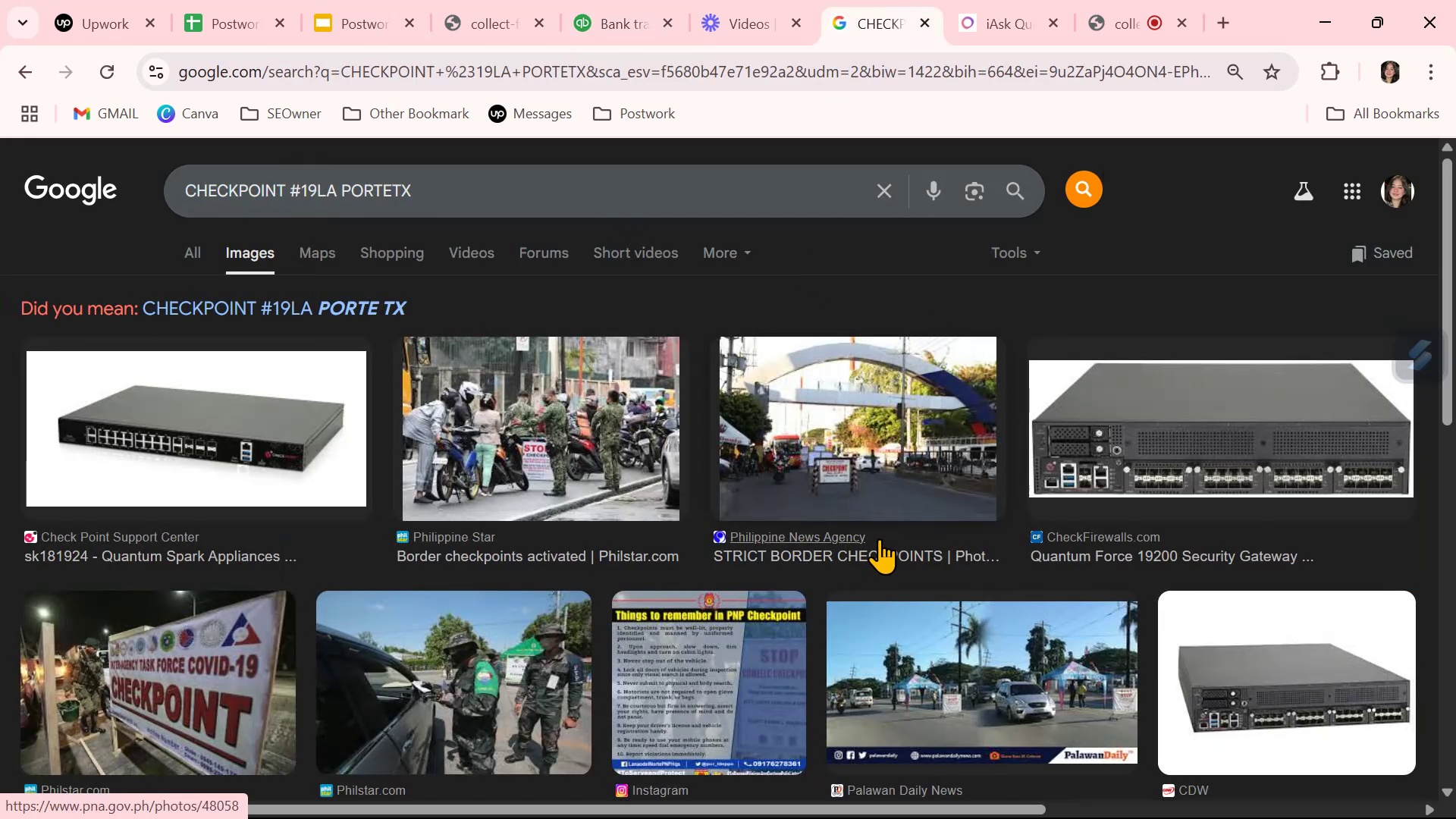 
wait(5.45)
 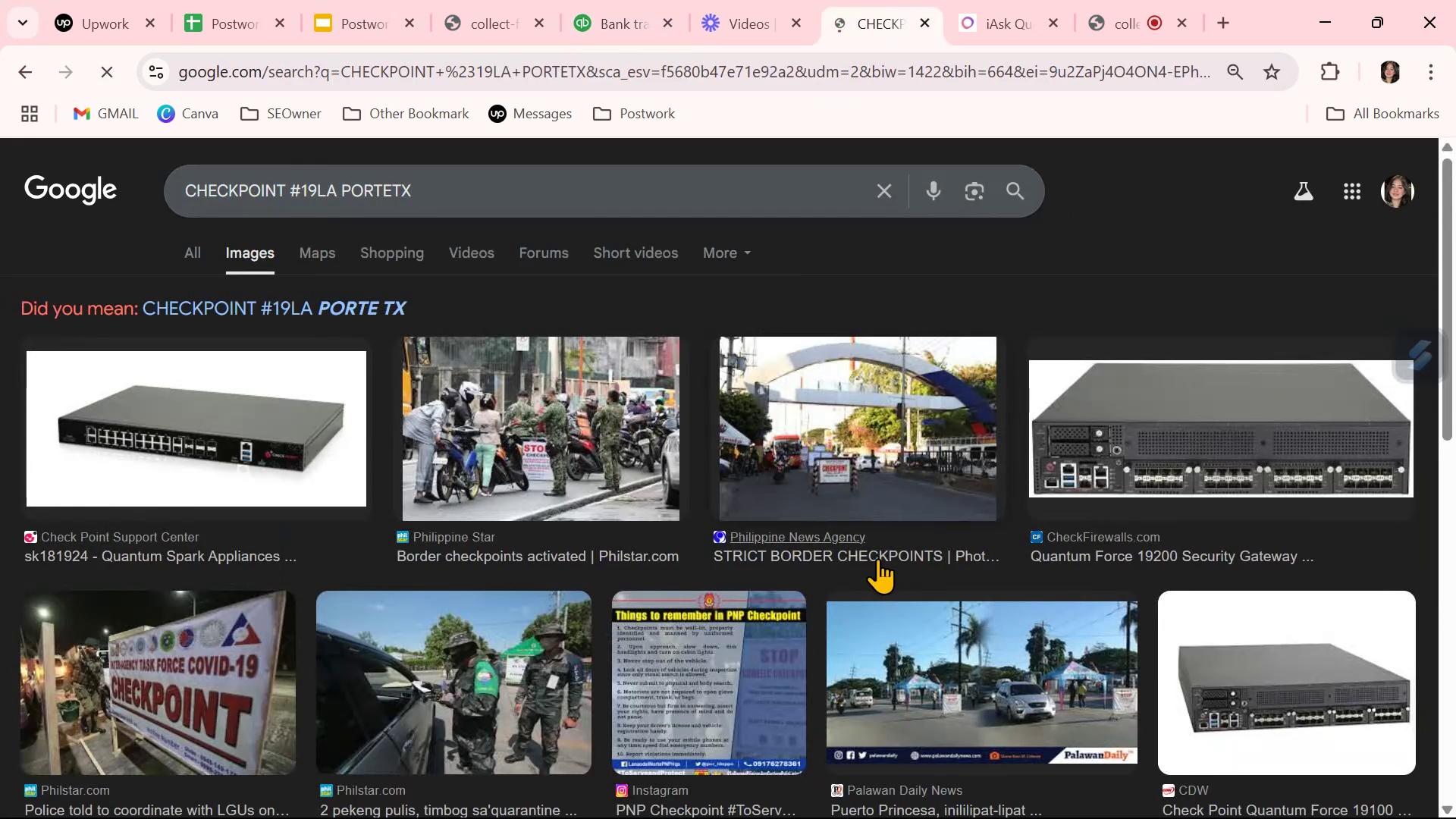 
left_click([589, 13])
 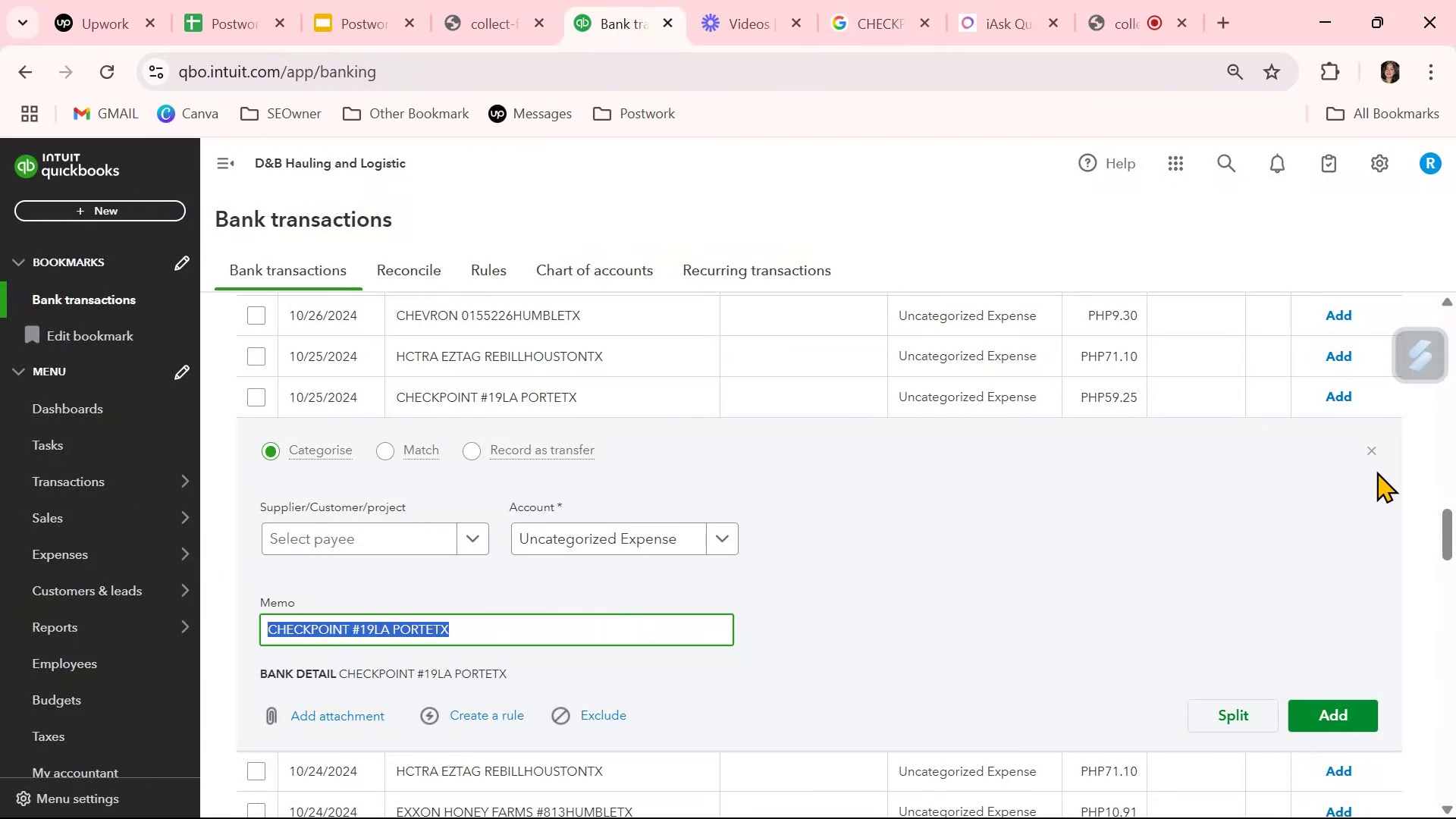 
left_click([1373, 450])
 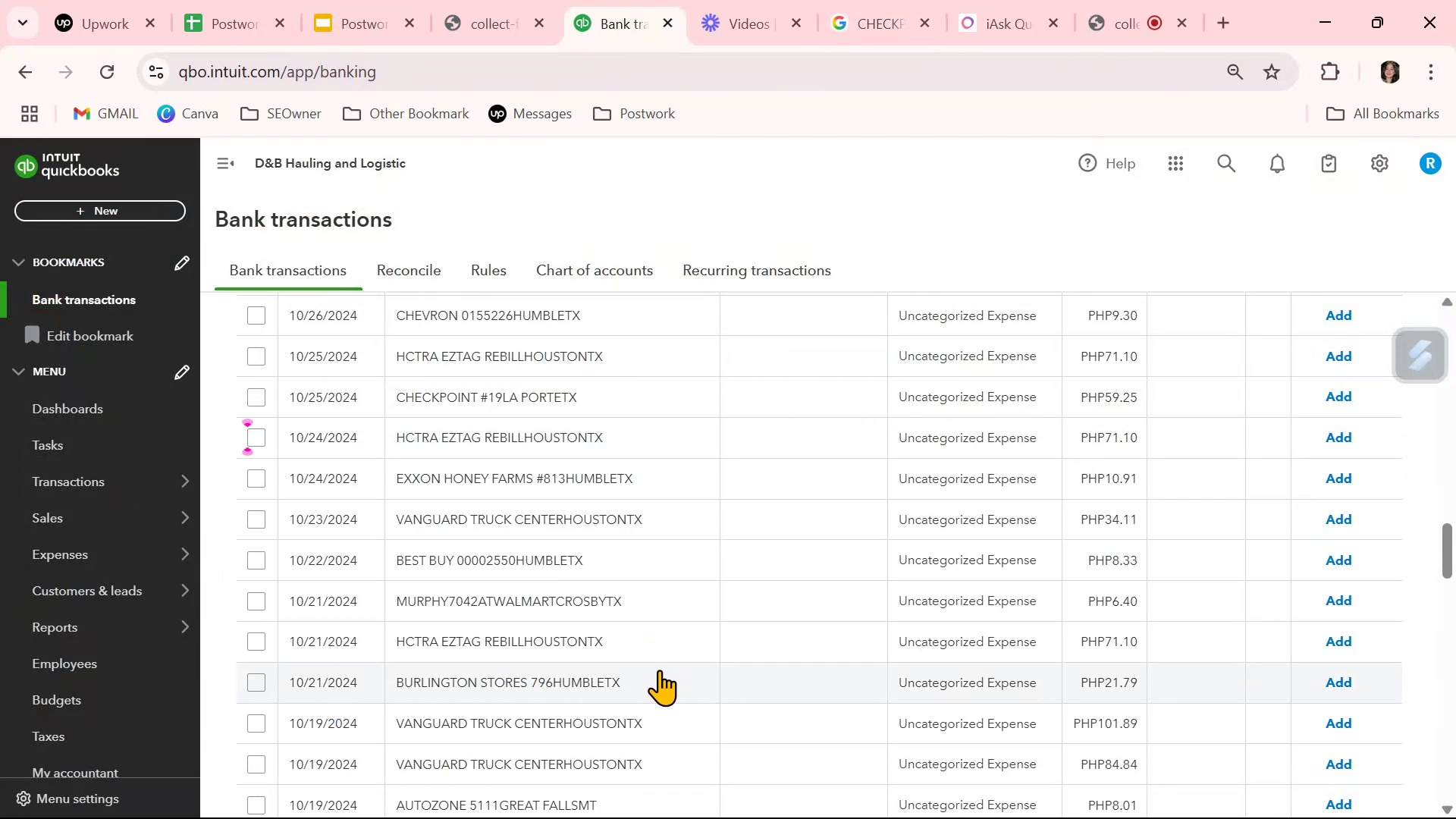 
wait(7.26)
 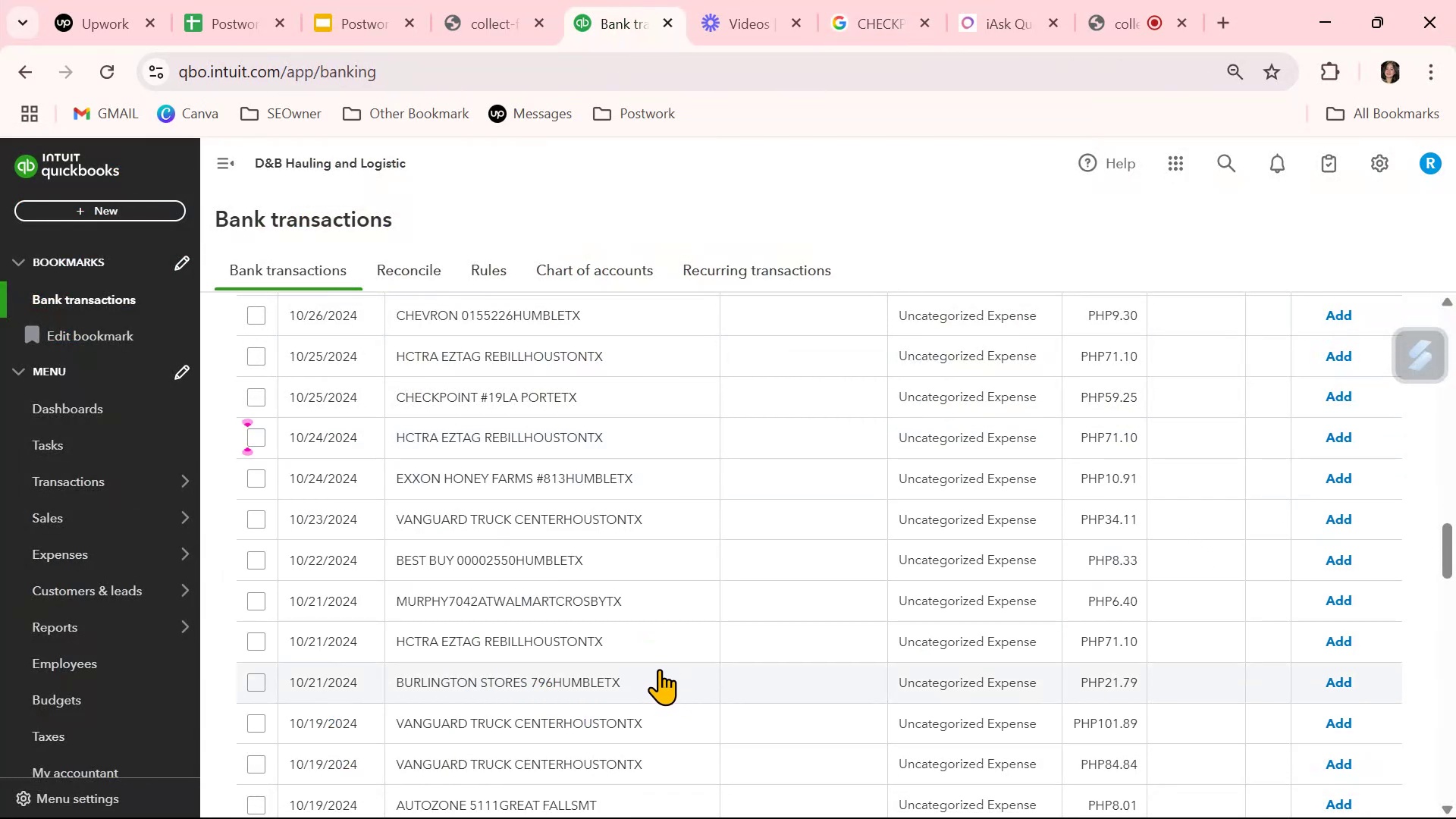 
scroll: coordinate [667, 655], scroll_direction: down, amount: 8.0
 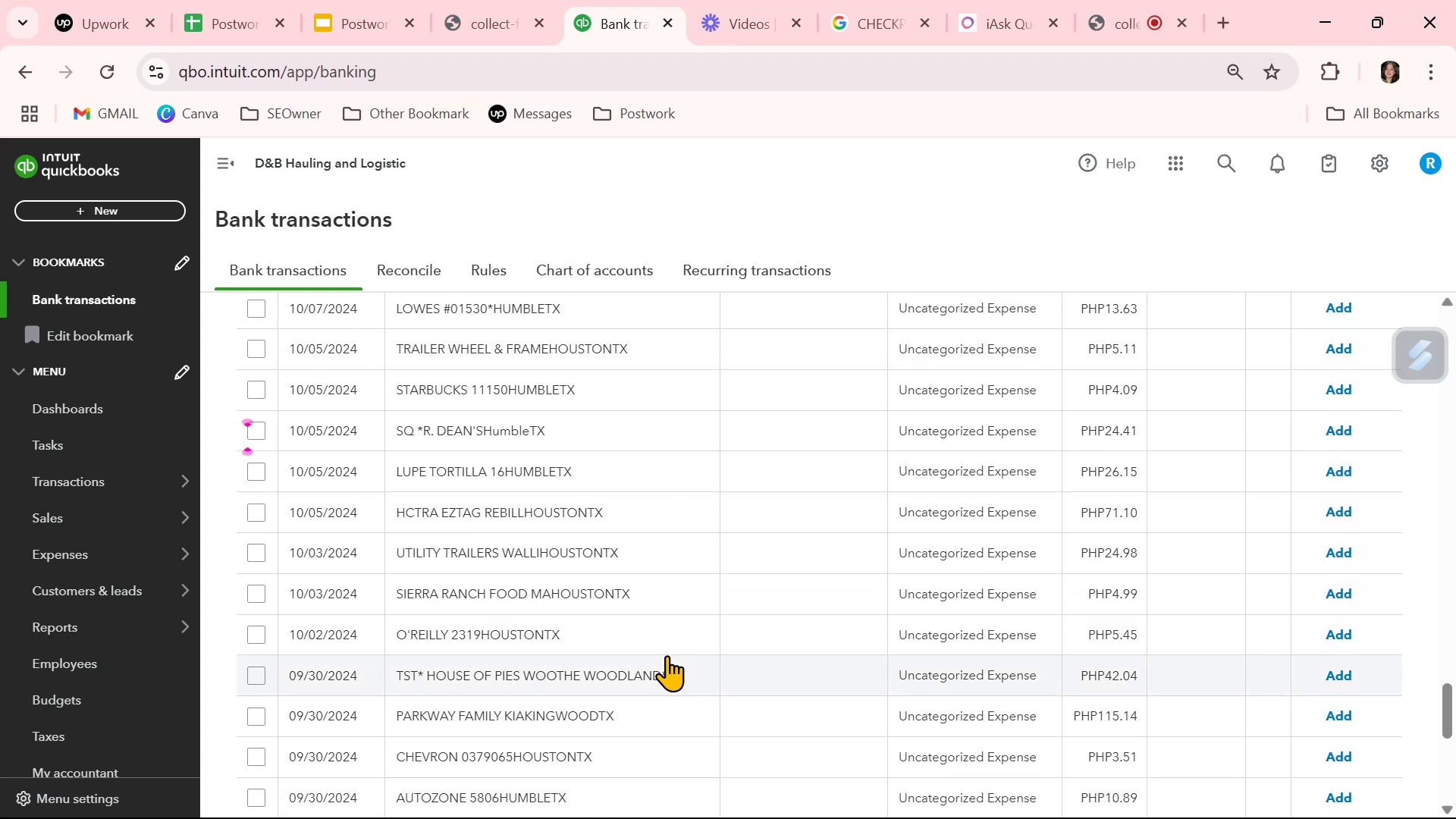 
scroll: coordinate [667, 655], scroll_direction: down, amount: 2.0
 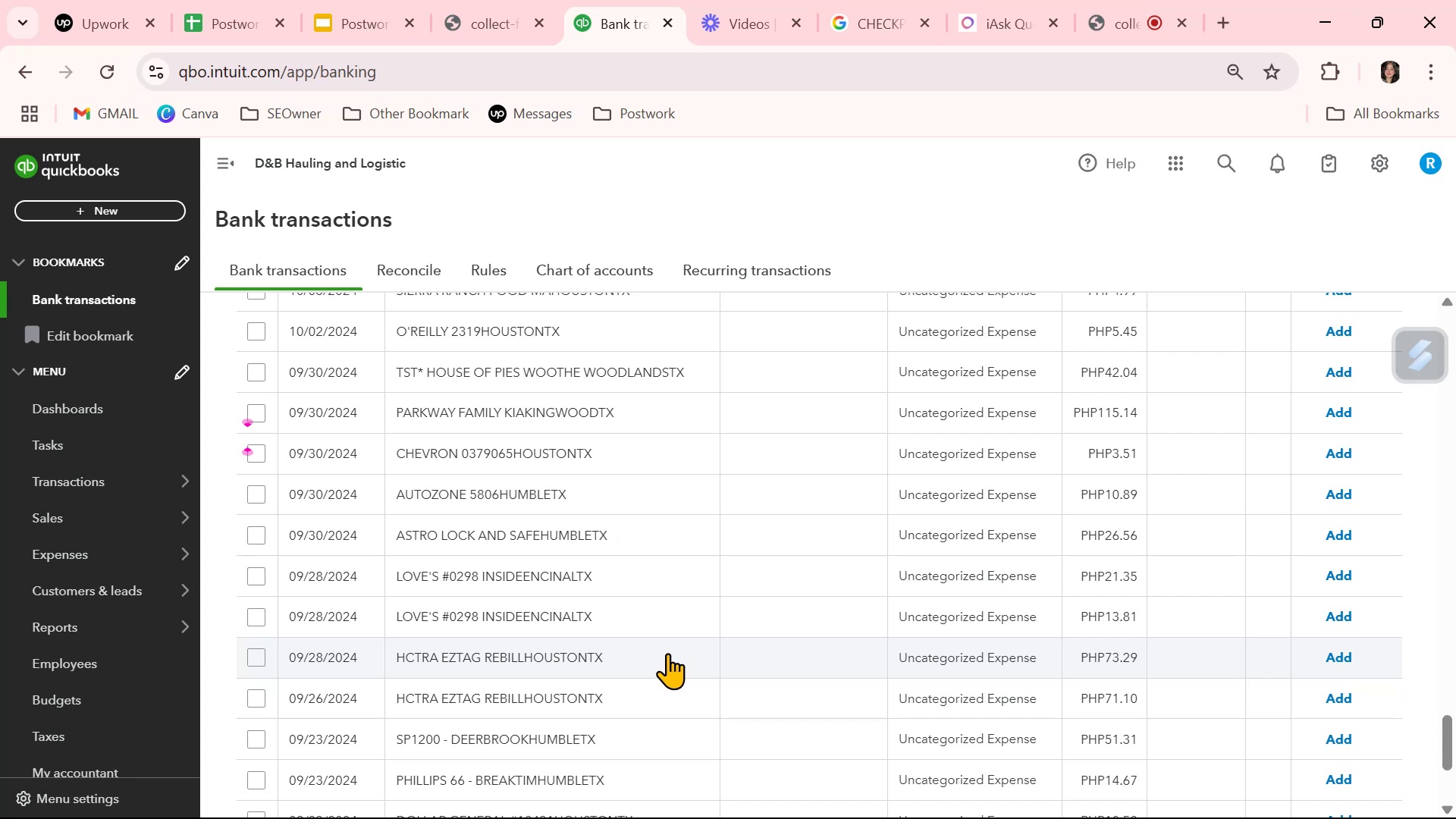 
wait(16.51)
 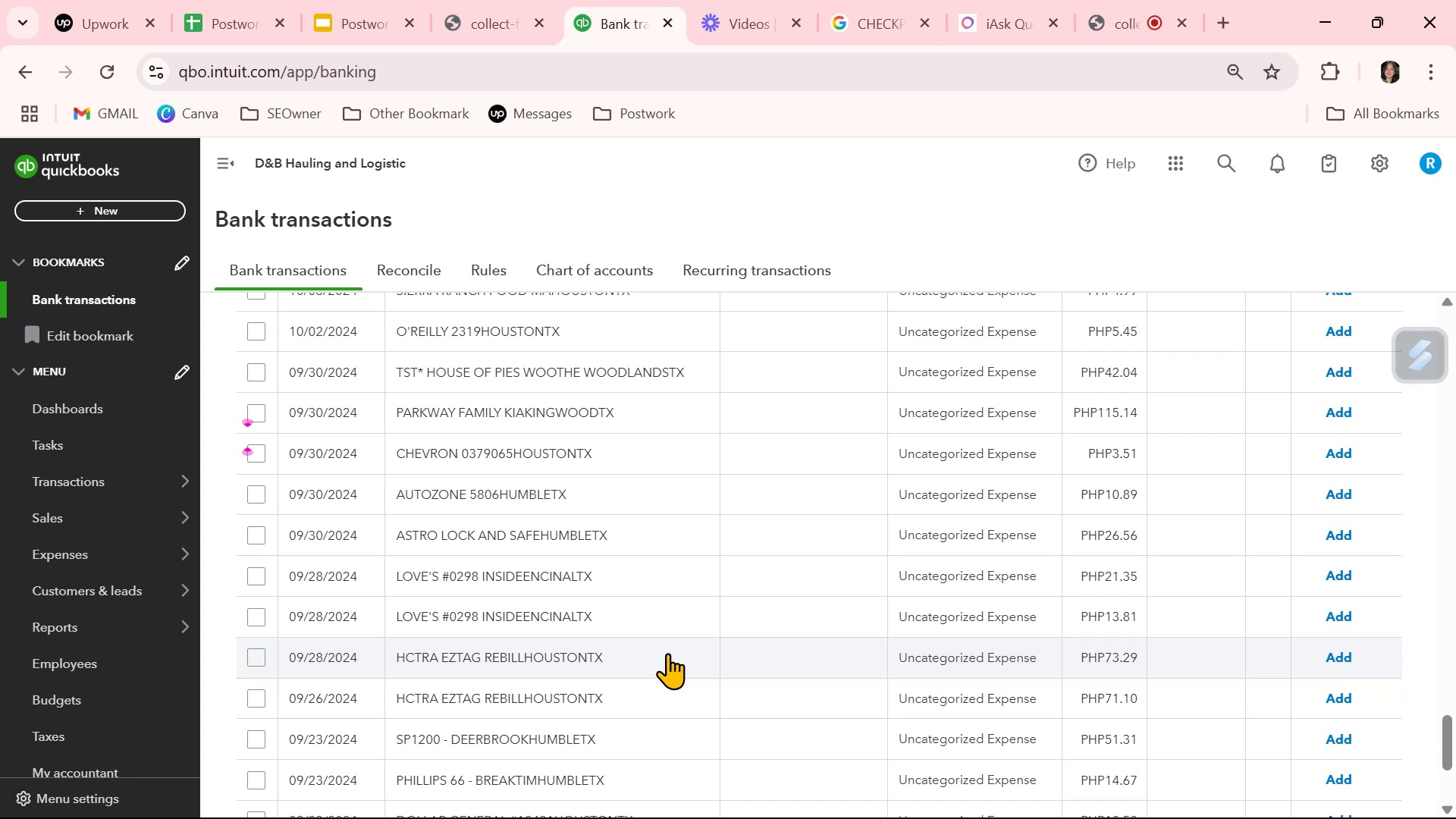 
scroll: coordinate [670, 645], scroll_direction: down, amount: 2.0
 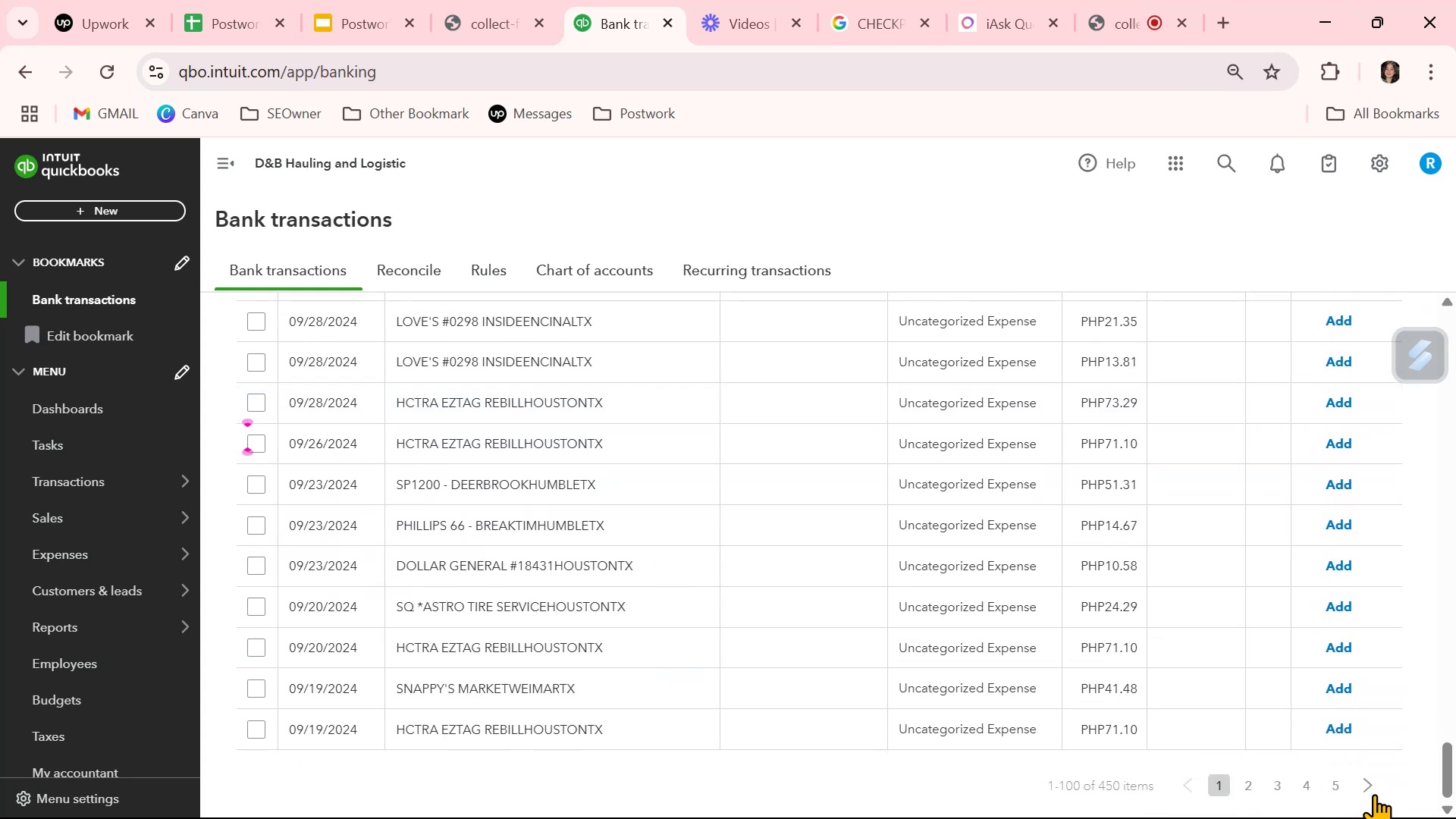 
left_click([1370, 783])
 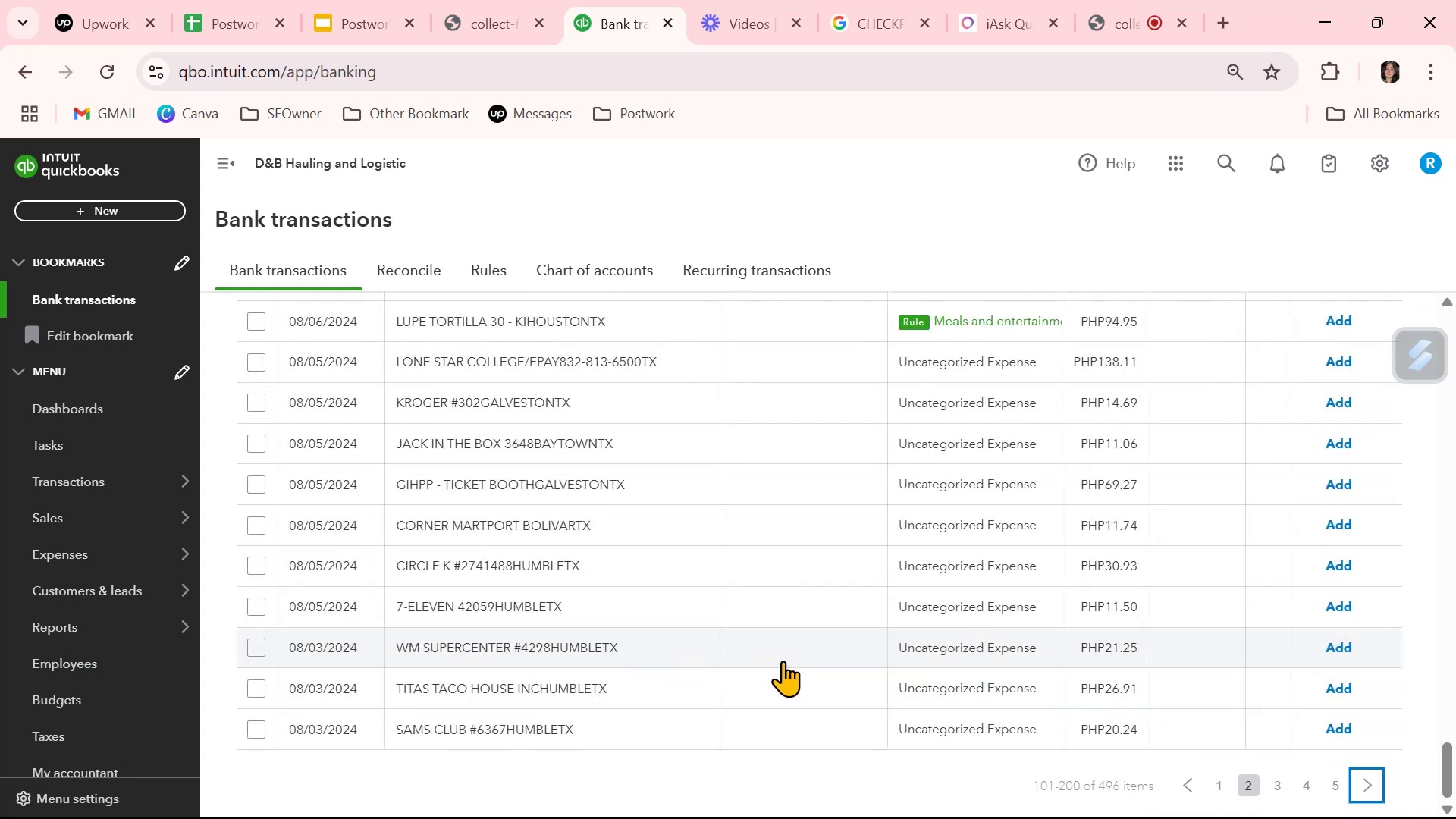 
wait(10.68)
 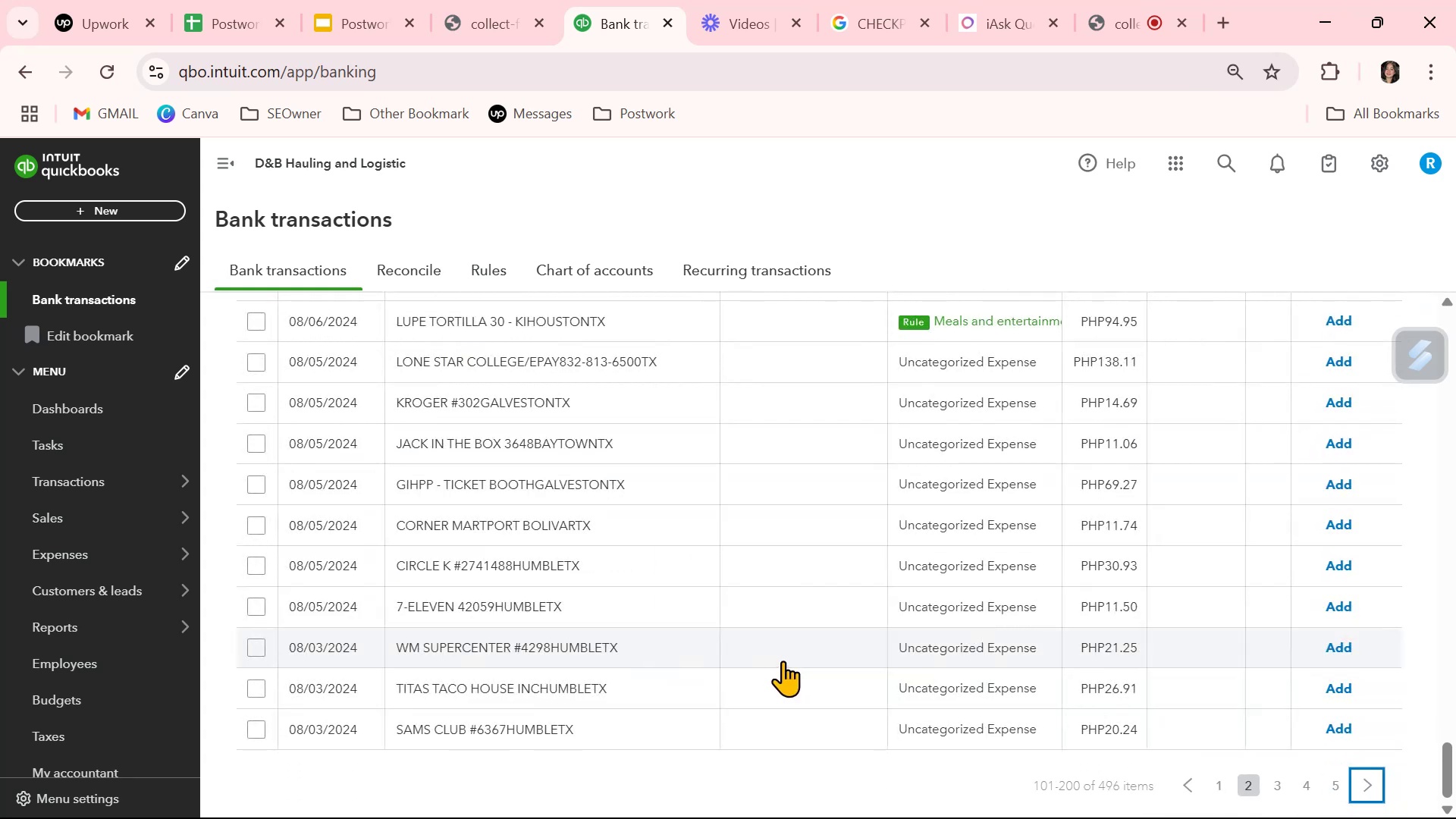 
left_click([701, 692])
 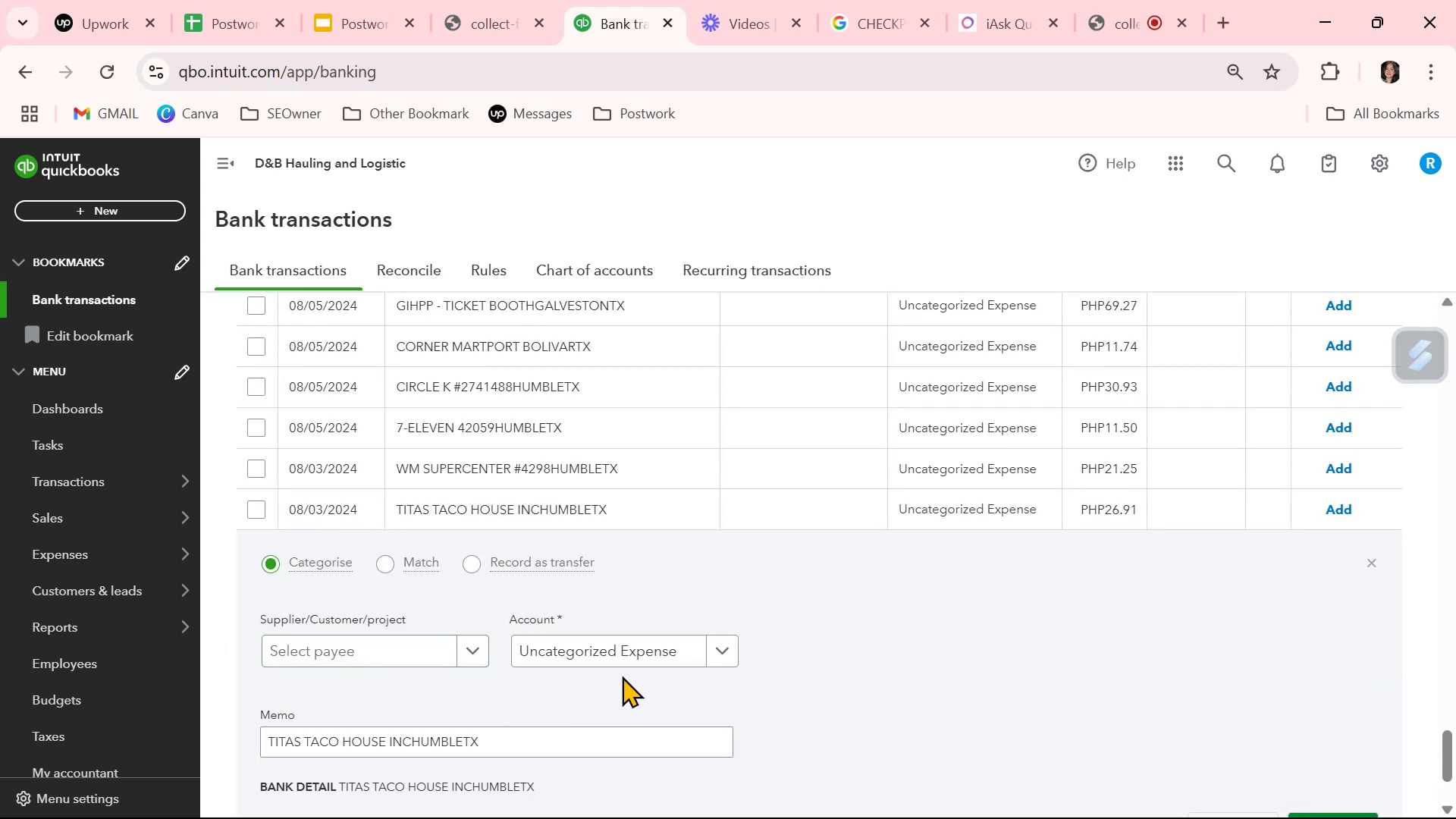 
left_click([622, 665])
 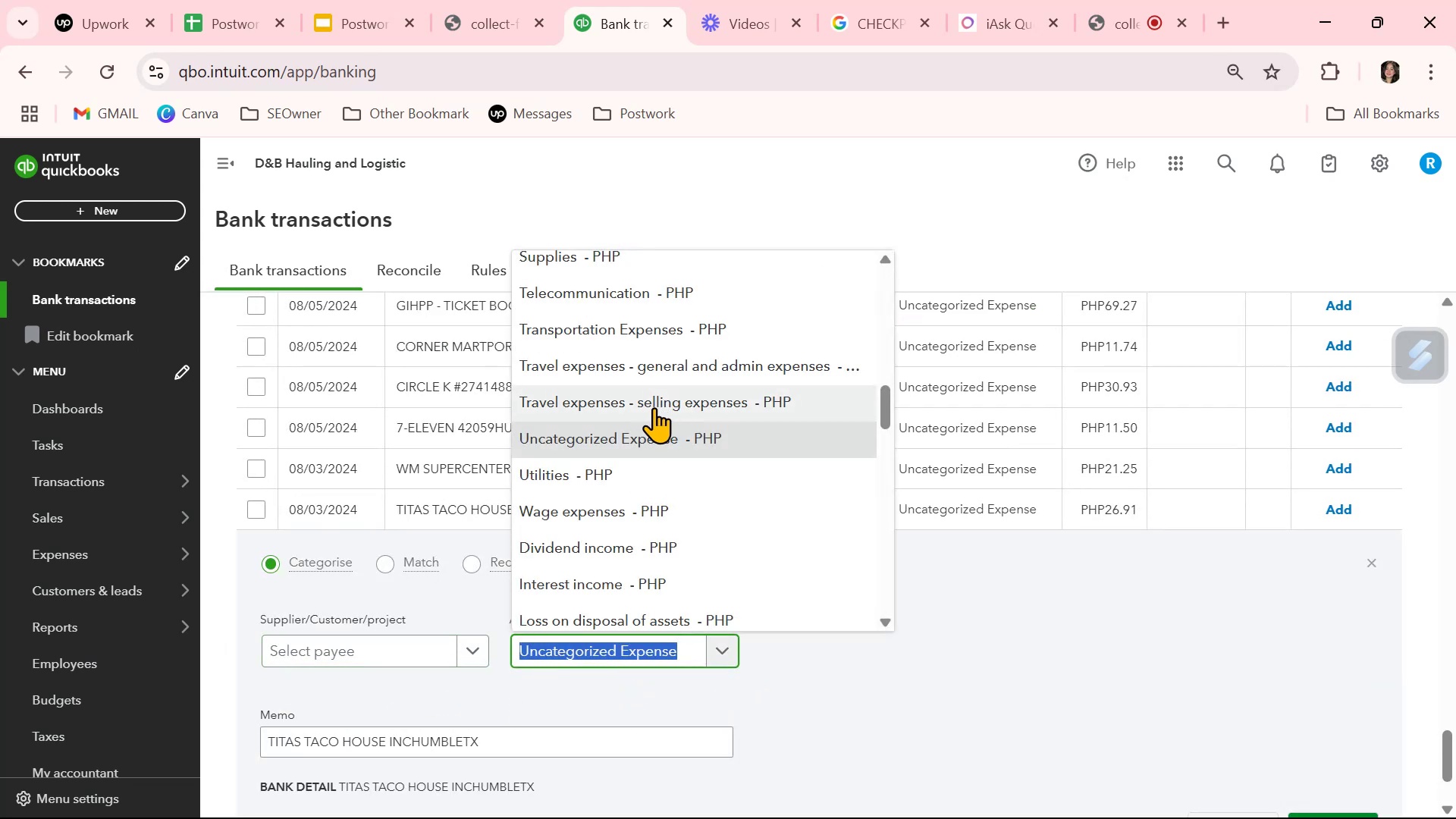 
type(meal)
 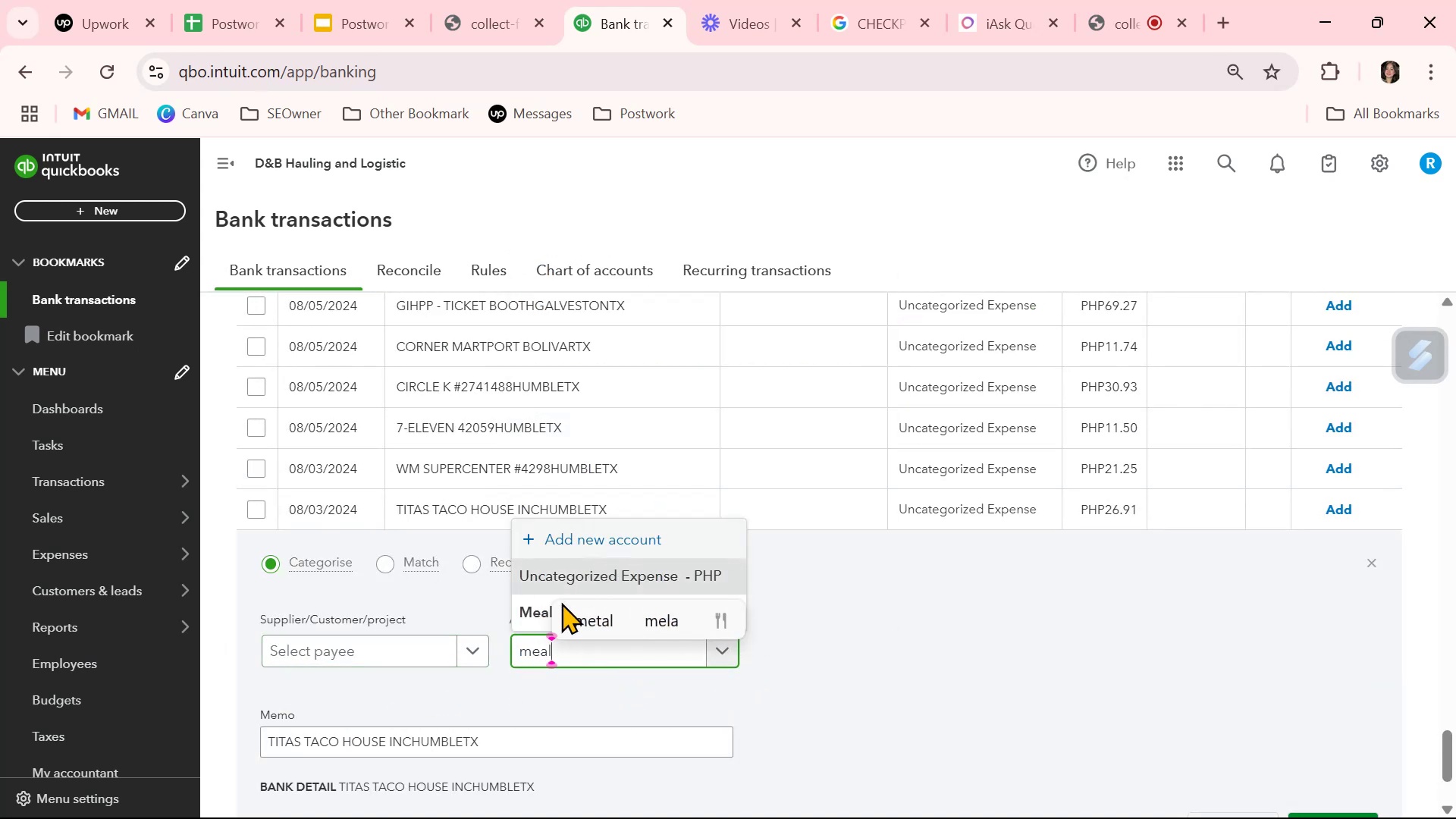 
left_click([529, 617])
 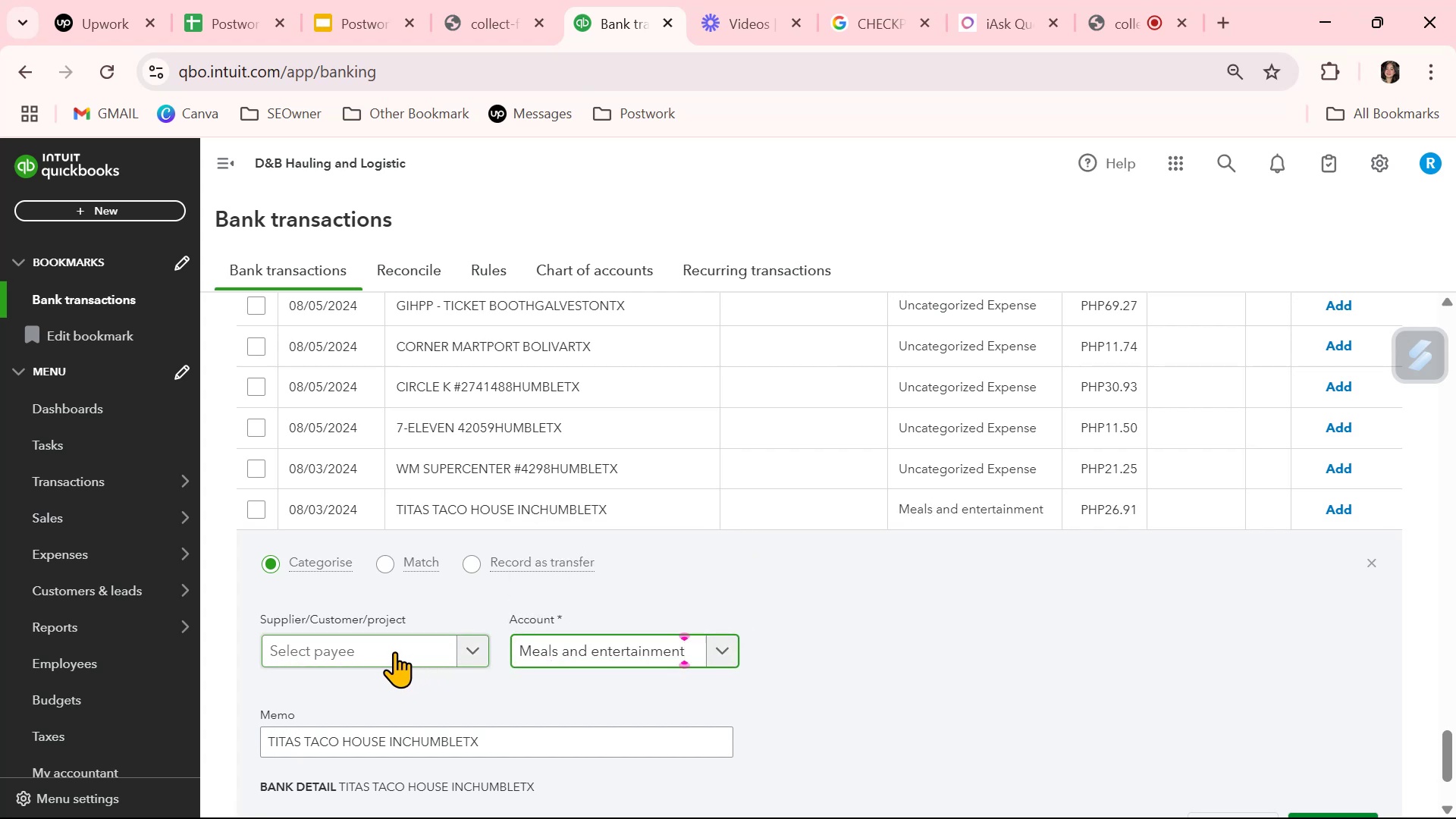 
left_click([394, 651])
 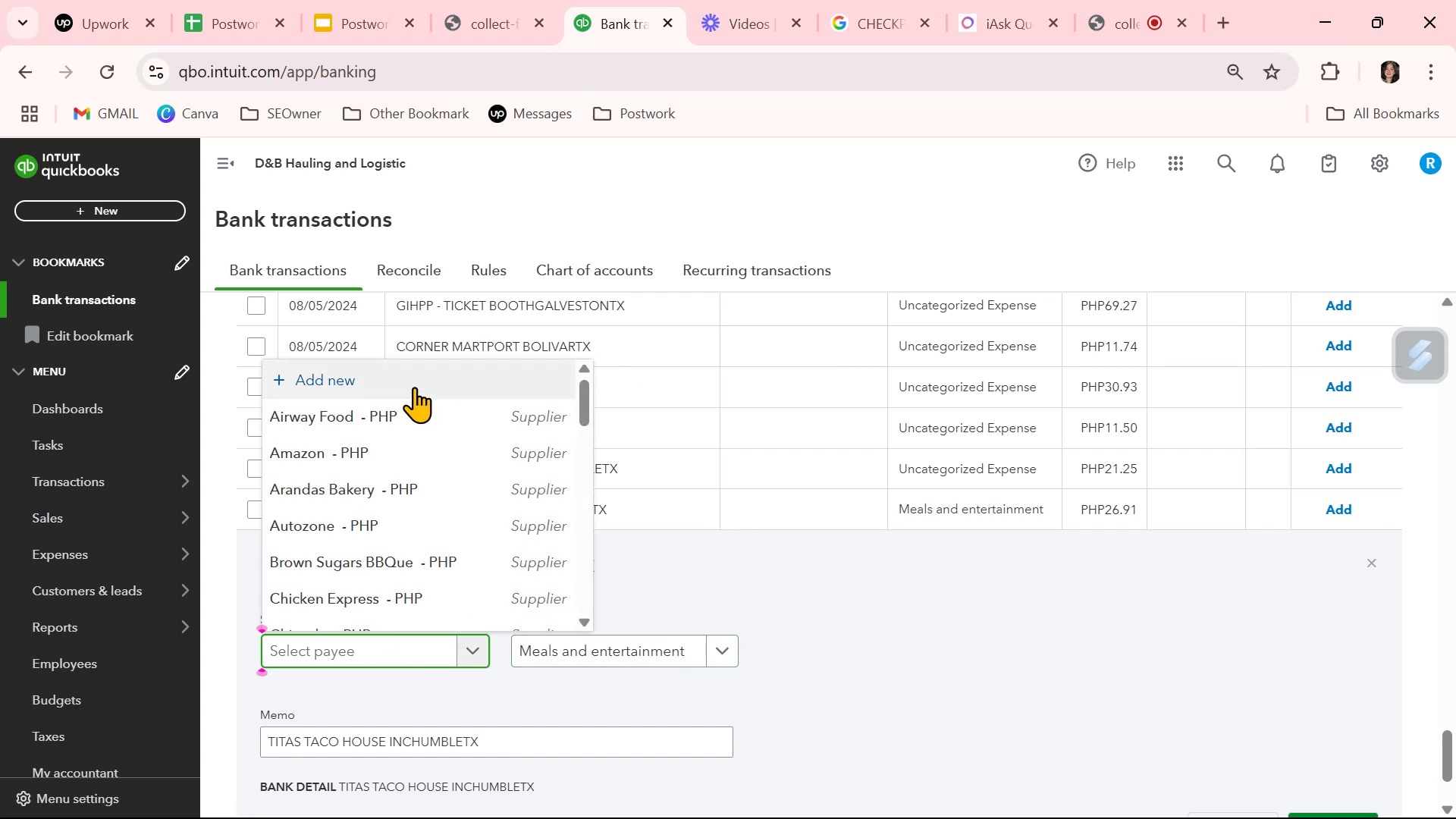 
left_click([395, 376])
 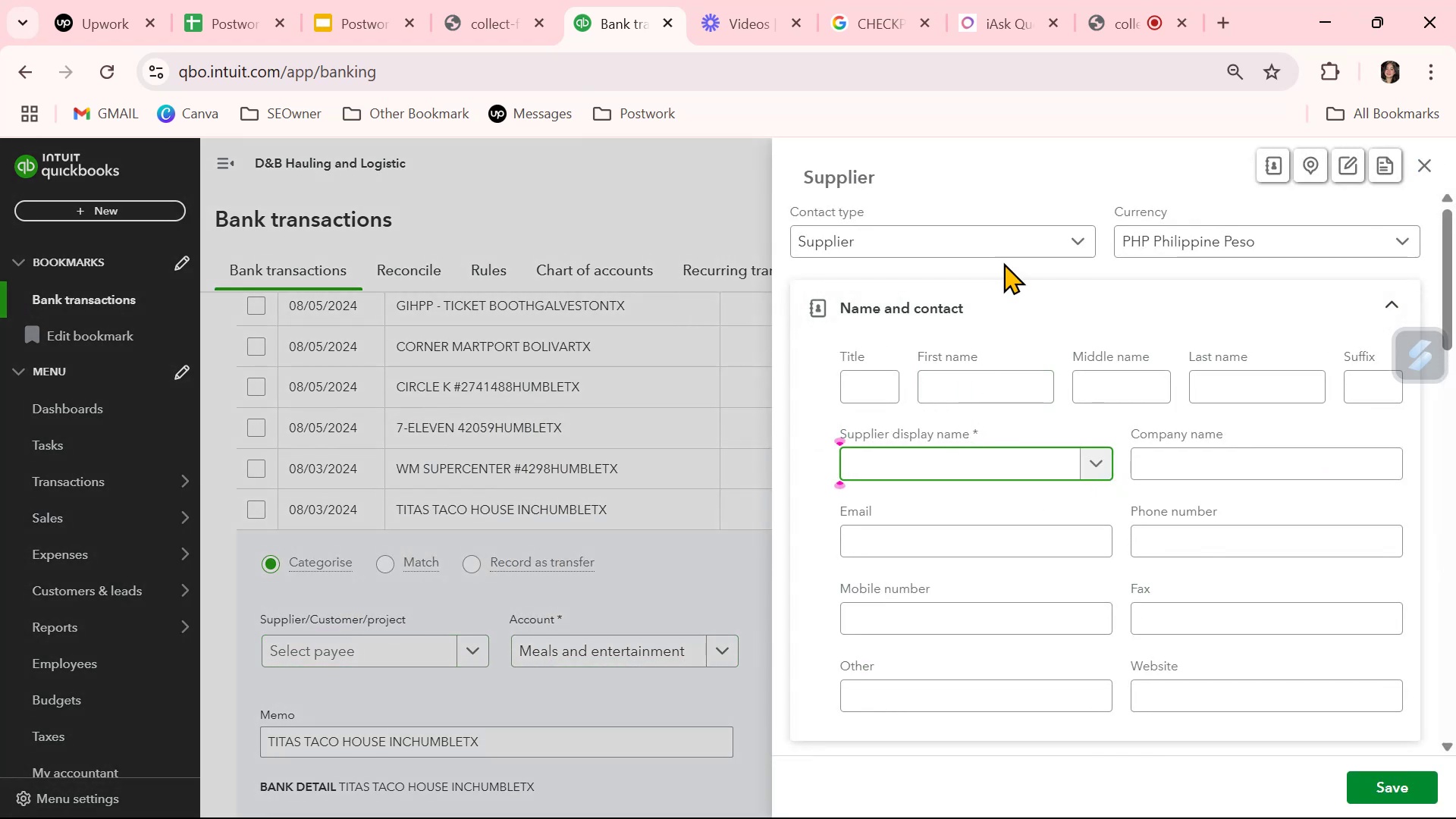 
left_click([866, 18])
 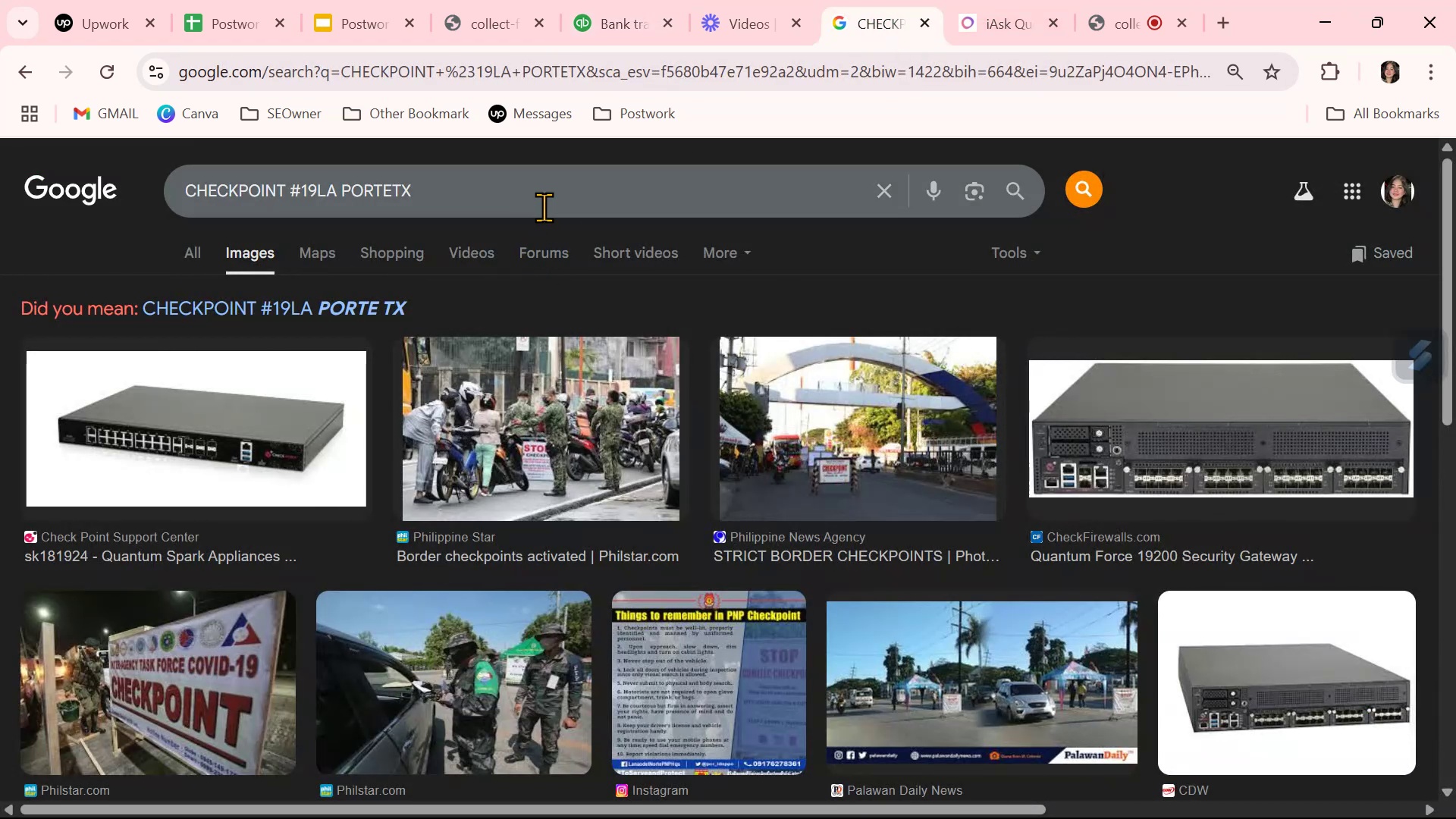 
double_click([546, 203])
 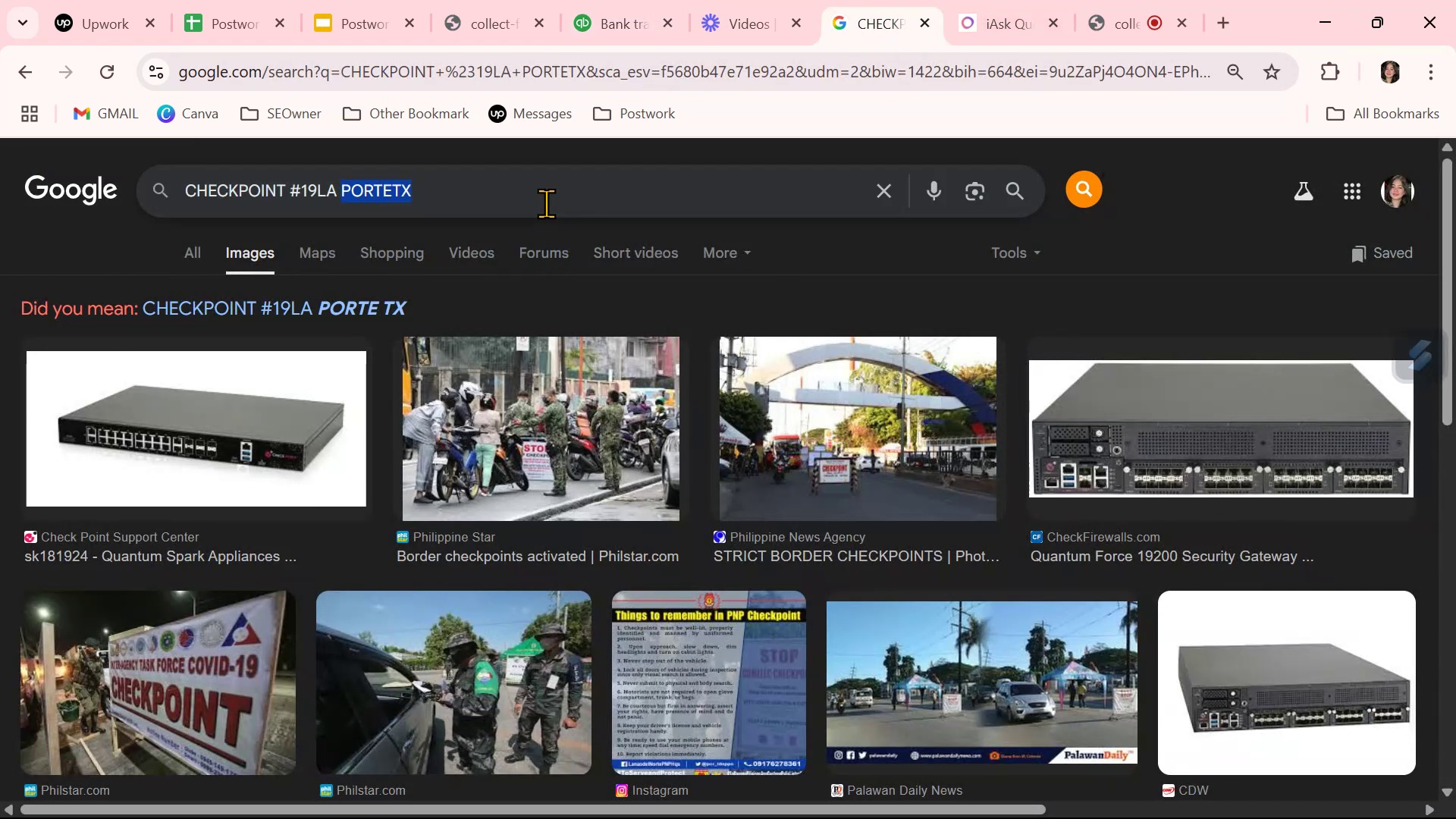 
triple_click([546, 203])
 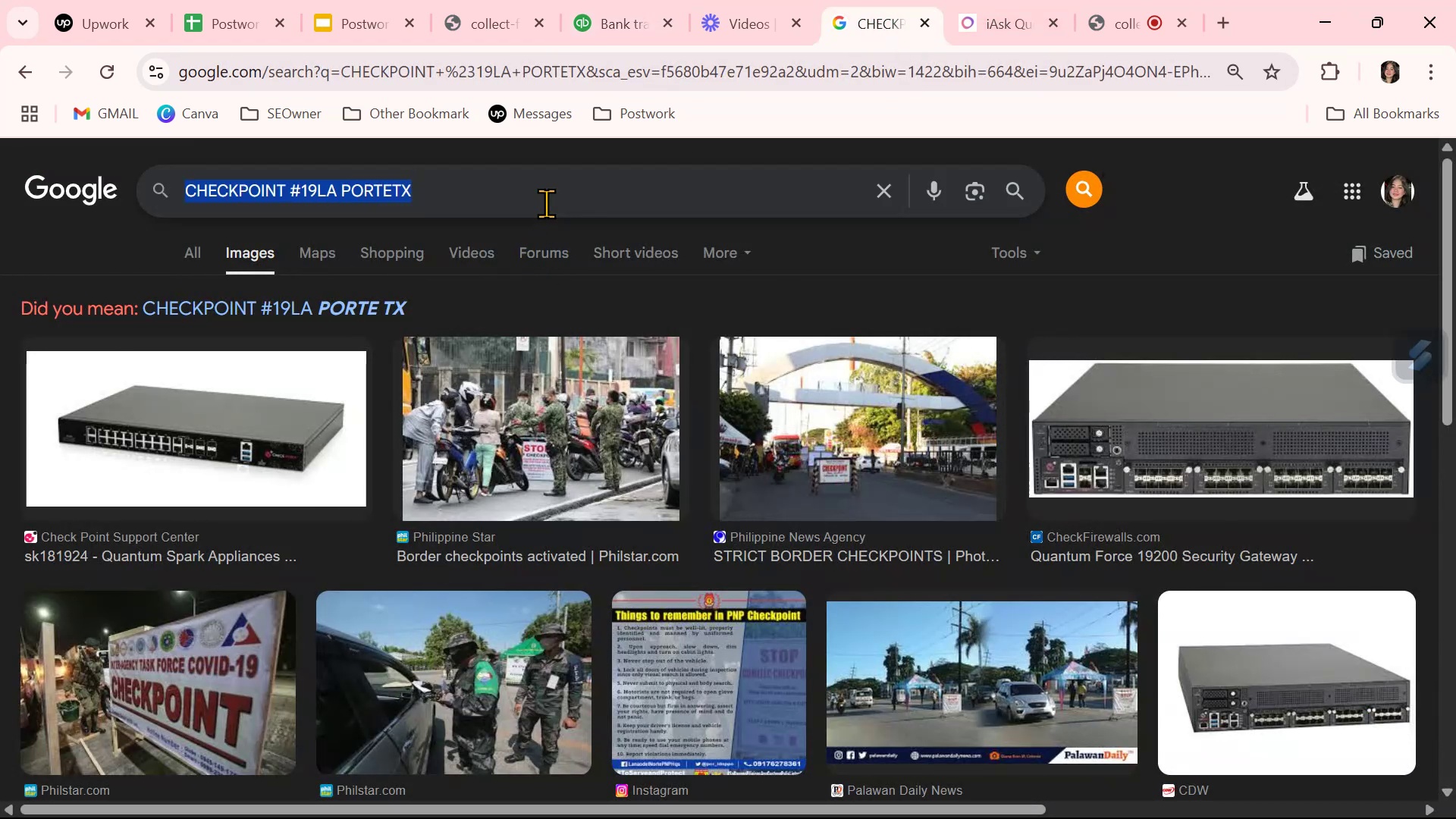 
type(titas taco house)
 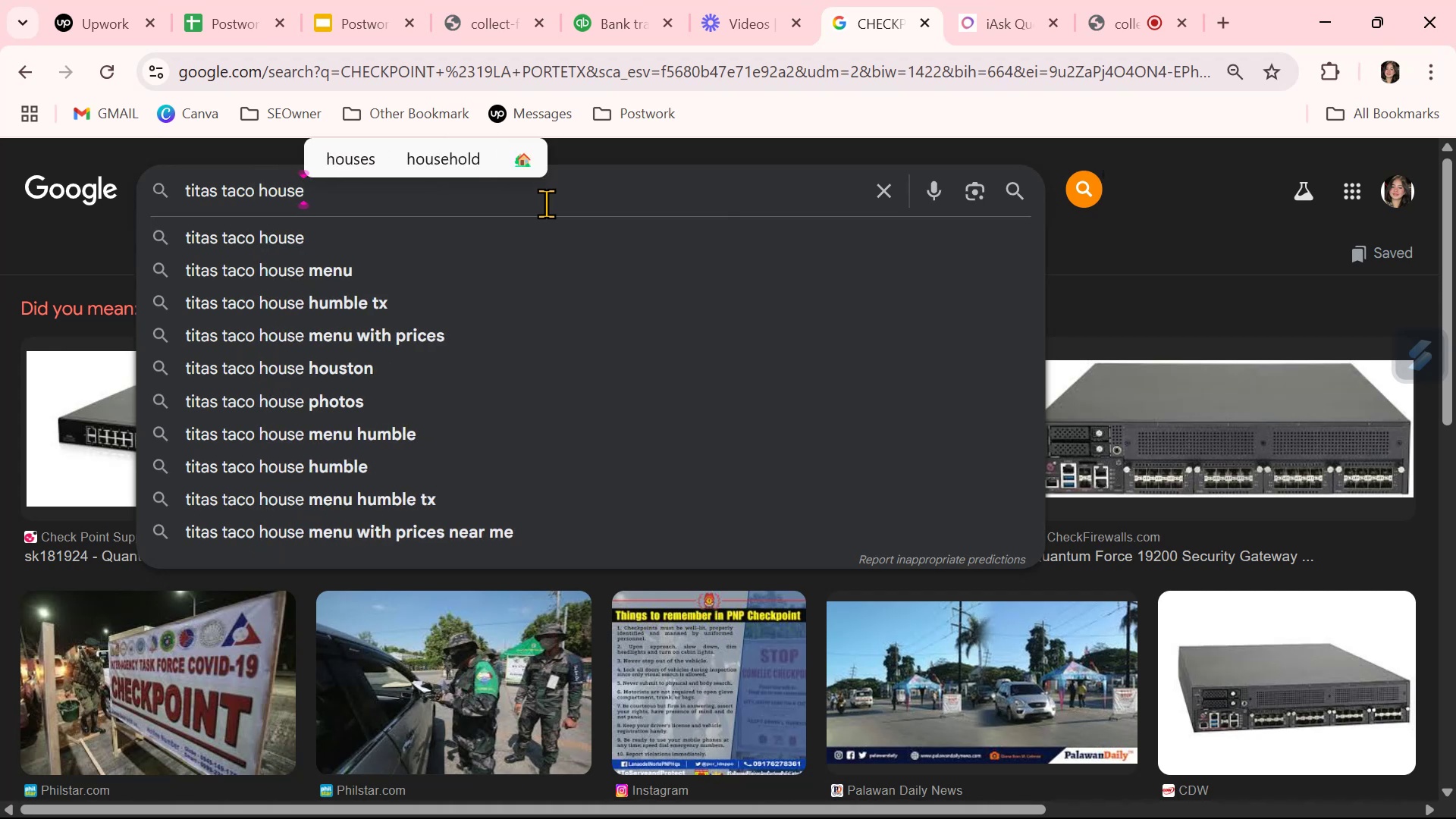 
key(Enter)
 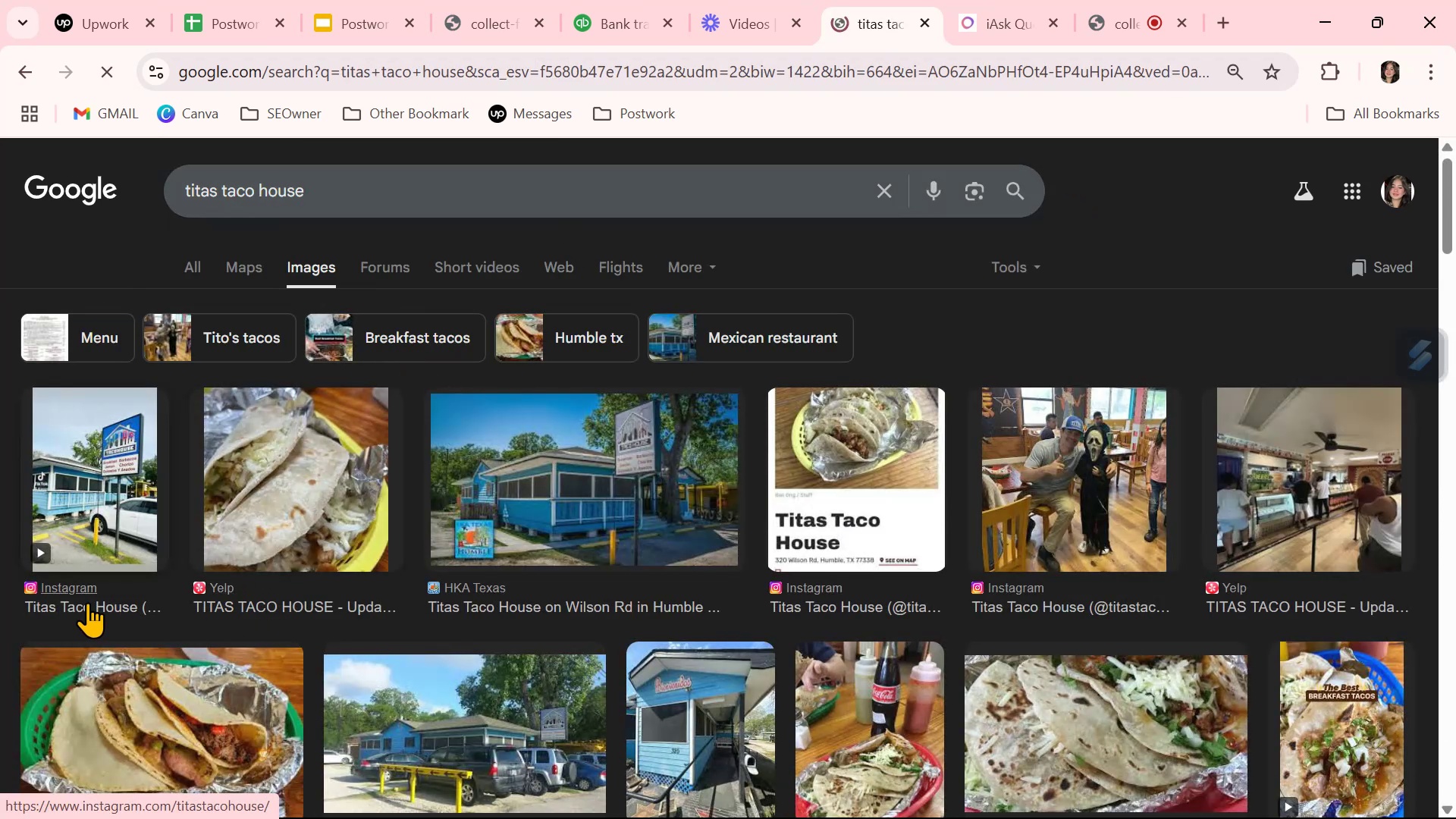 
left_click_drag(start_coordinate=[11, 613], to_coordinate=[136, 617])
 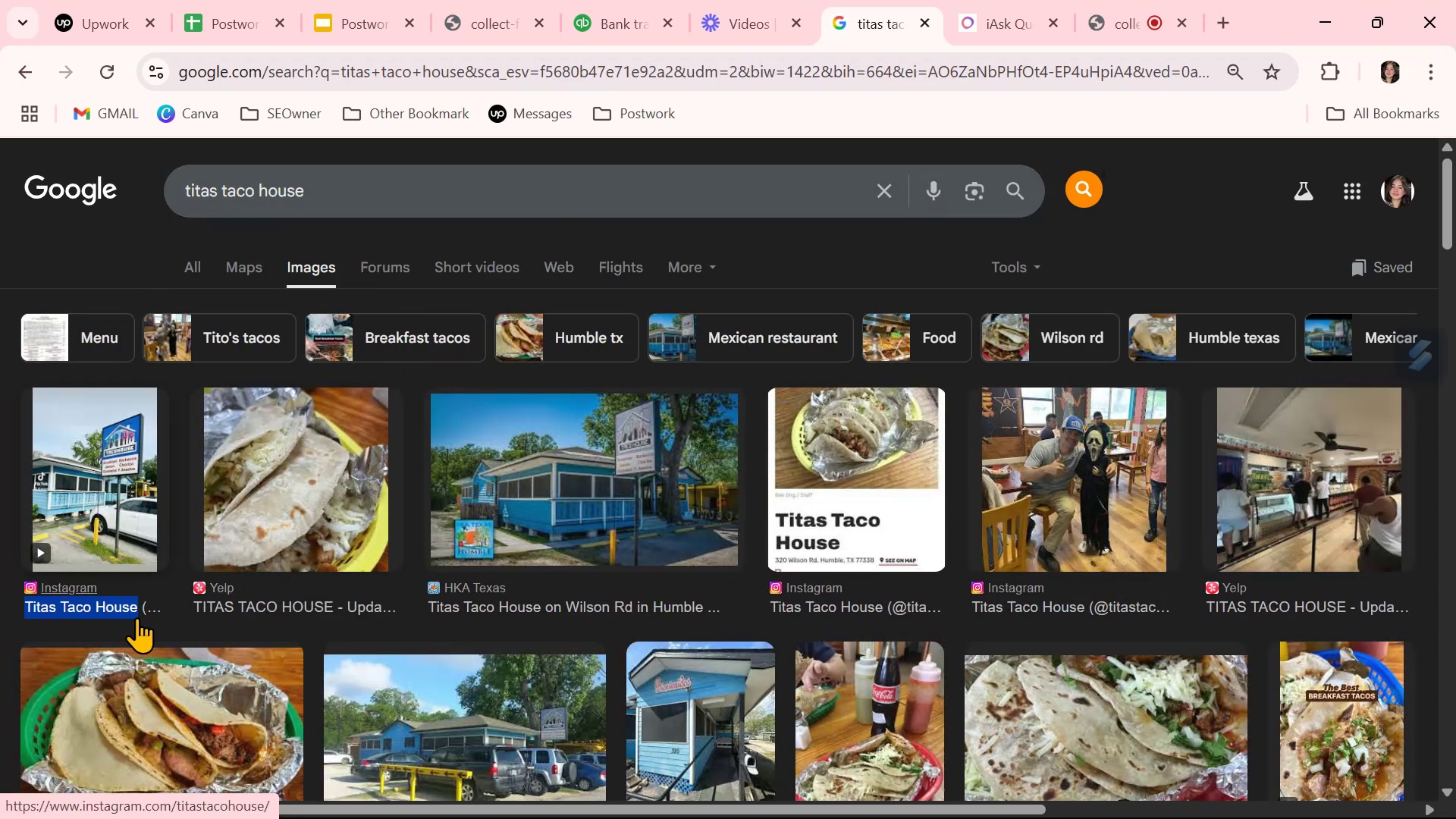 
key(Control+ControlLeft)
 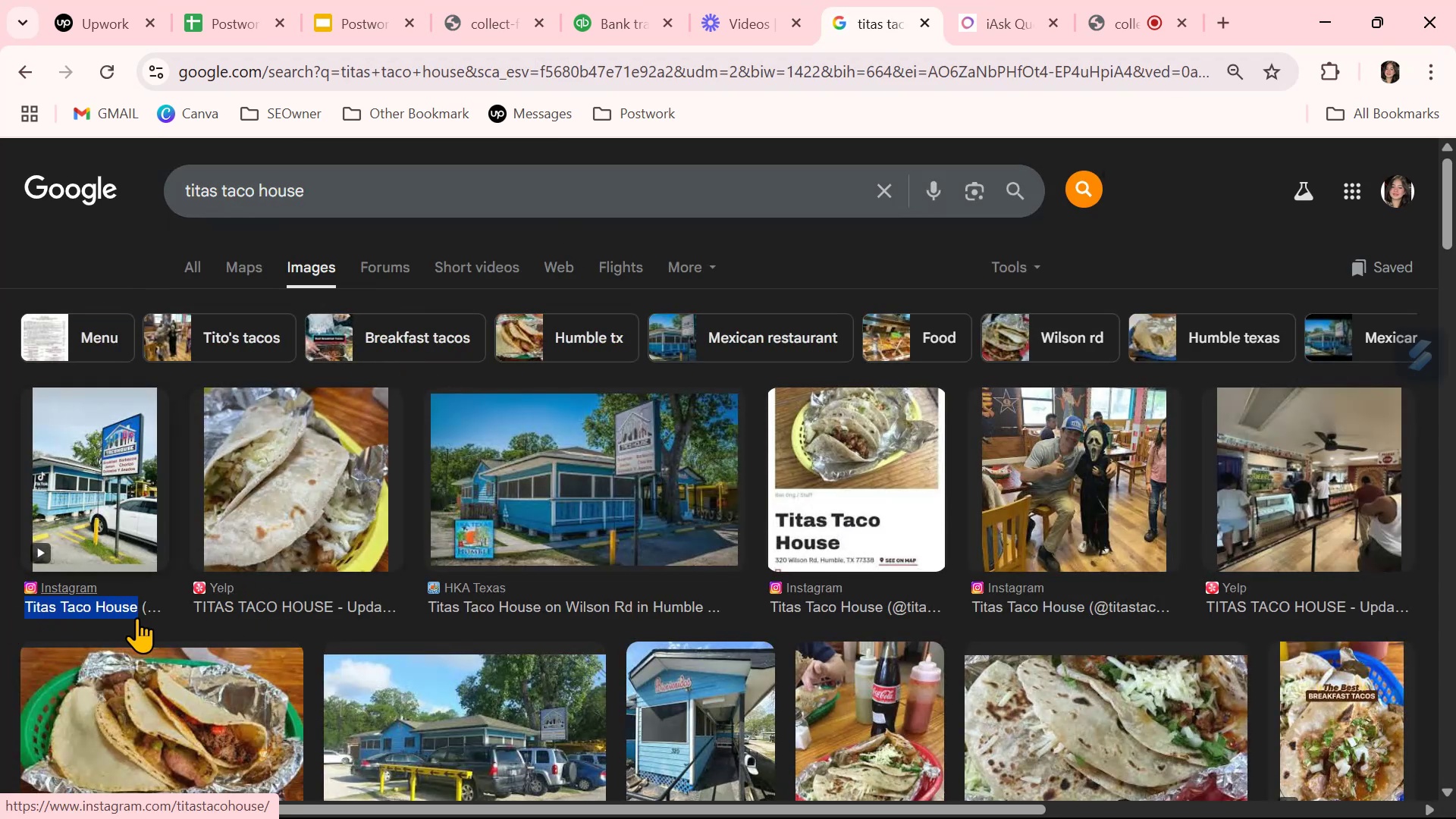 
key(Control+C)
 